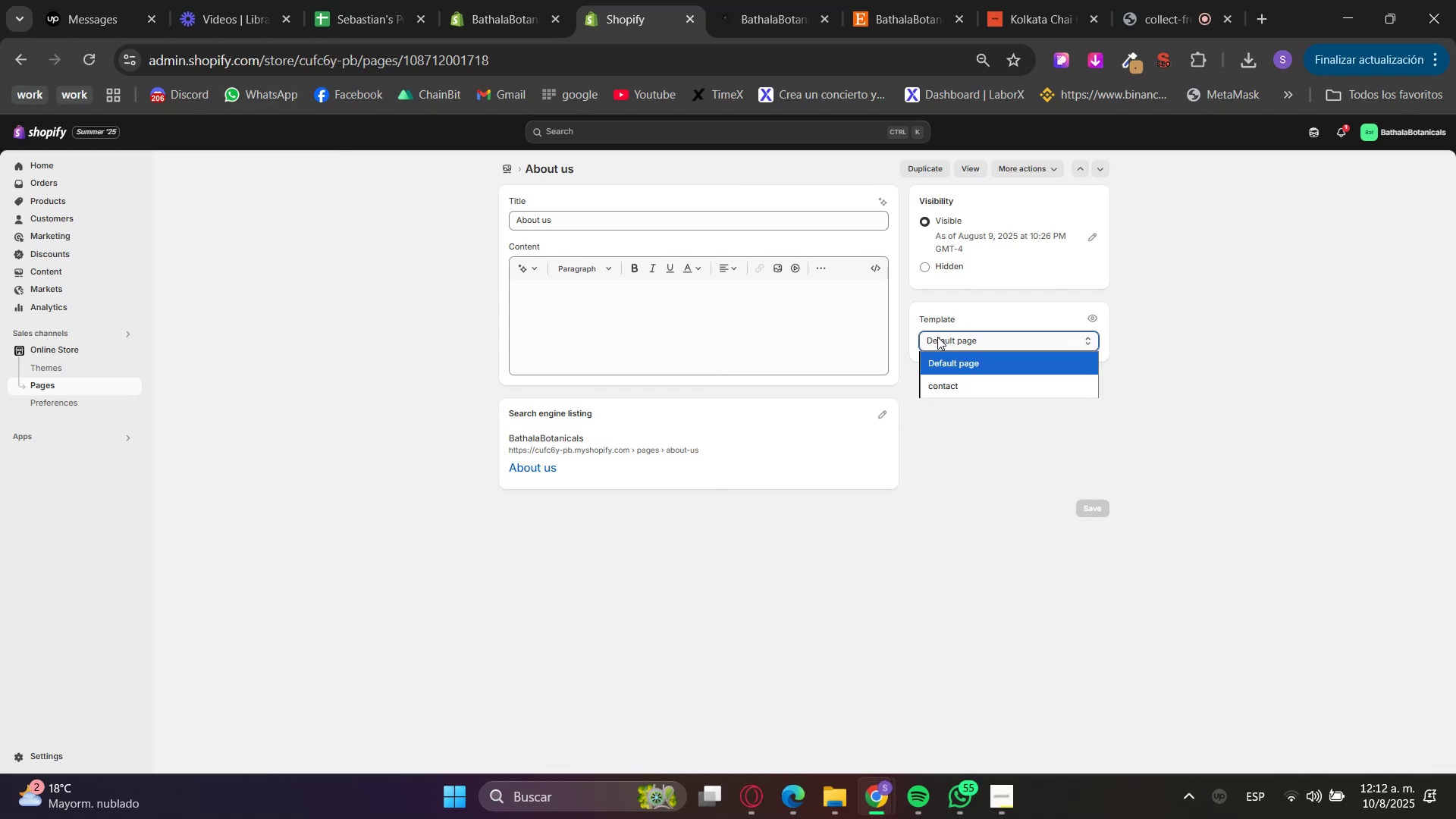 
left_click([942, 343])
 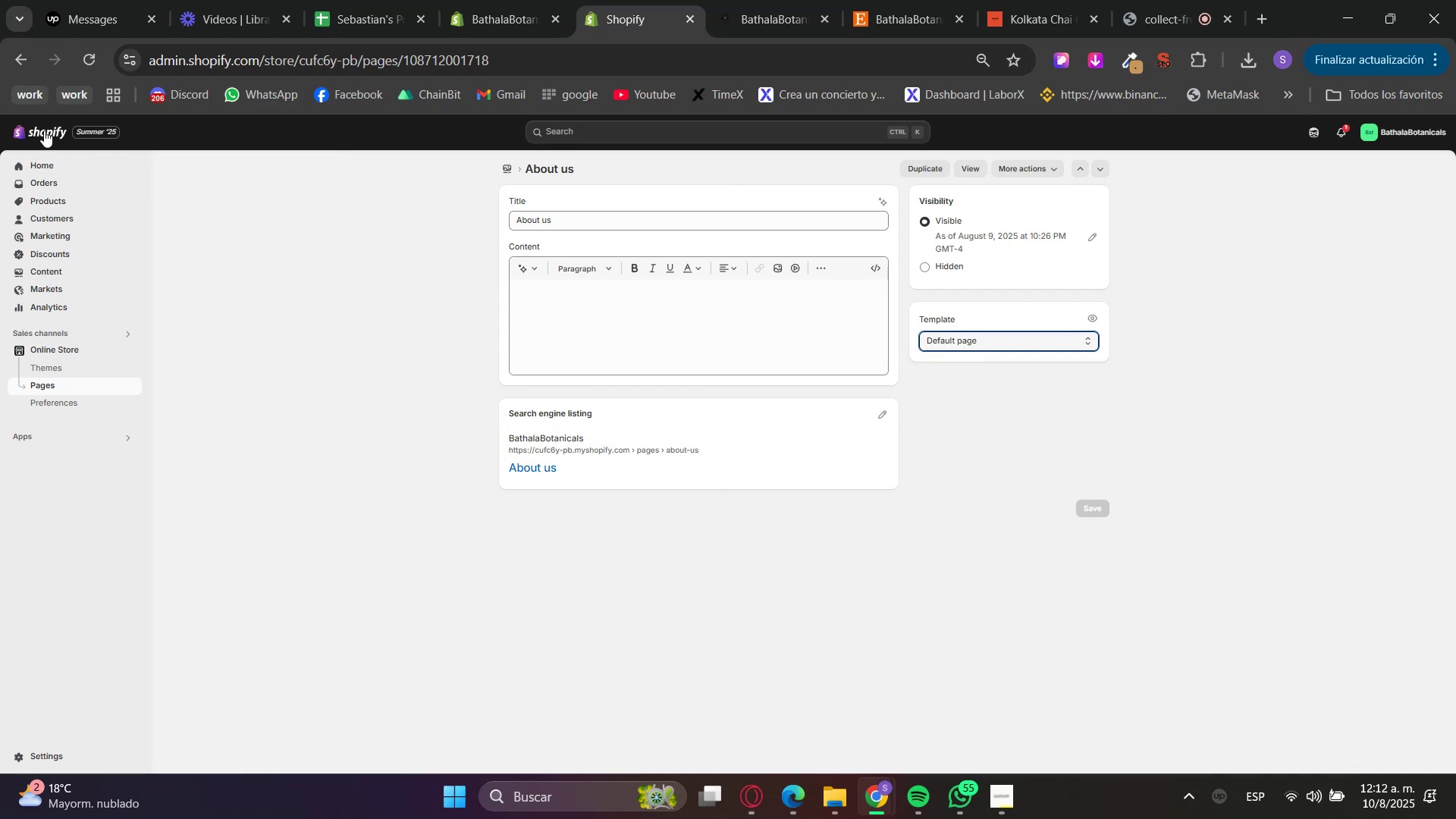 
left_click([83, 64])
 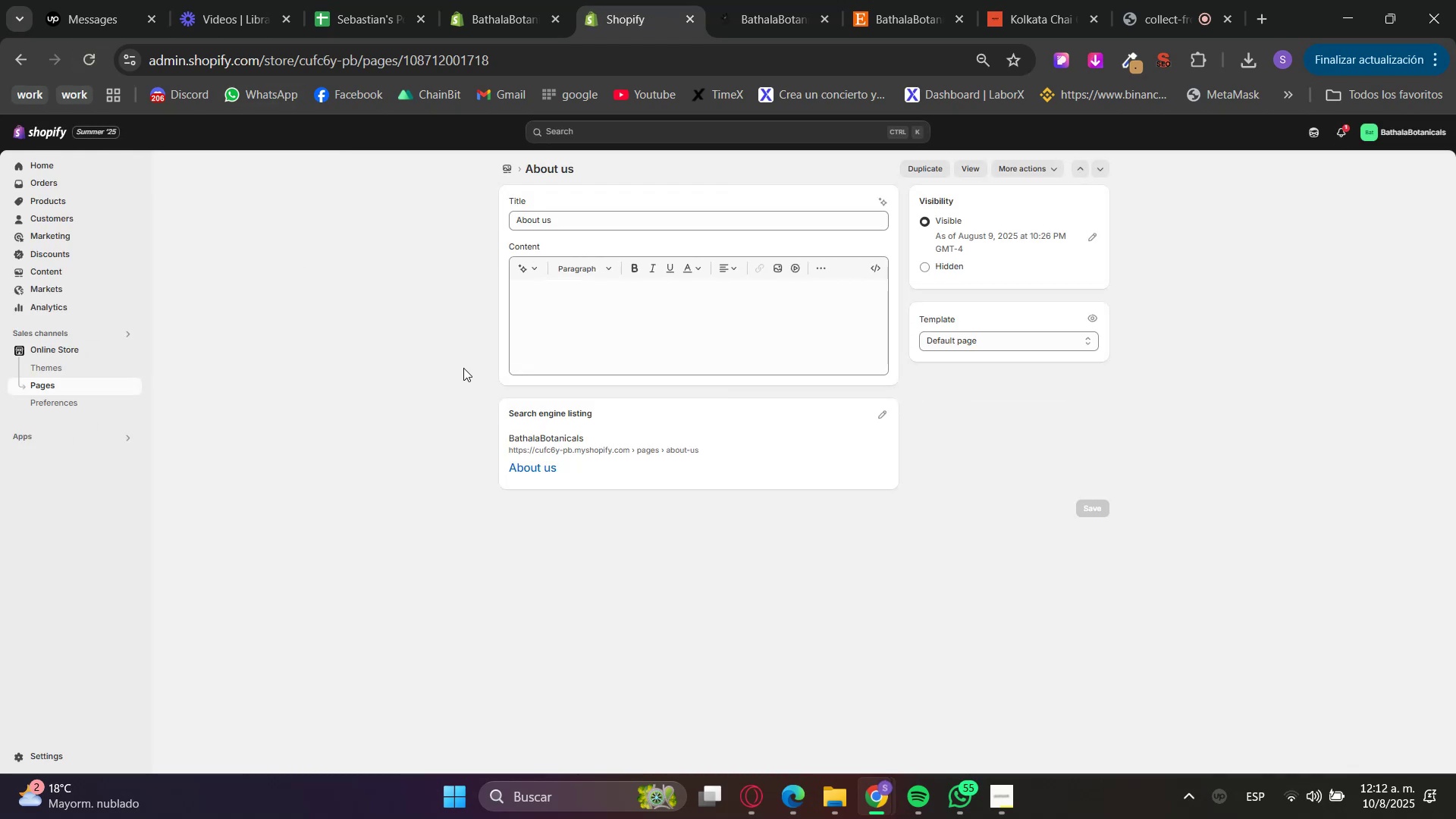 
left_click([974, 338])
 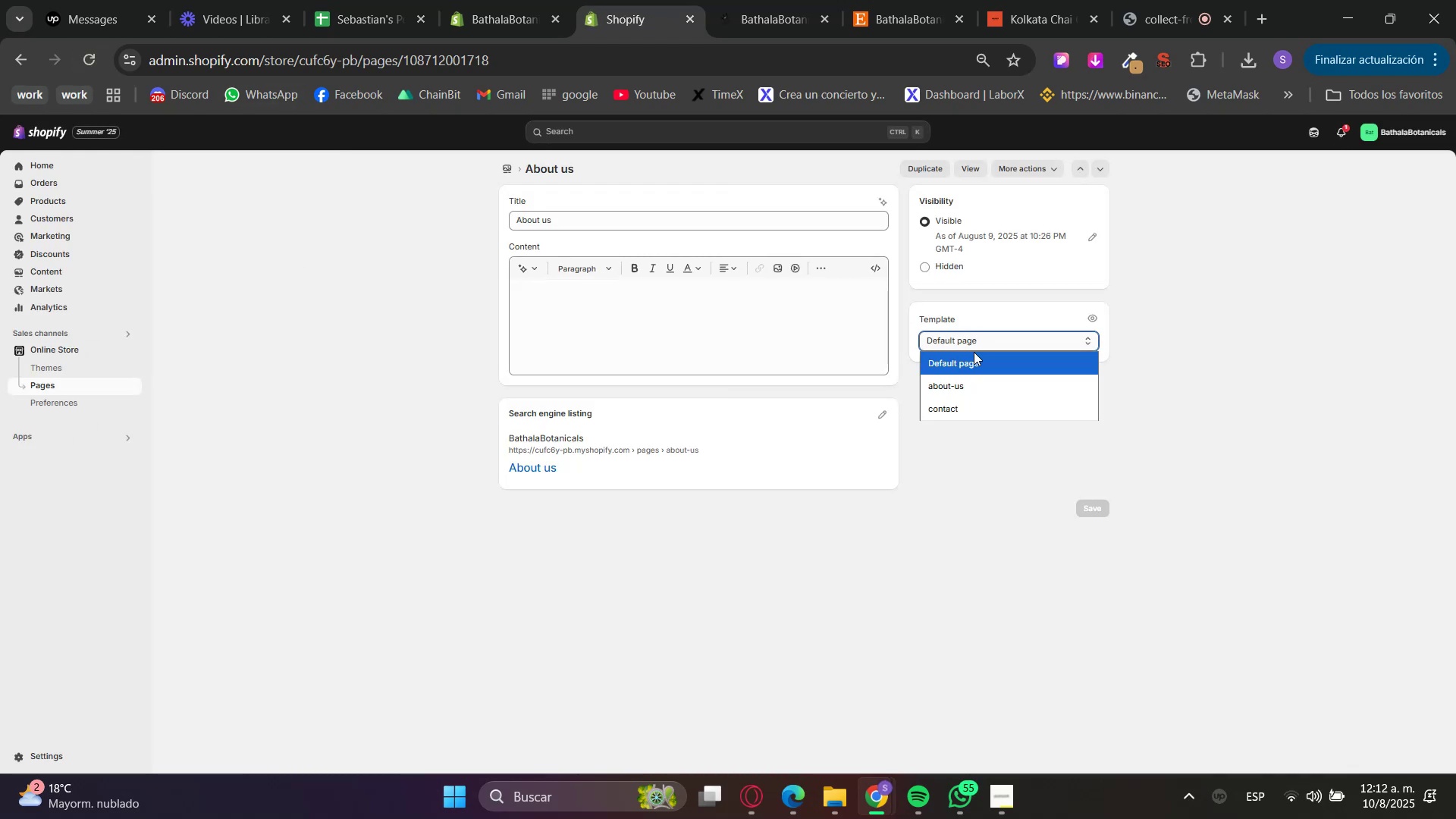 
left_click([971, 389])
 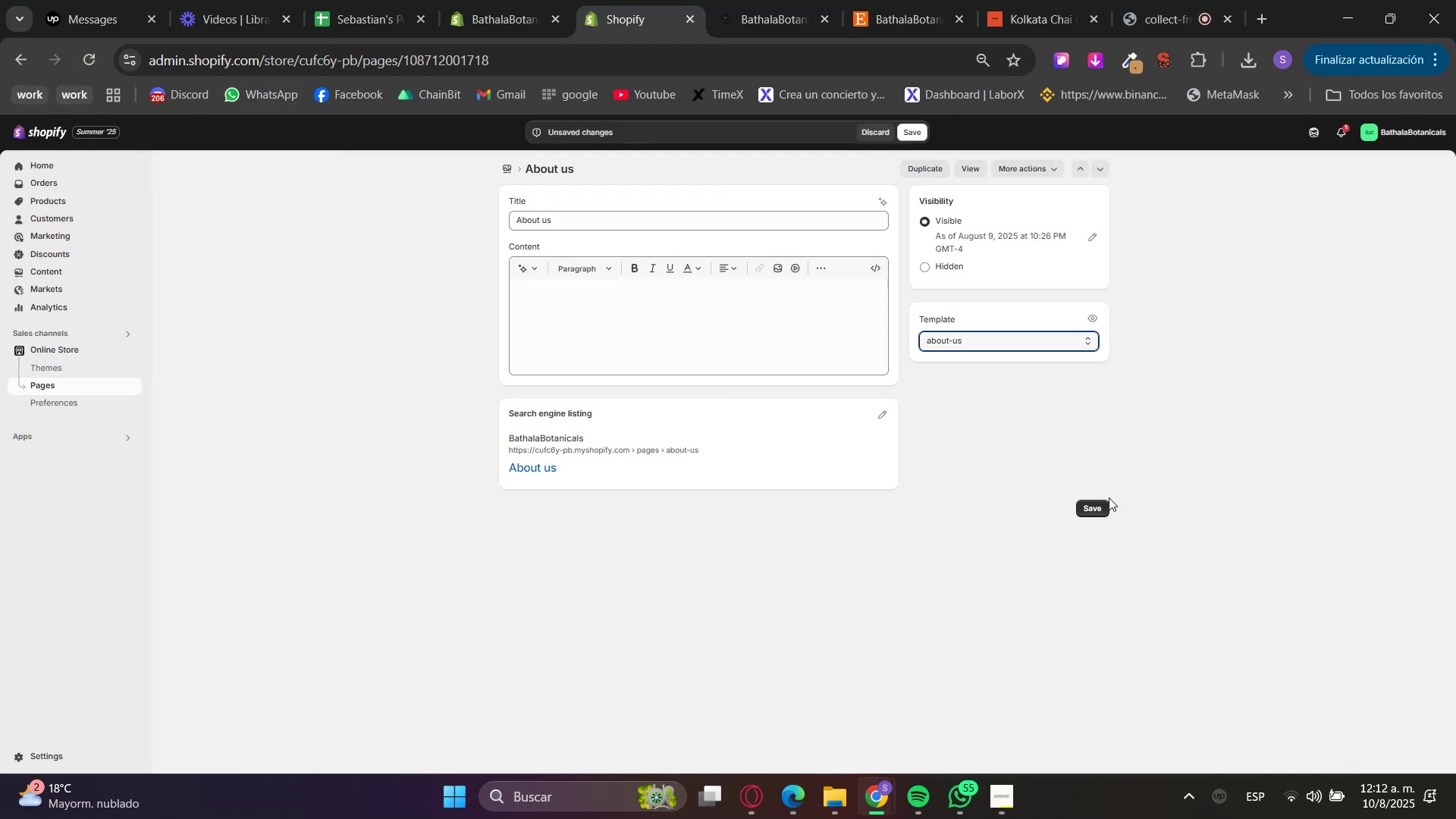 
left_click([1102, 511])
 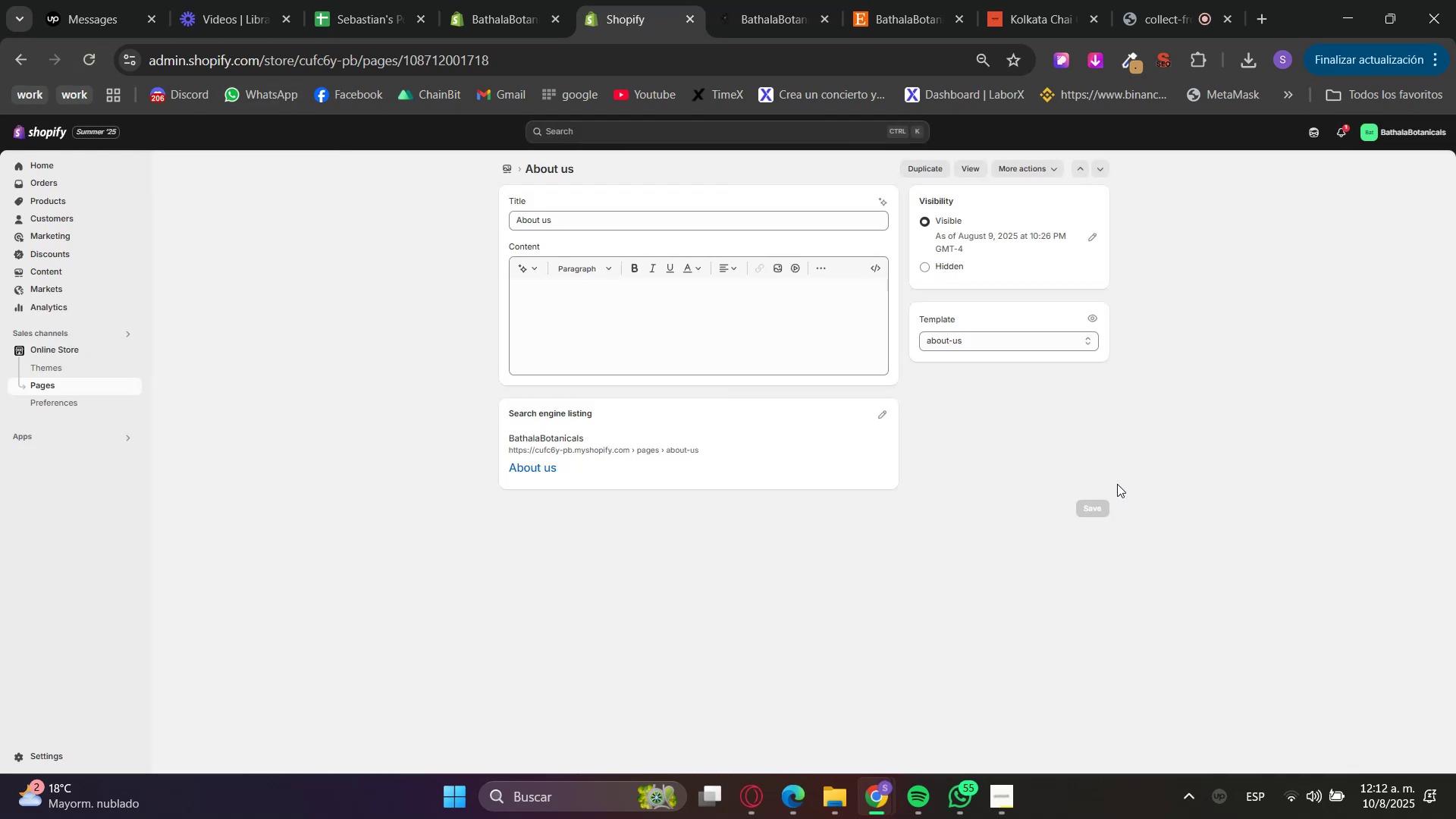 
left_click([1437, 807])
 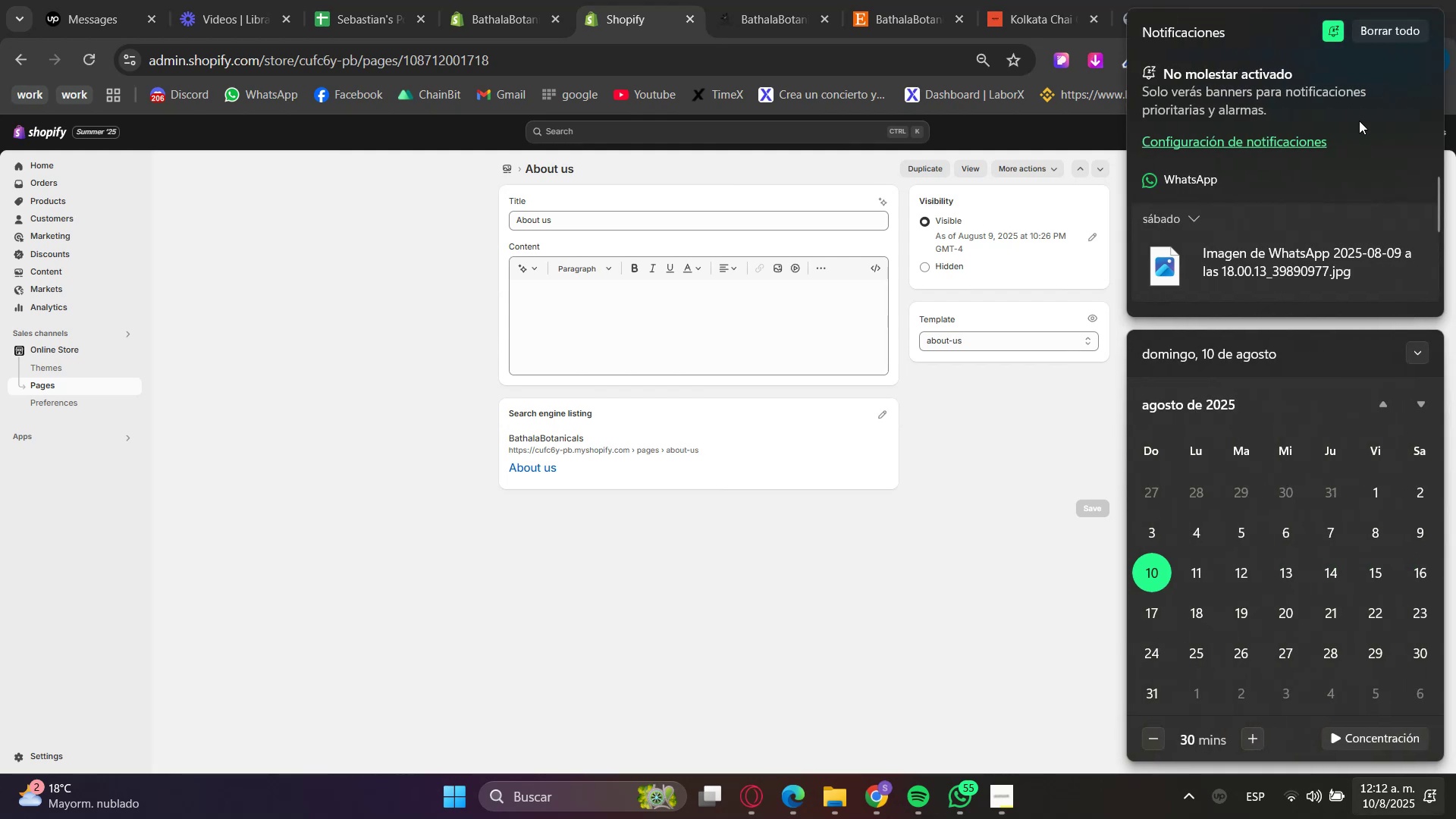 
left_click([954, 534])
 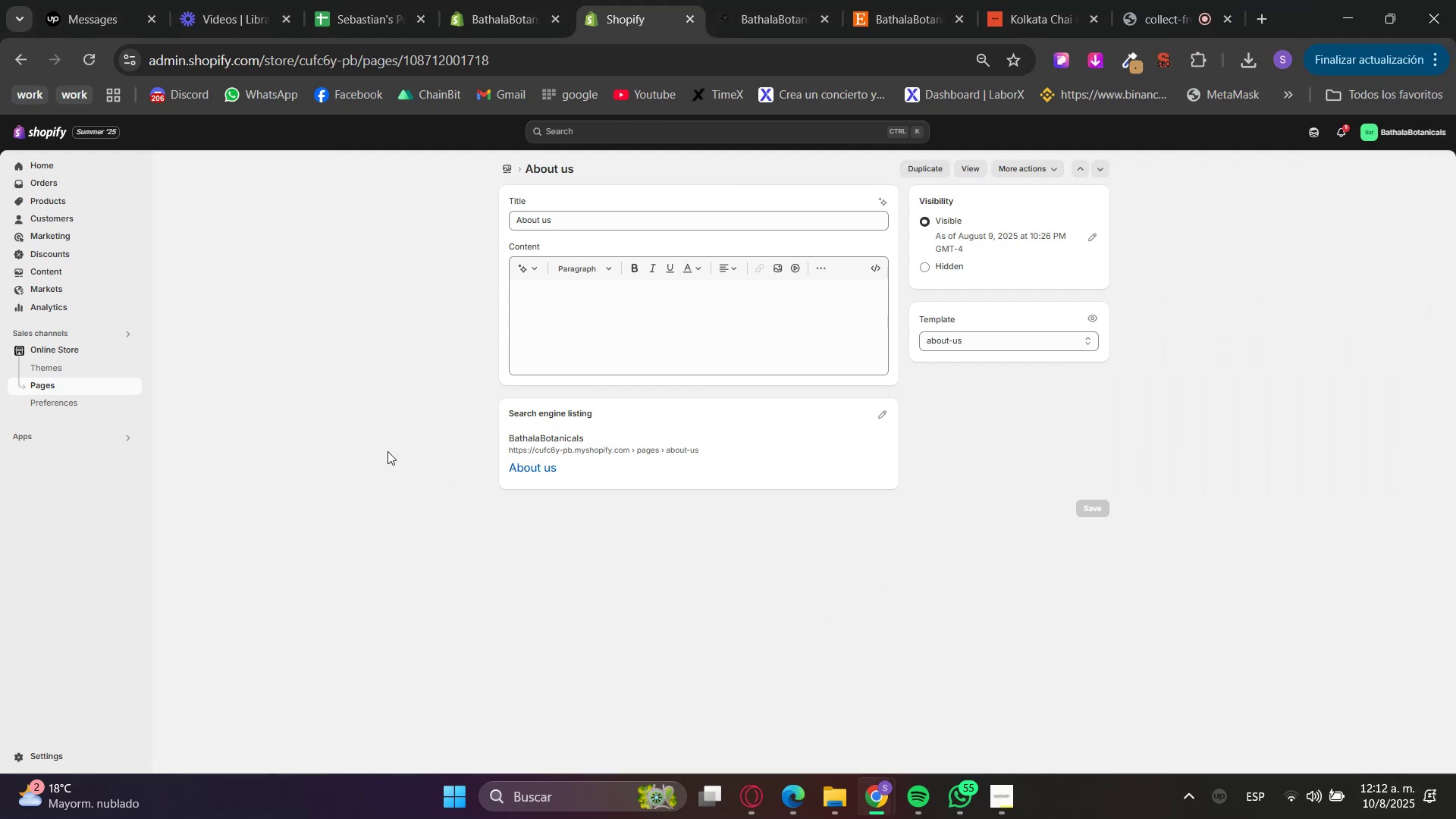 
wait(7.26)
 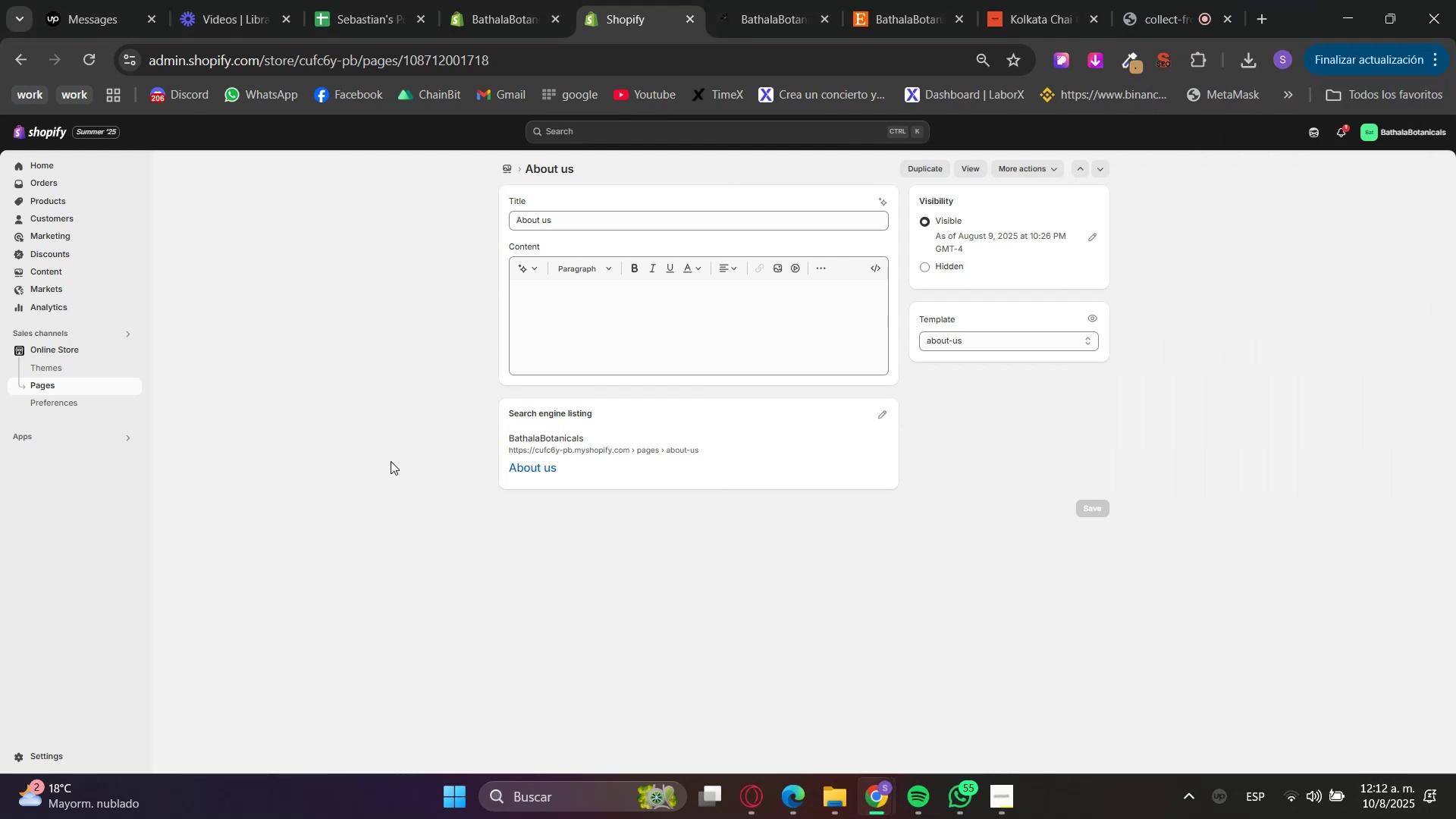 
left_click([531, 0])
 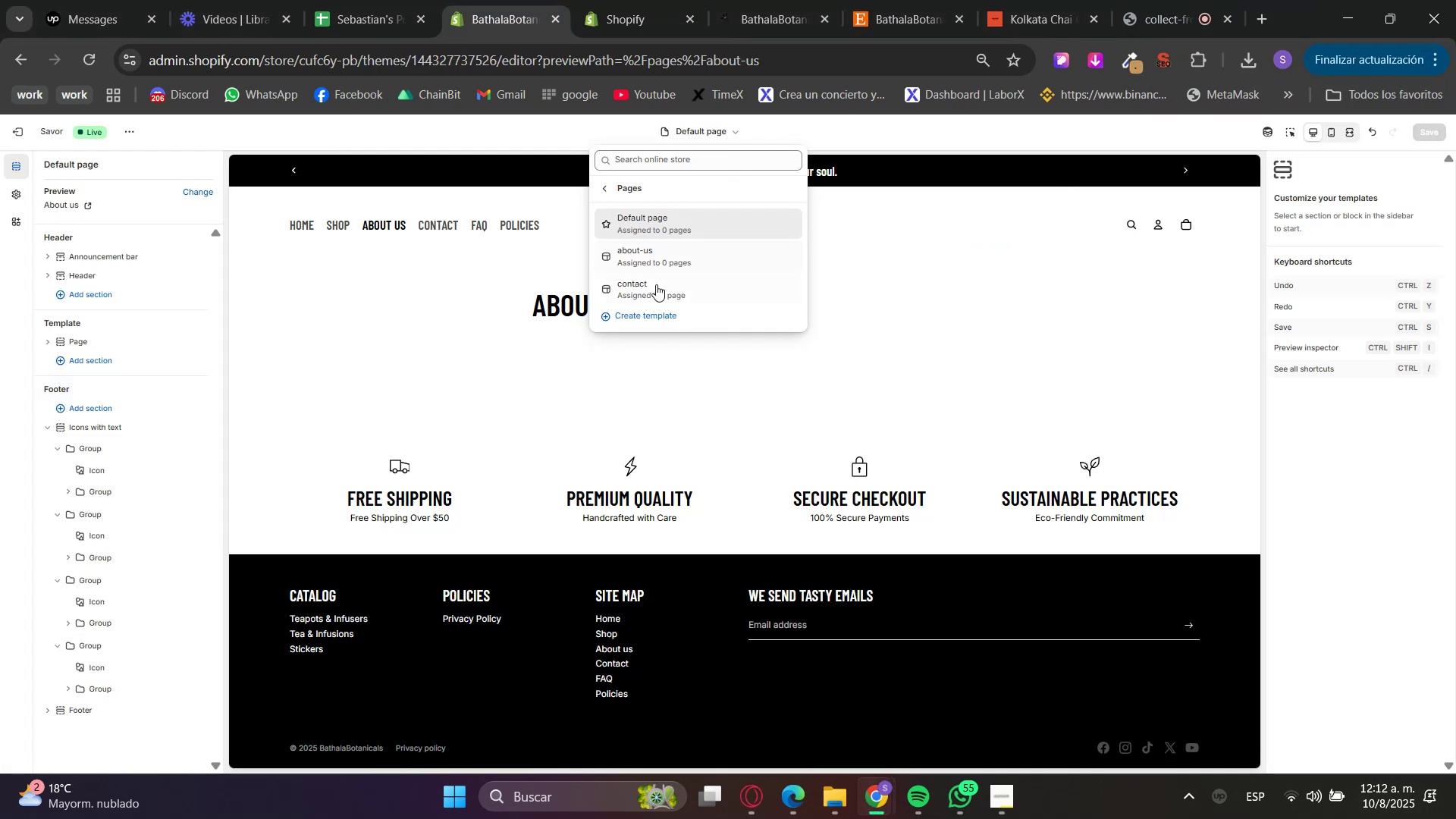 
left_click([651, 320])
 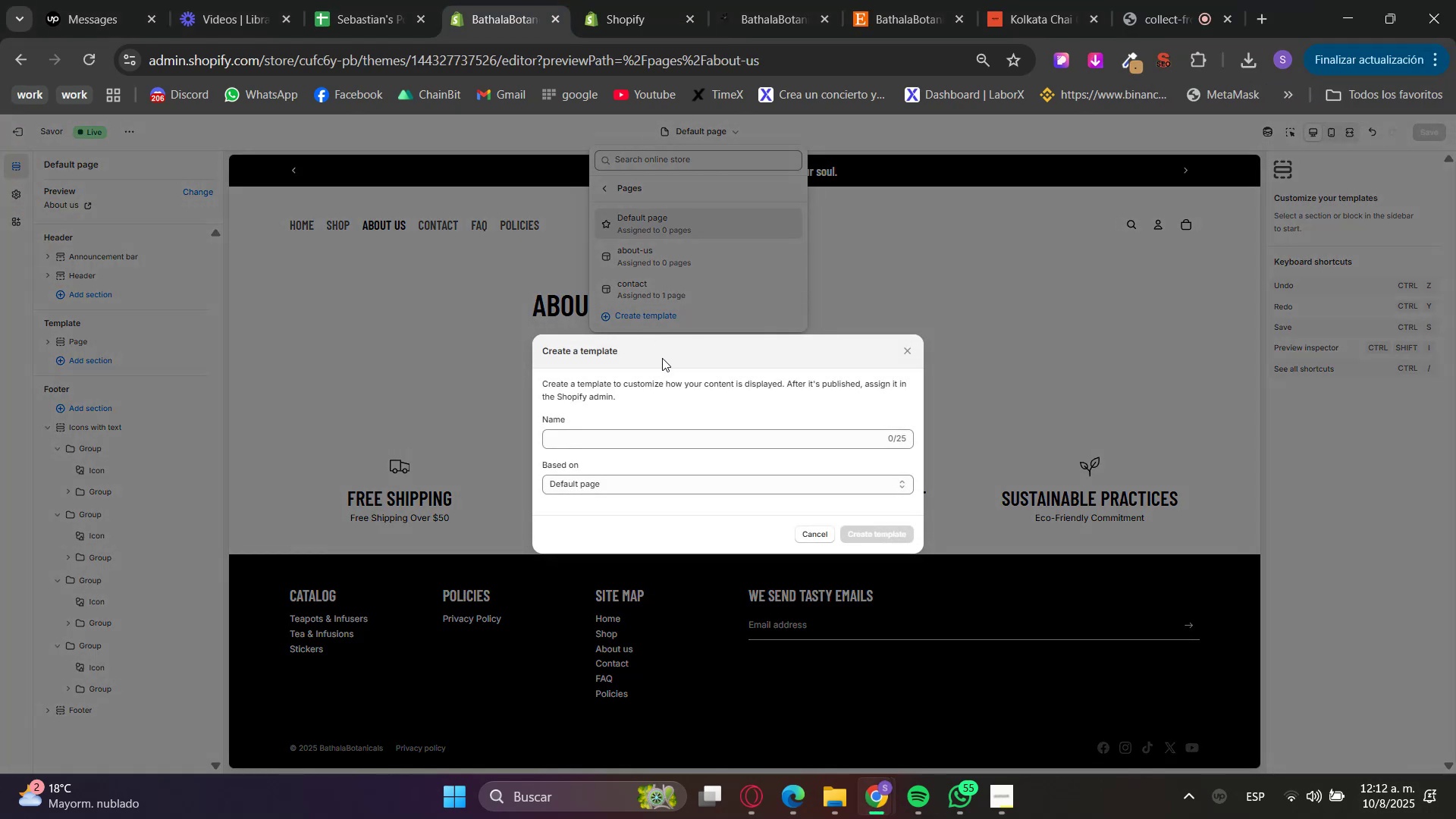 
left_click([640, 449])
 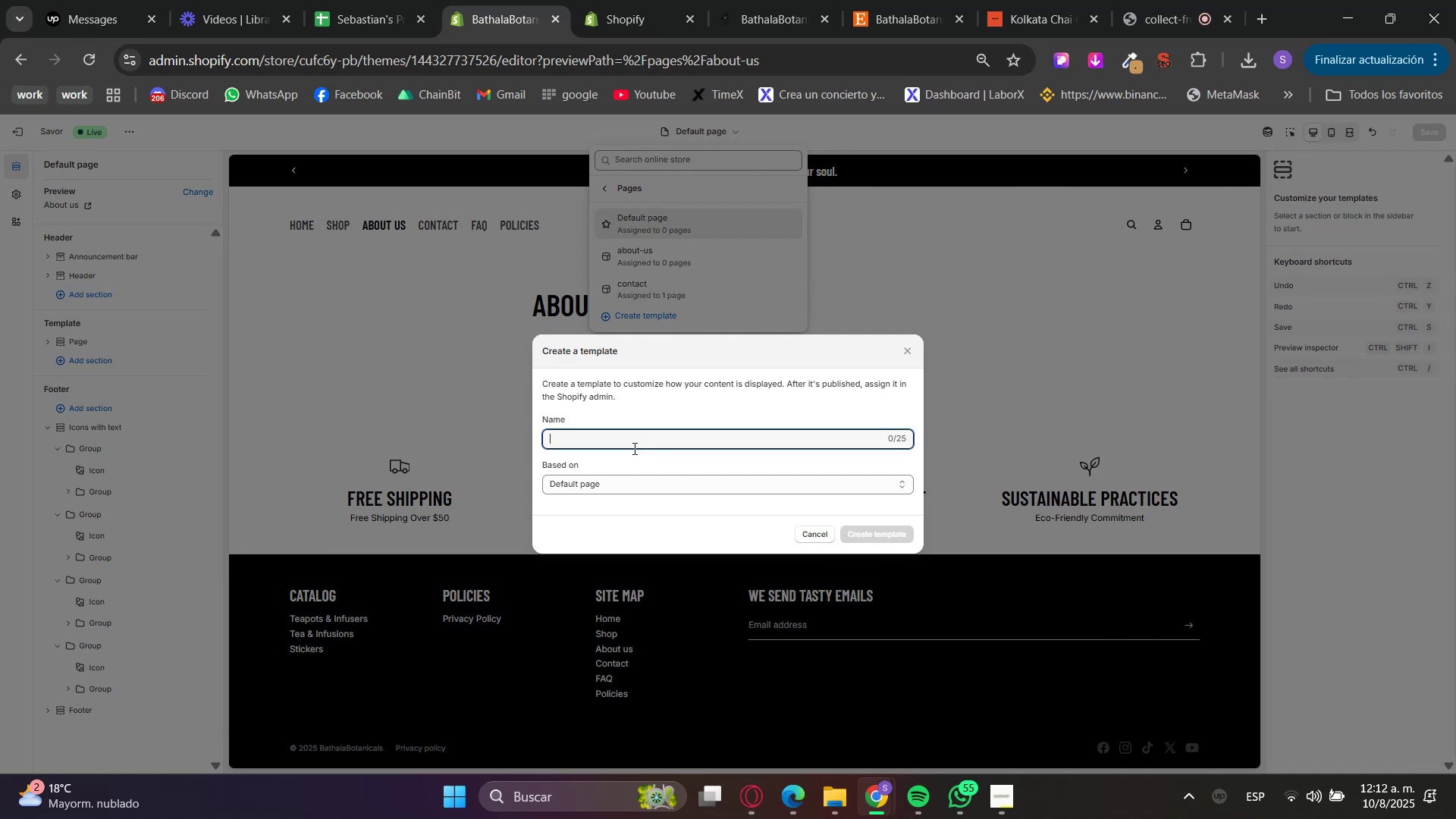 
type(FAQ)
 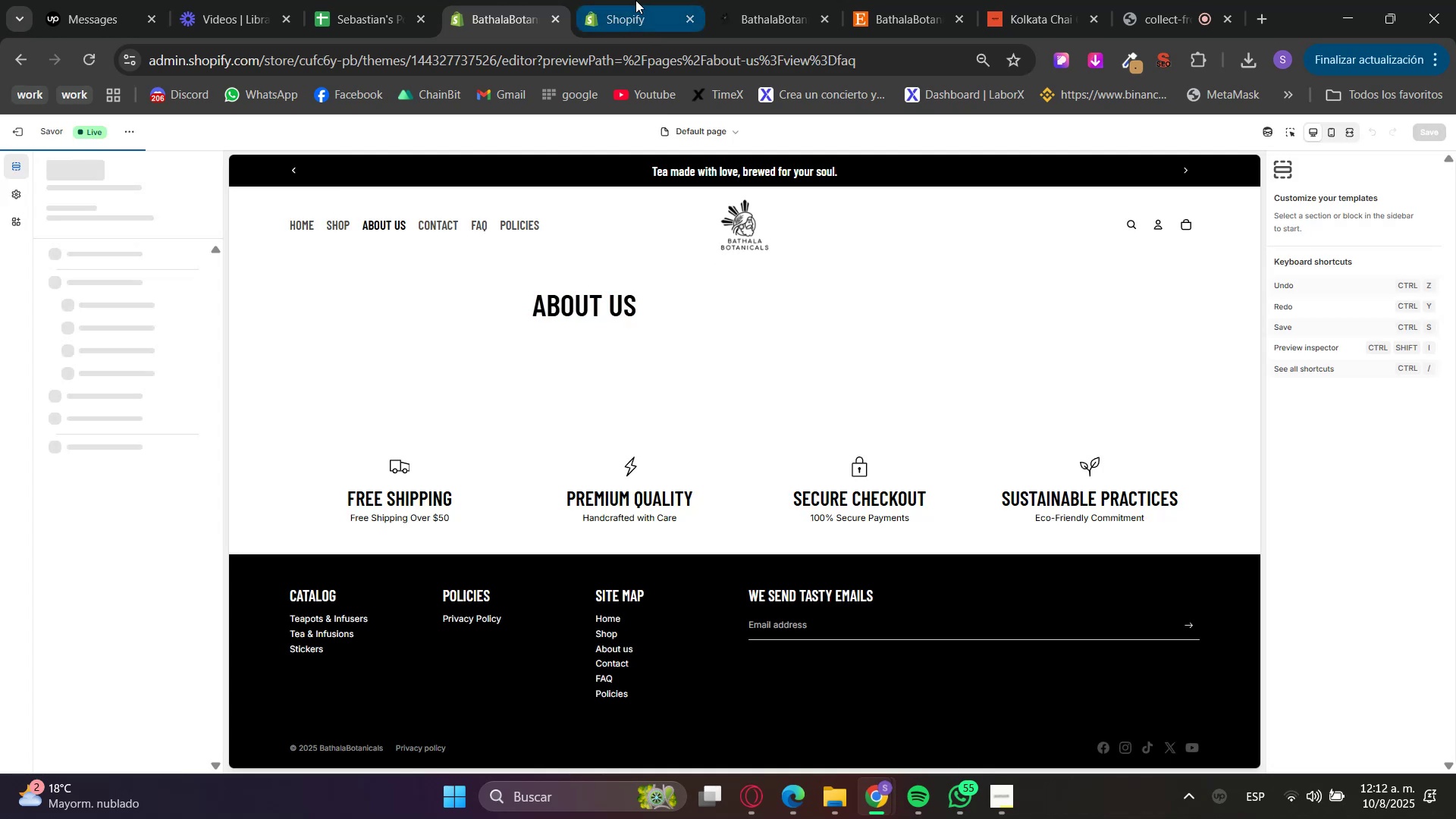 
left_click([635, 0])
 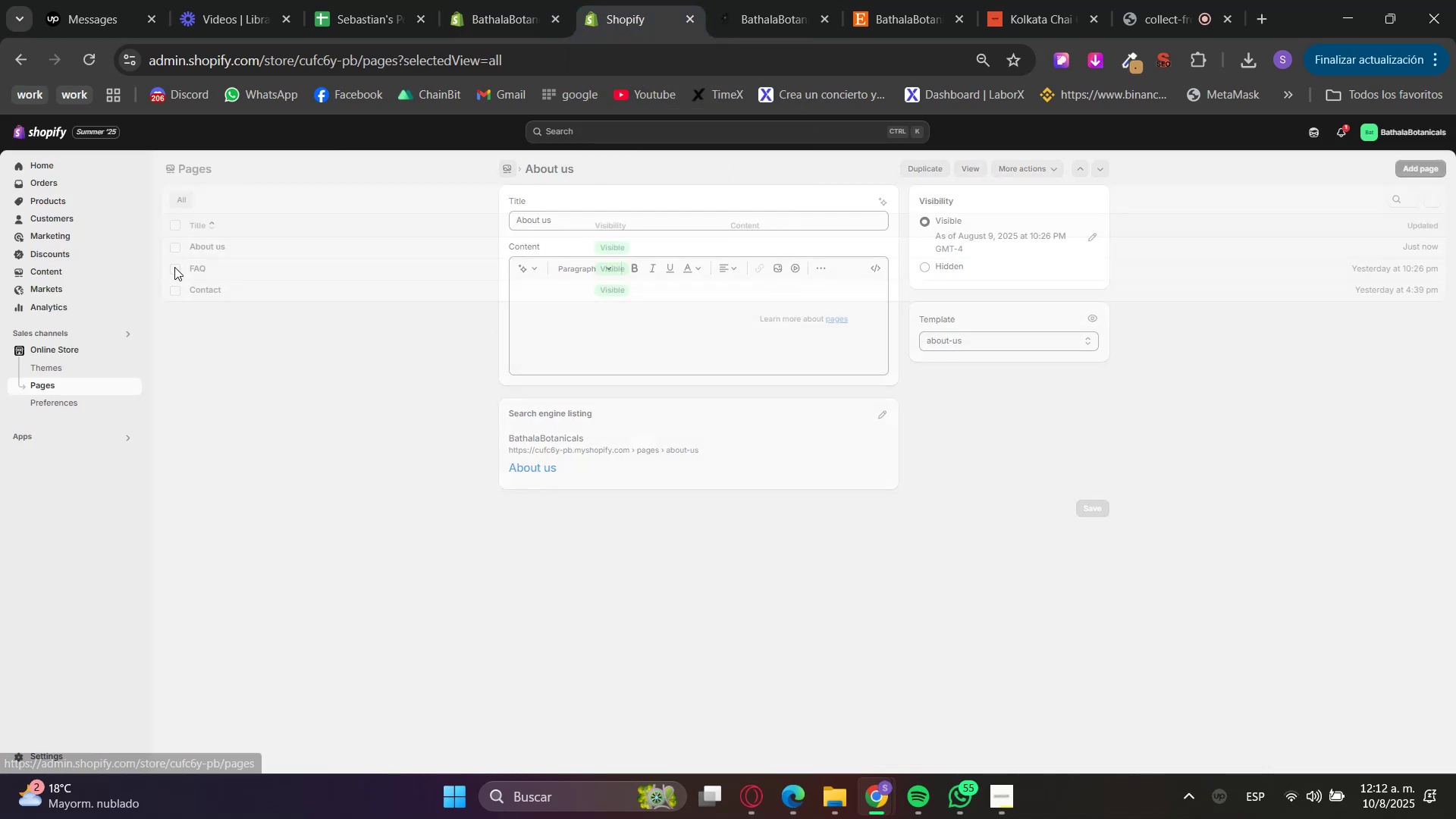 
left_click([202, 268])
 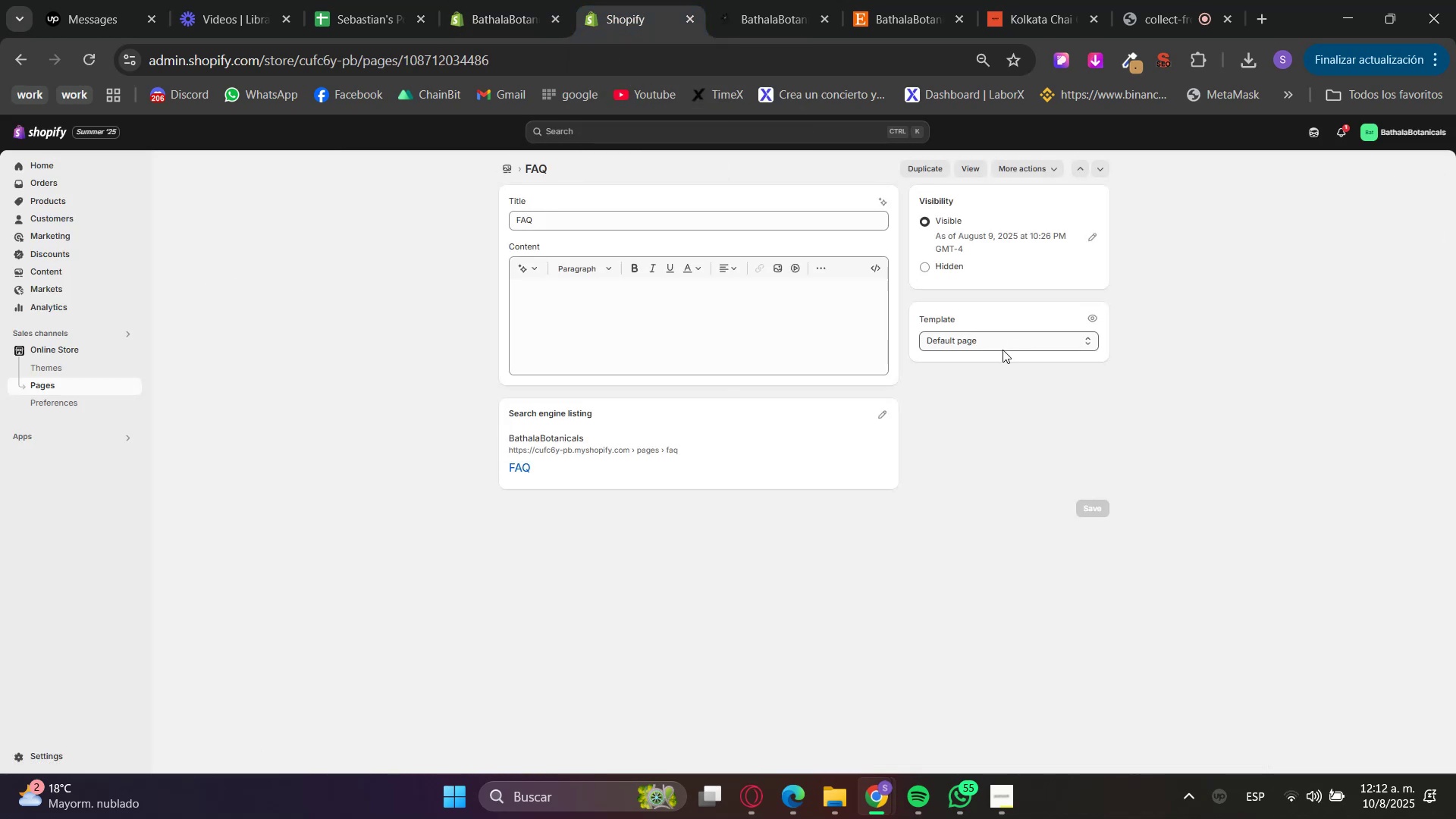 
left_click([989, 349])
 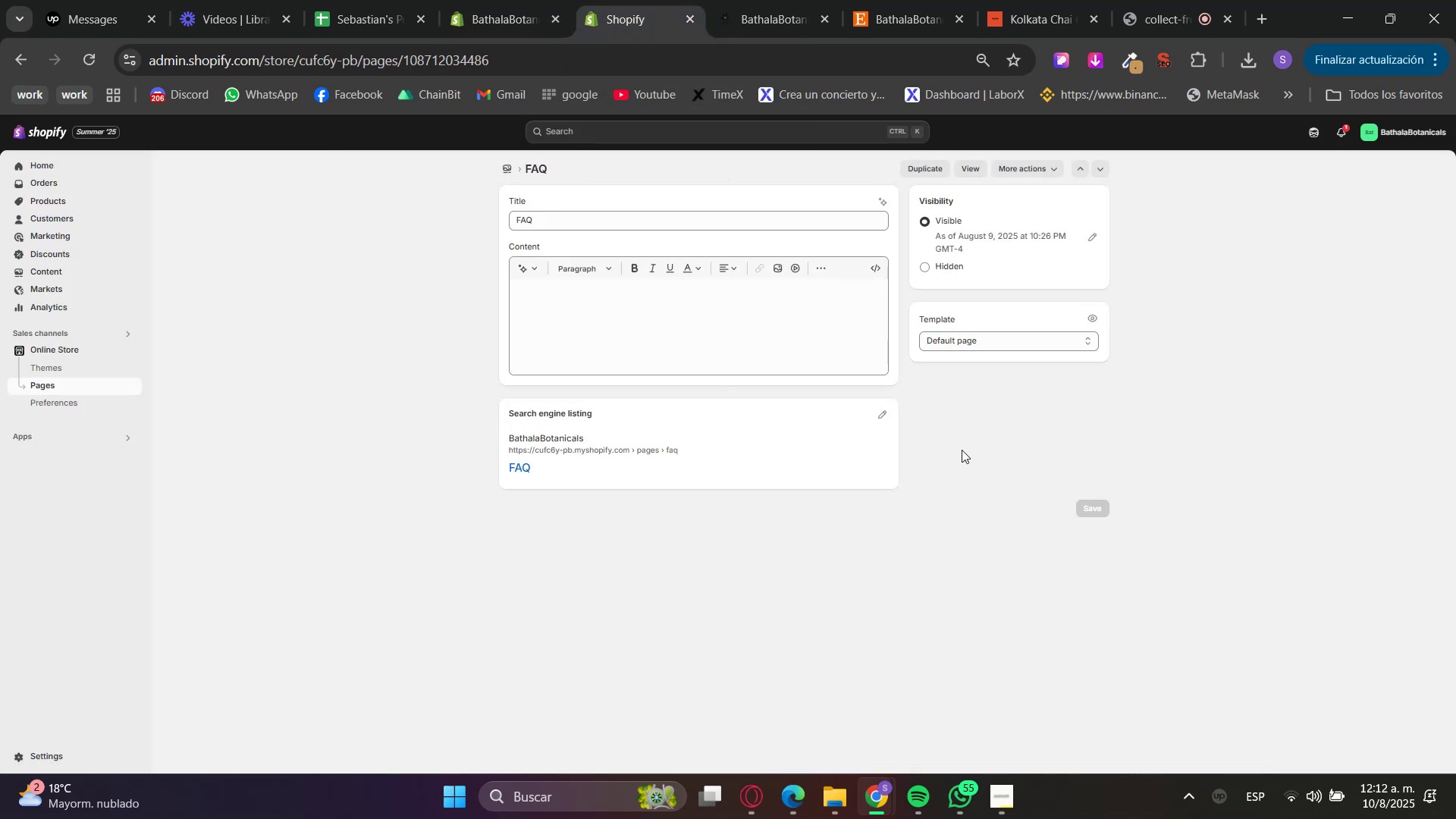 
key(F5)
 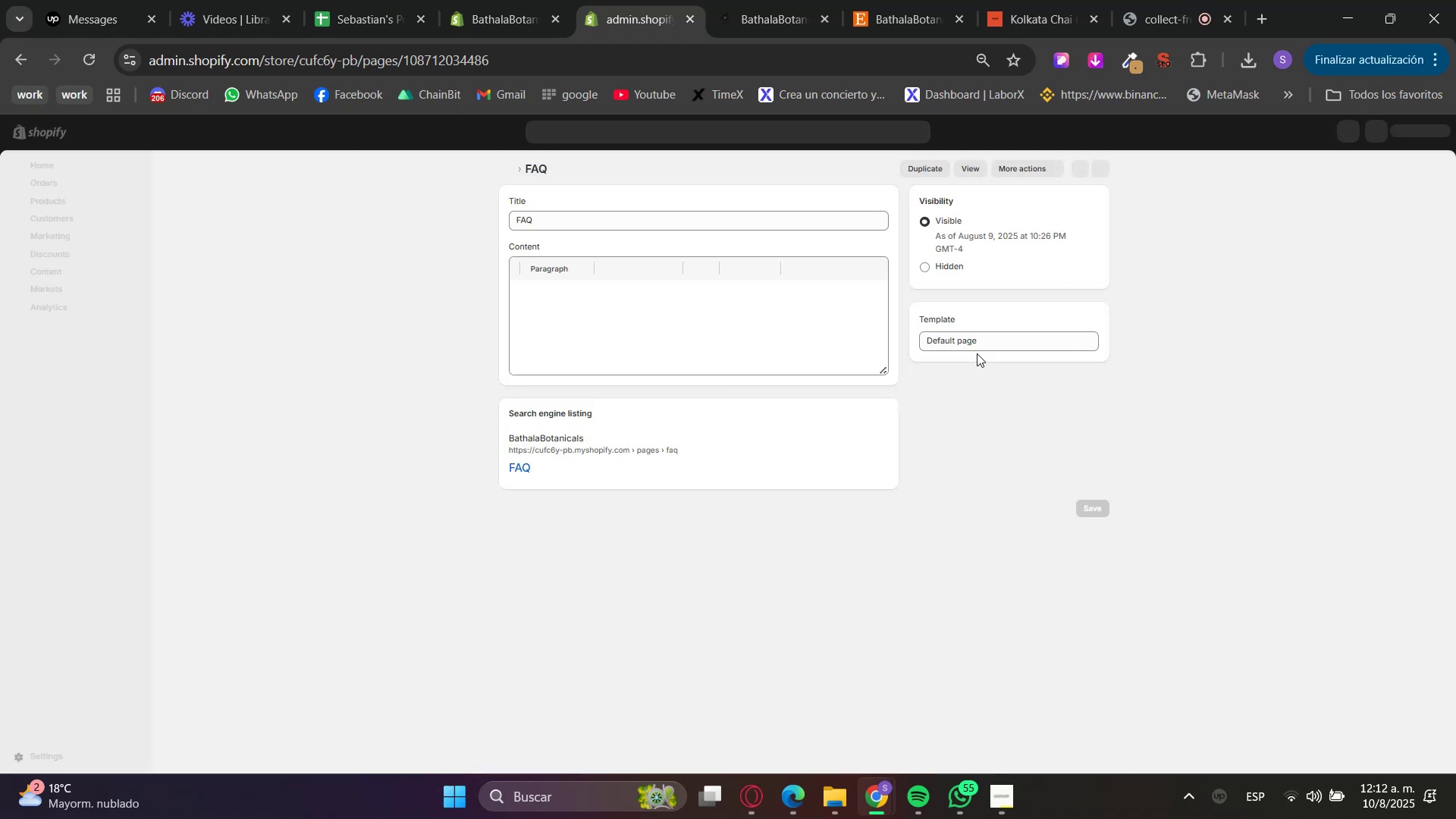 
double_click([971, 344])
 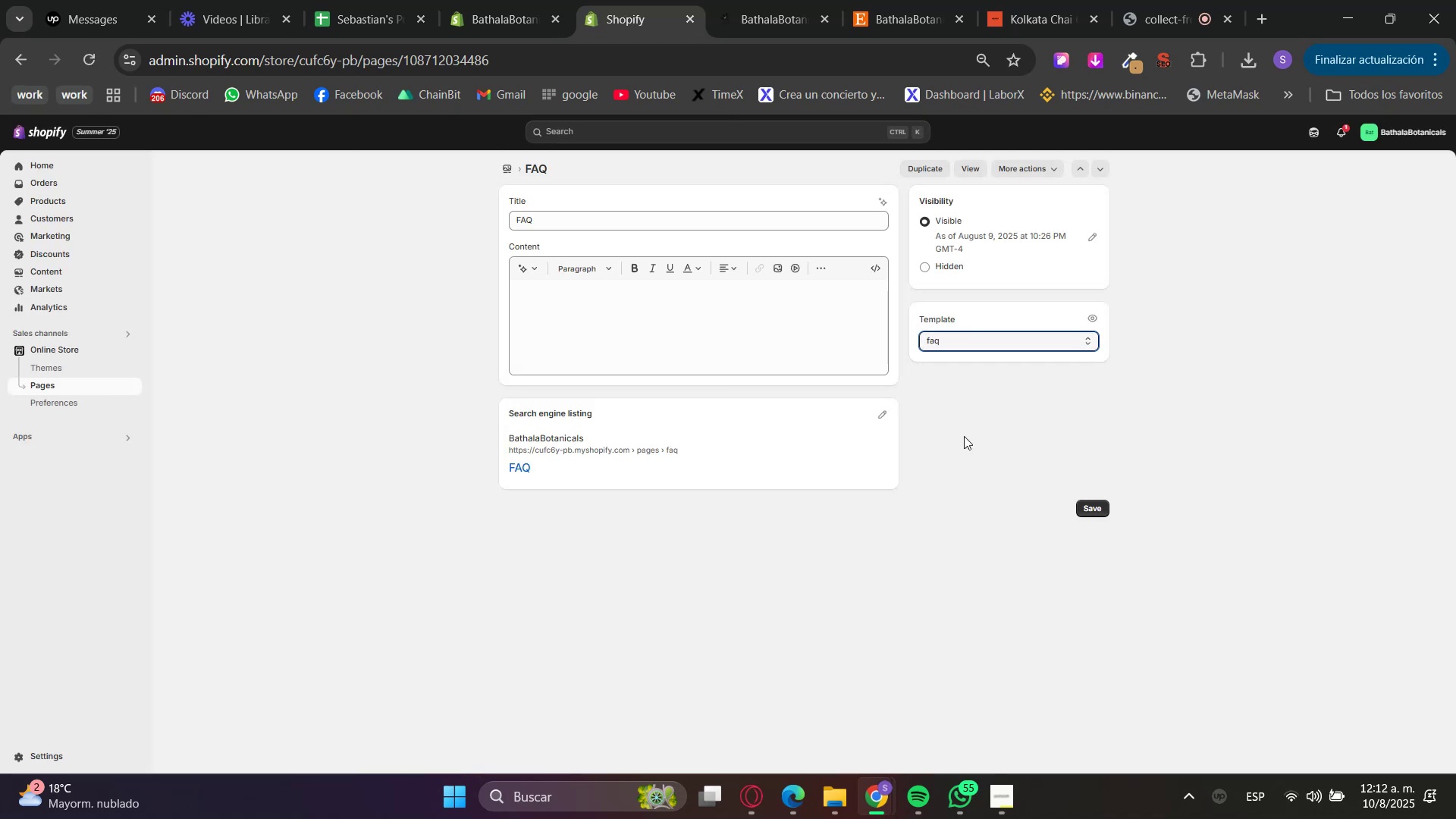 
left_click([1081, 506])
 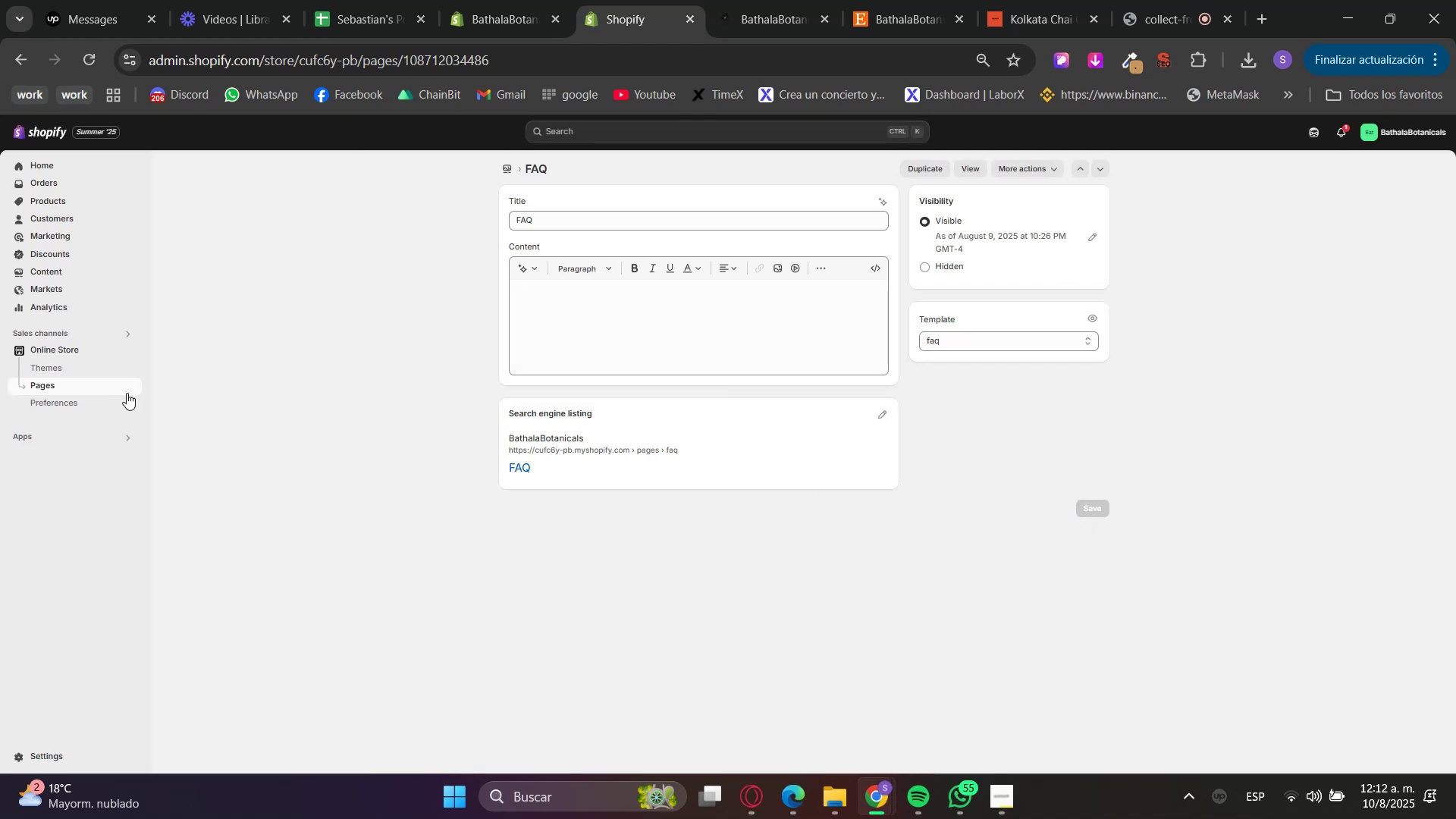 
wait(6.62)
 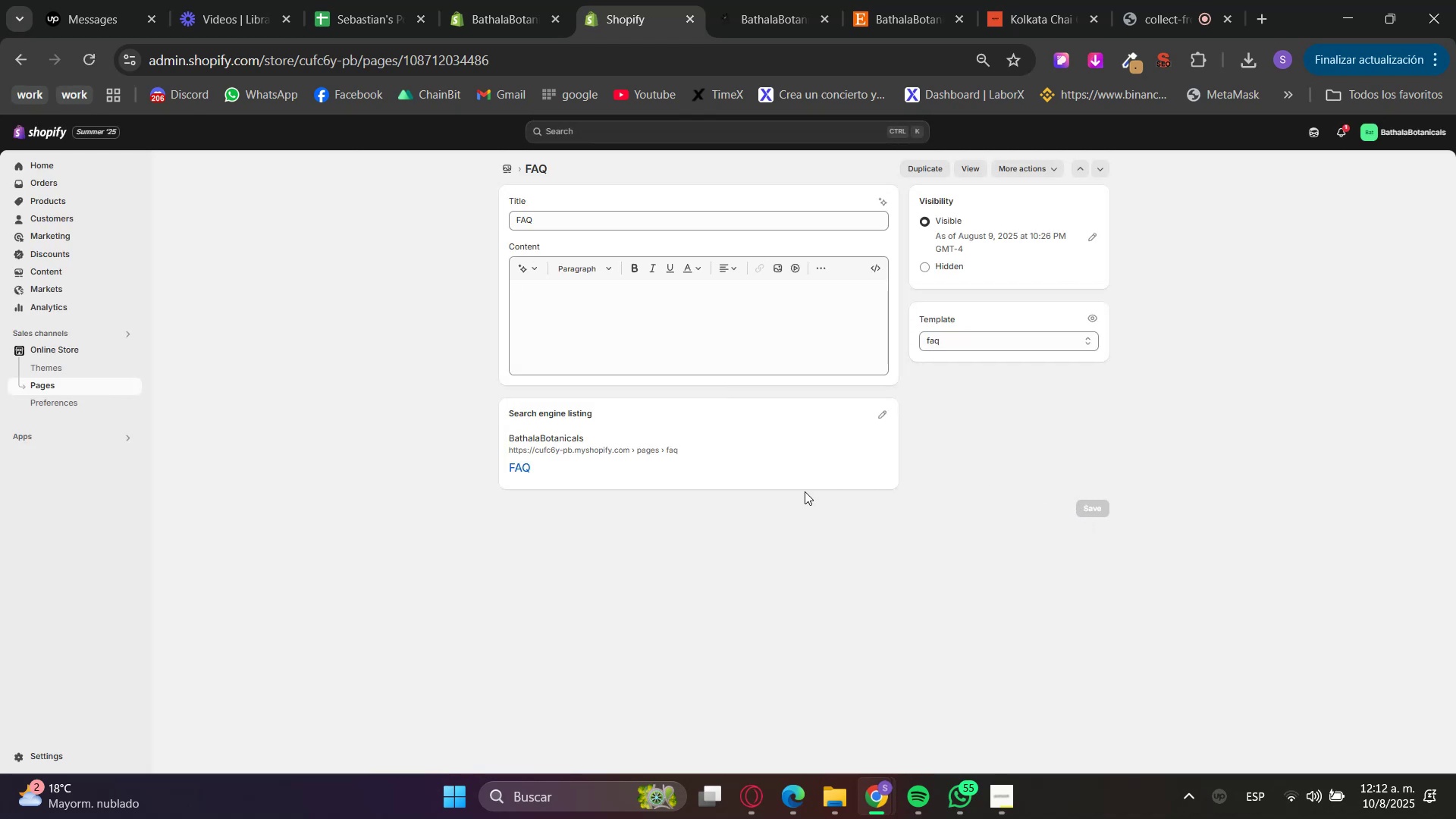 
left_click([692, 22])
 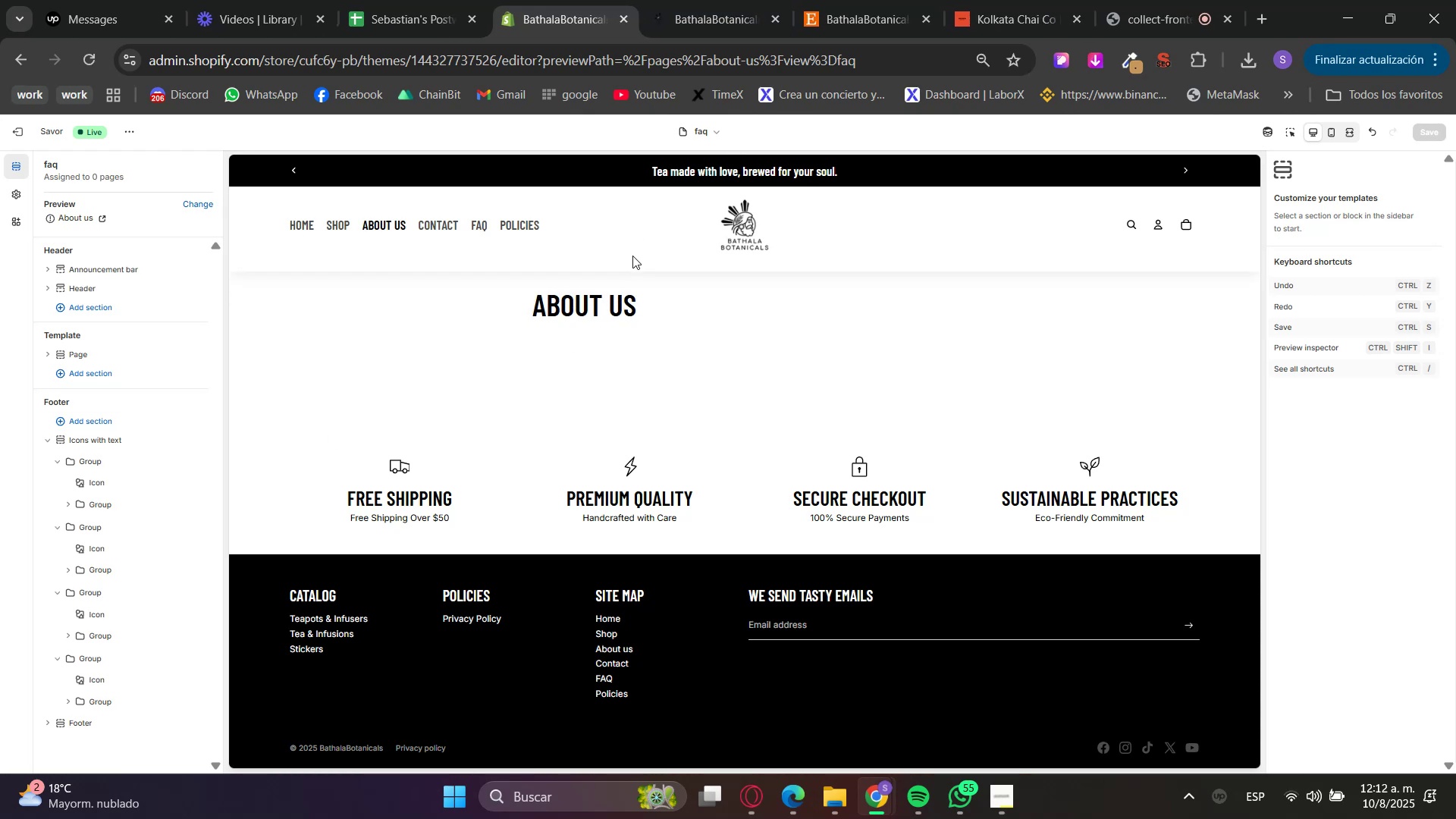 
key(F5)
 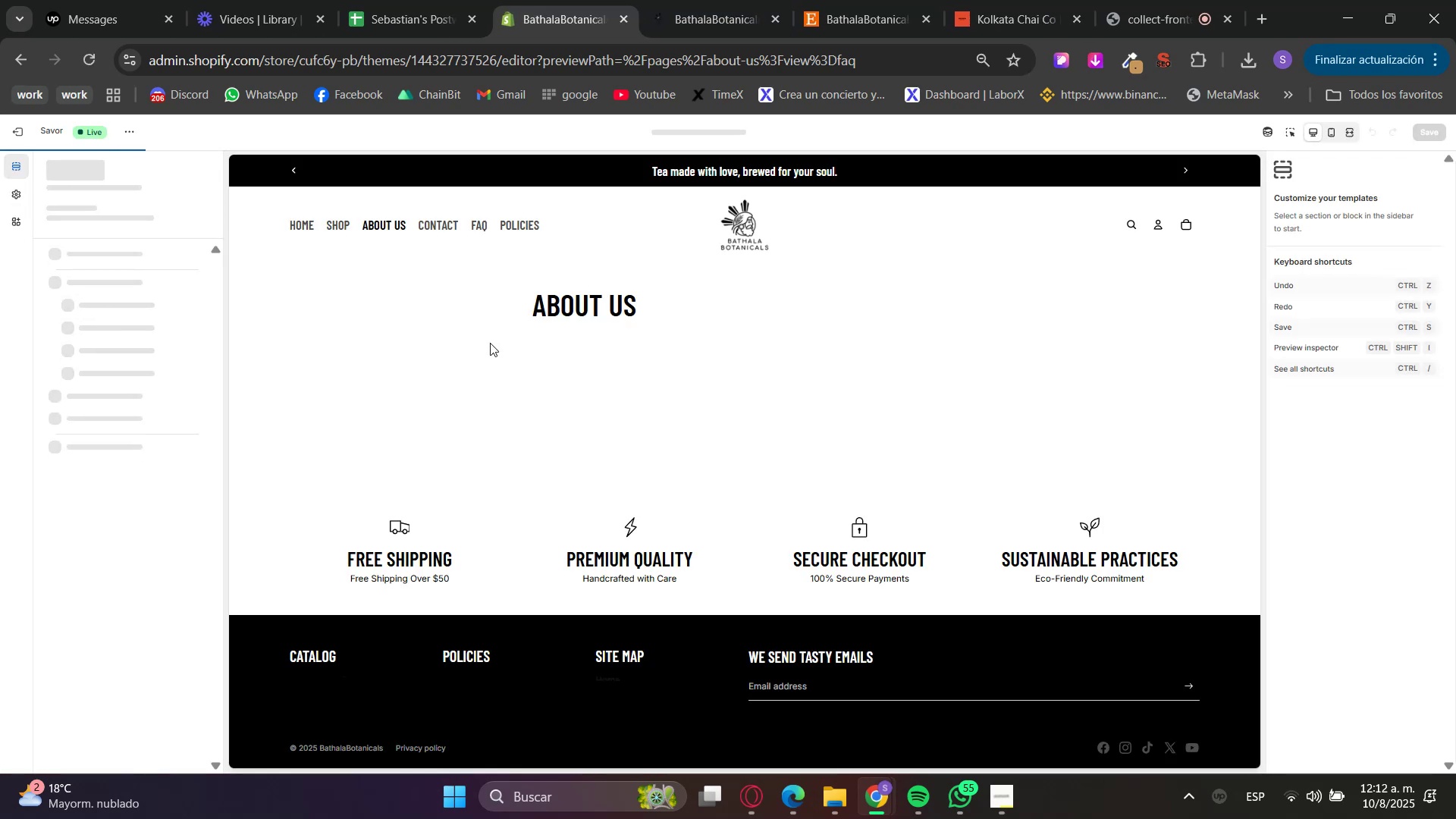 
left_click([714, 136])
 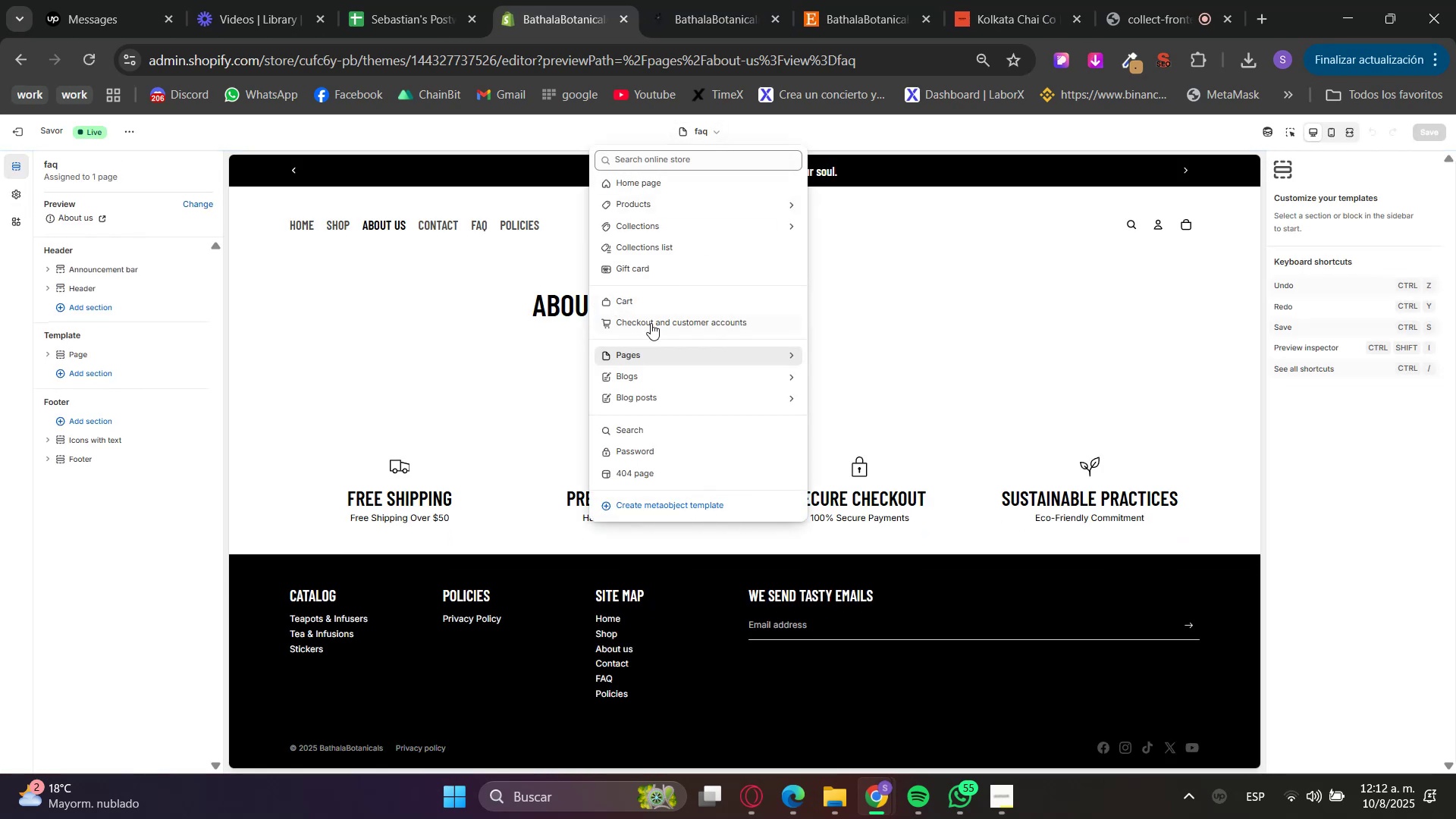 
left_click([642, 347])
 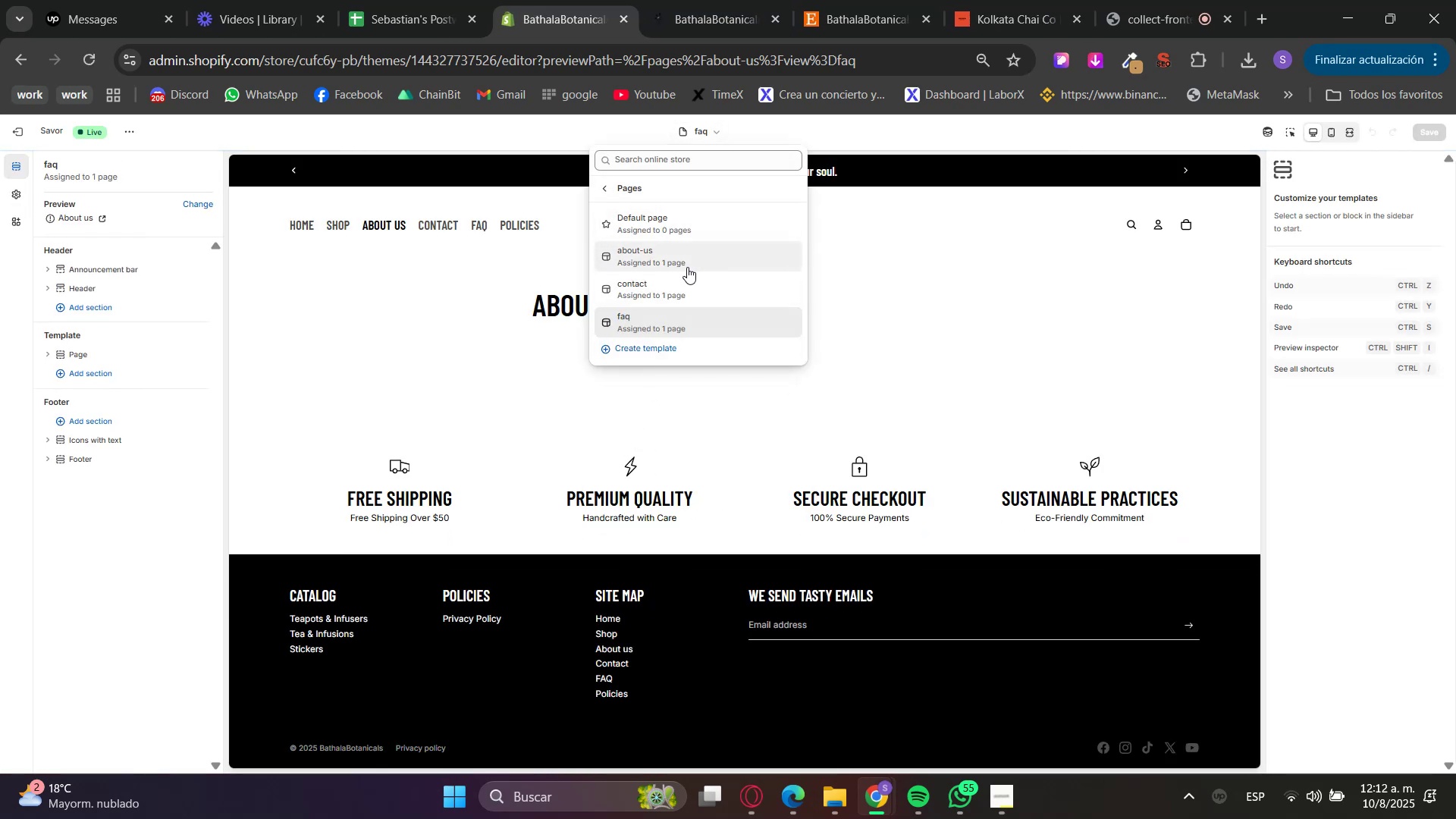 
left_click([682, 255])
 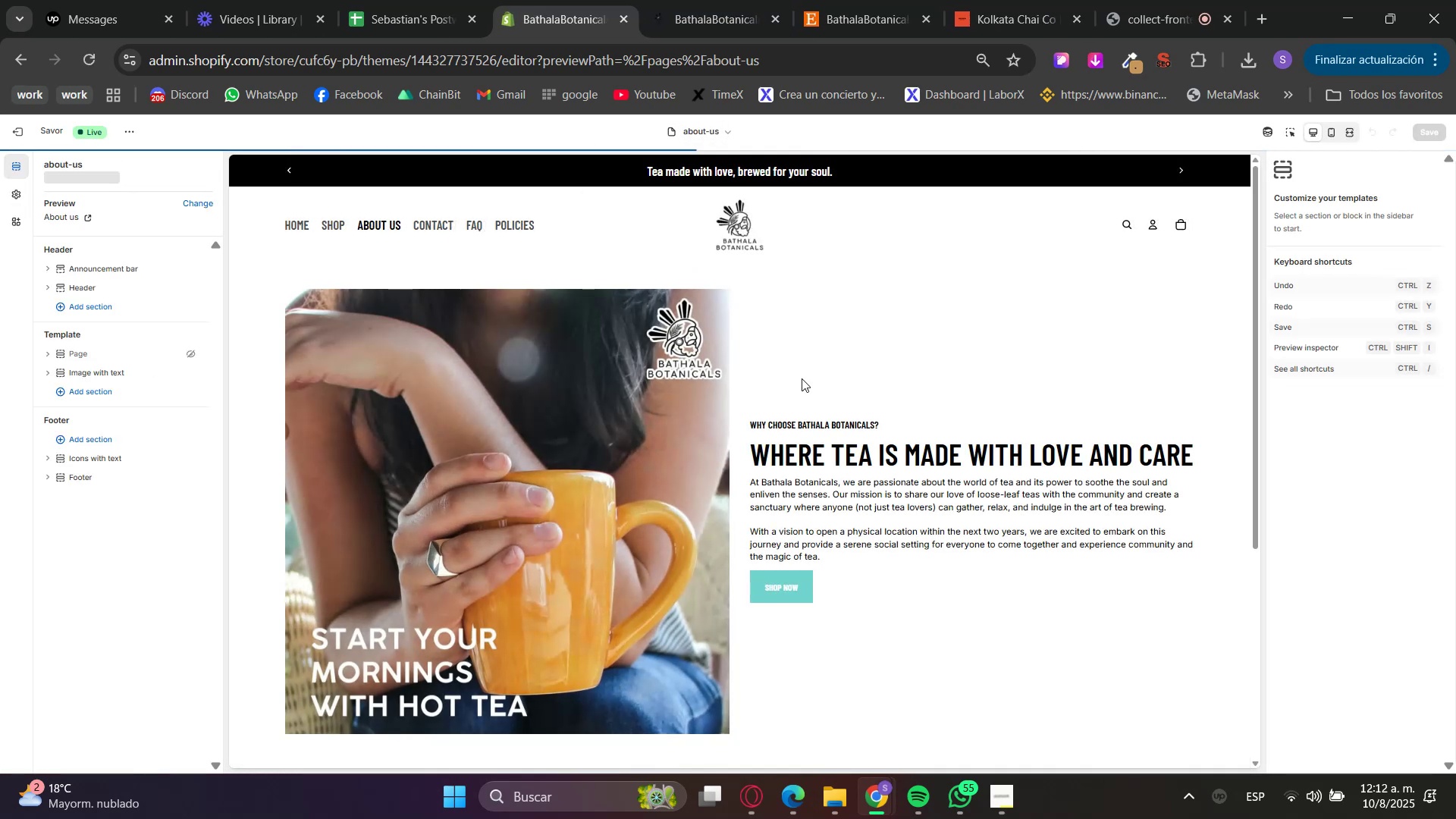 
scroll: coordinate [897, 388], scroll_direction: none, amount: 0.0
 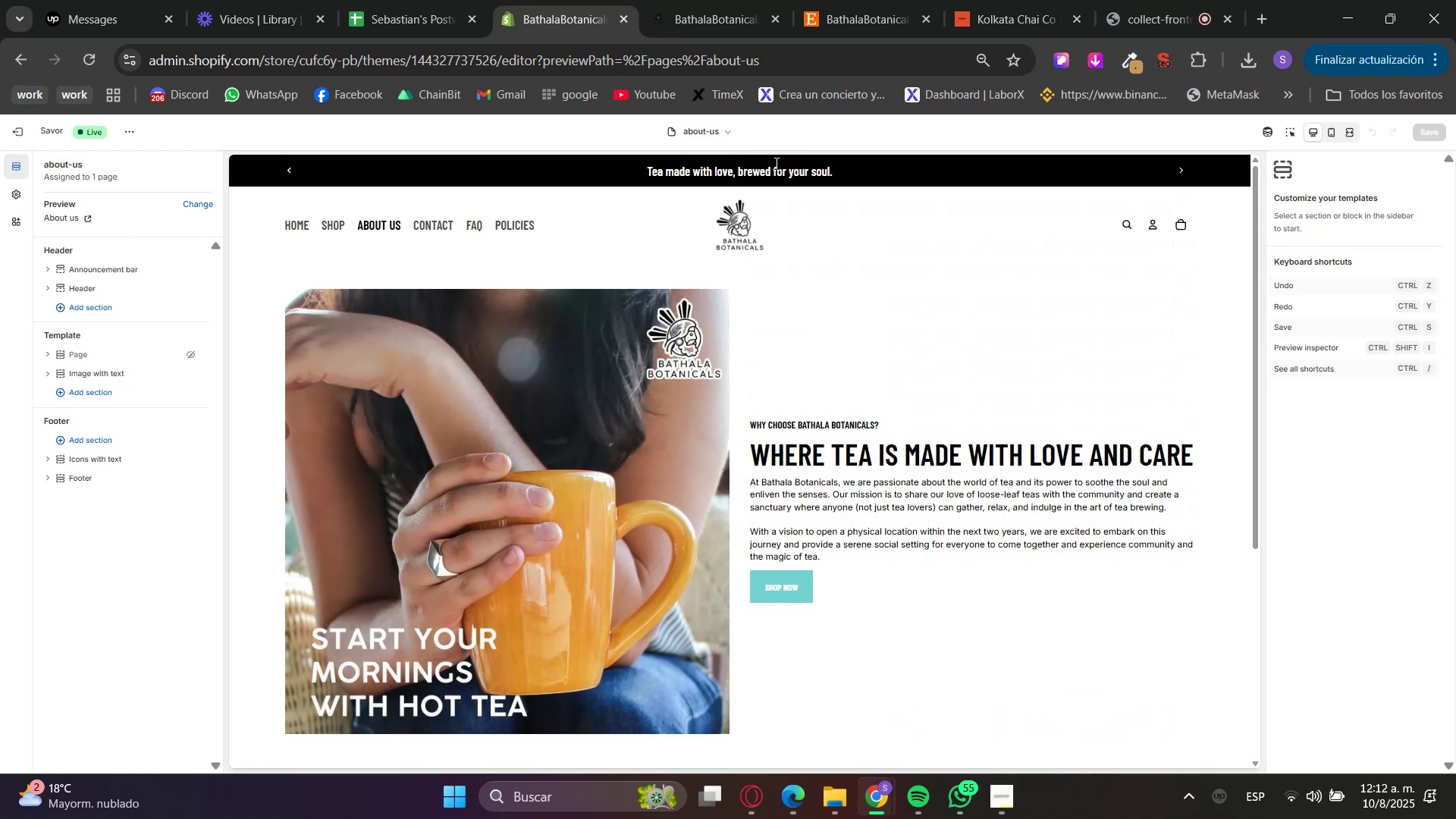 
left_click([710, 129])
 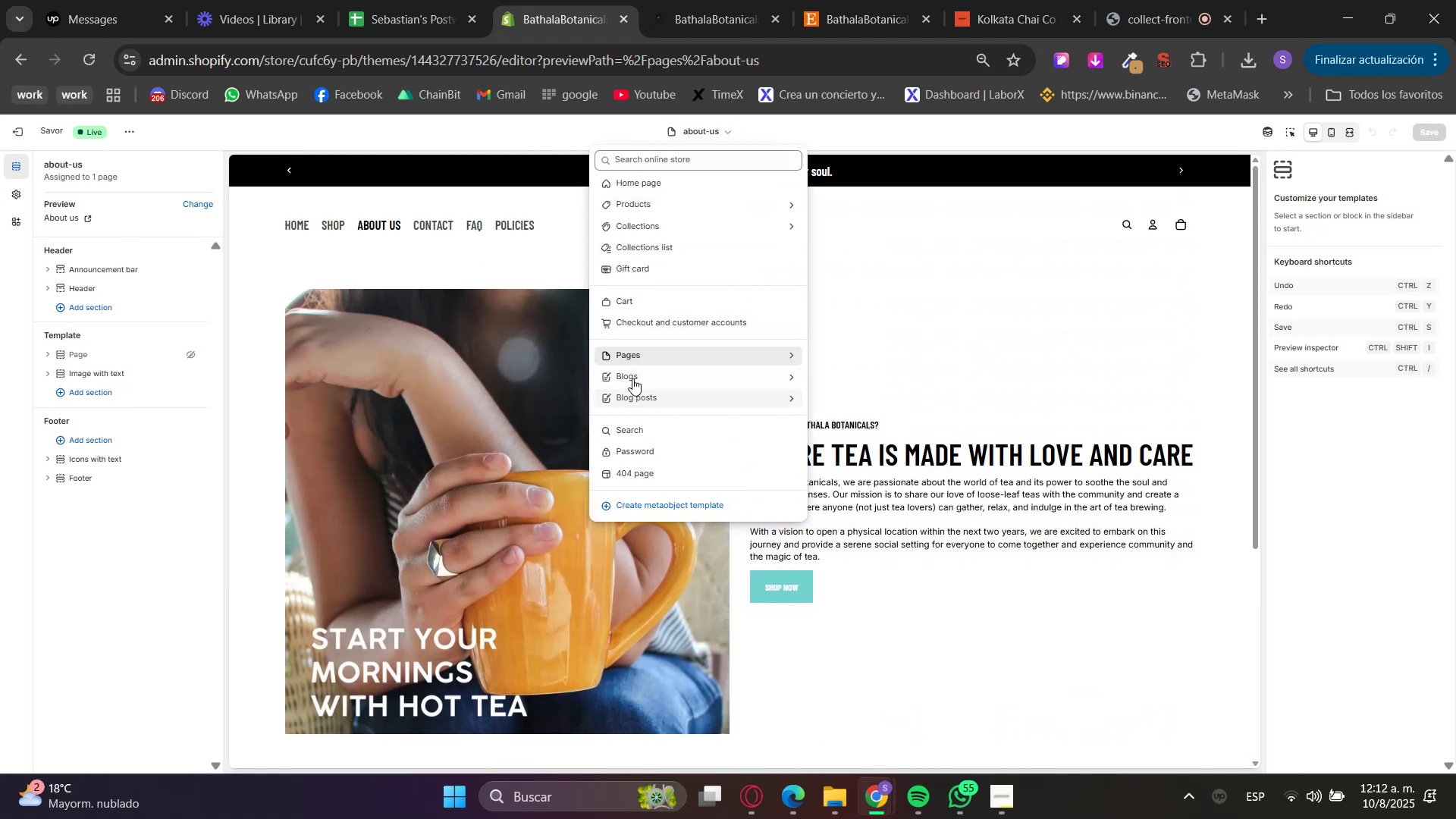 
left_click([633, 361])
 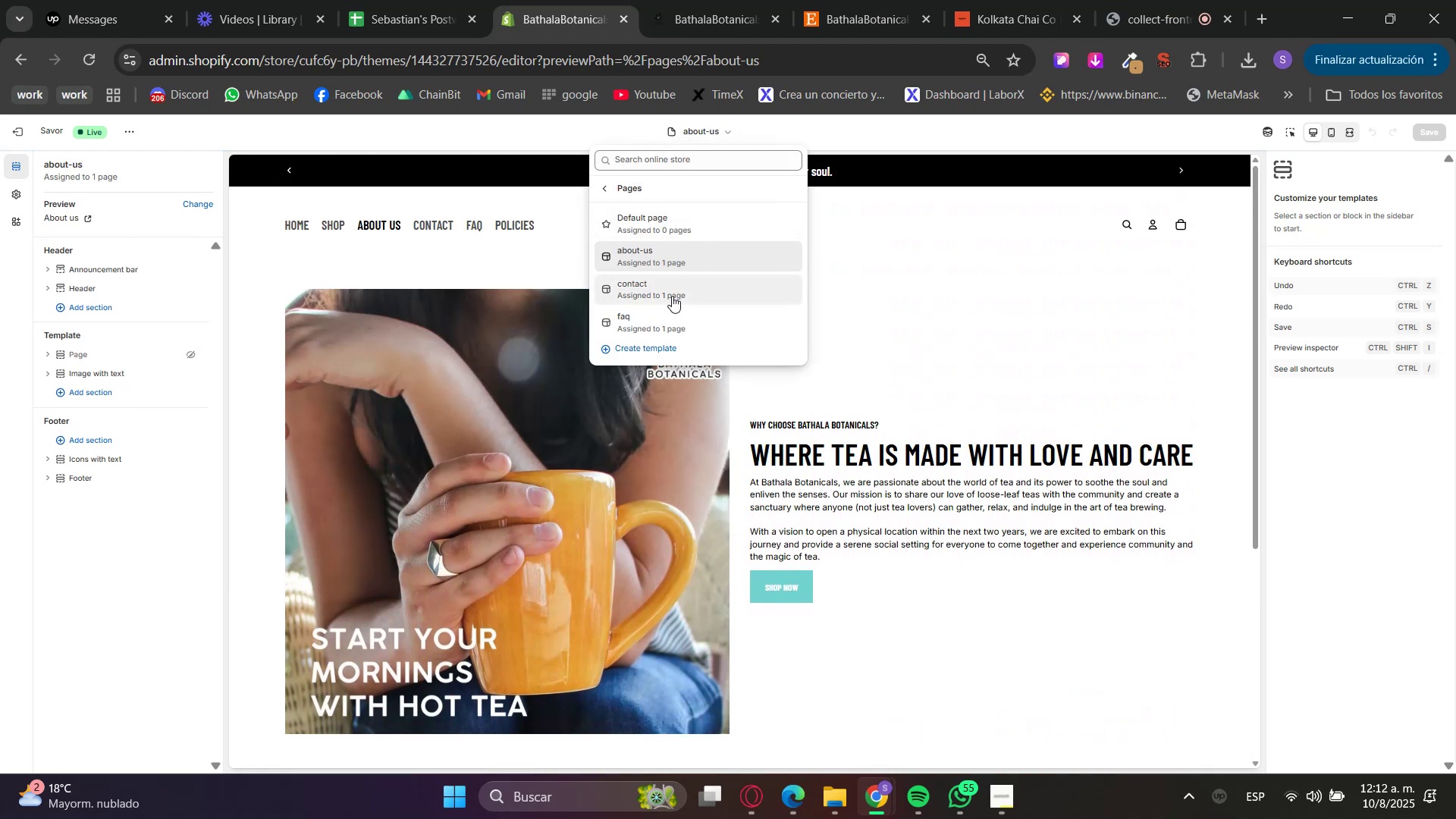 
left_click([668, 320])
 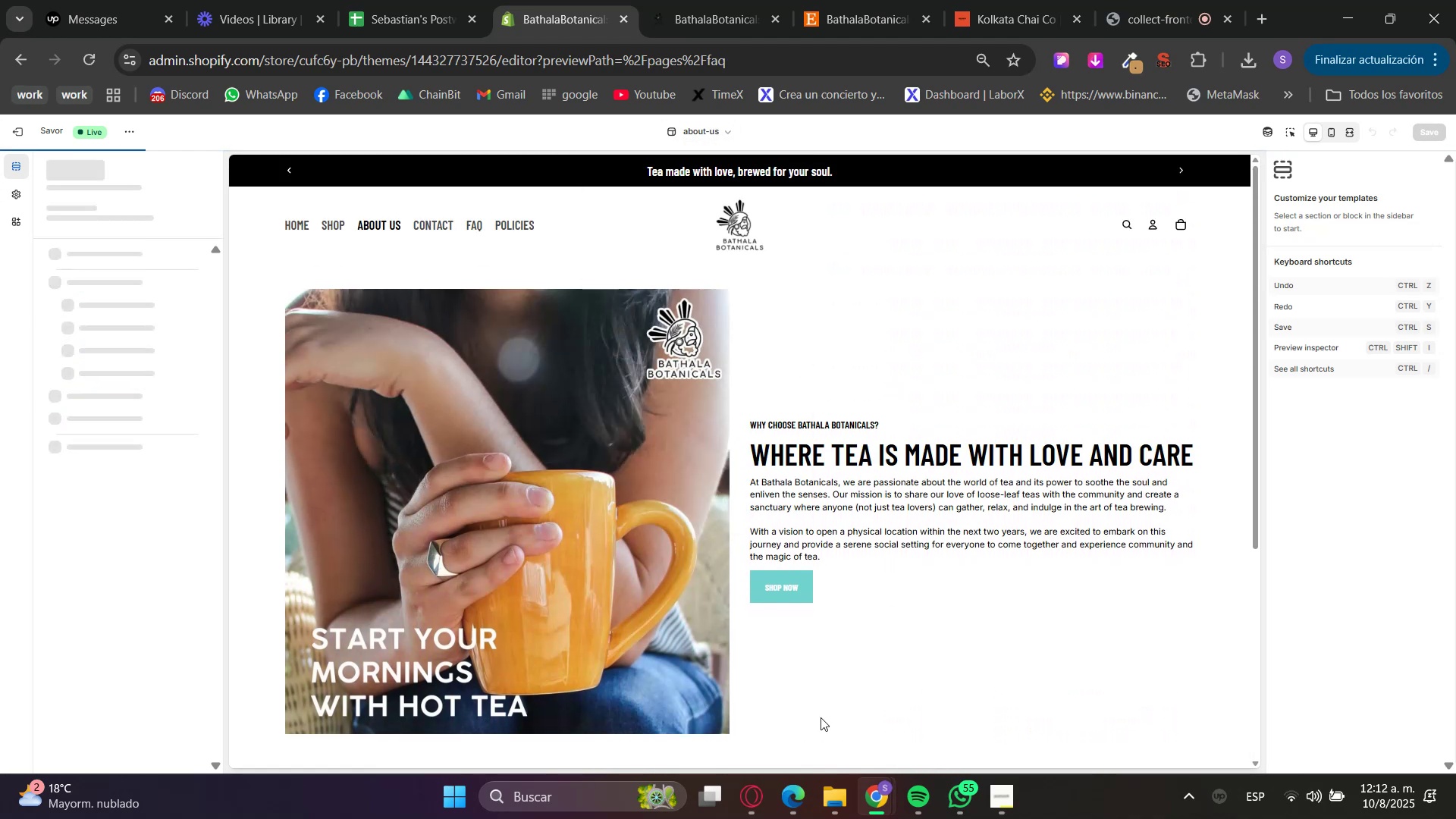 
left_click([752, 818])
 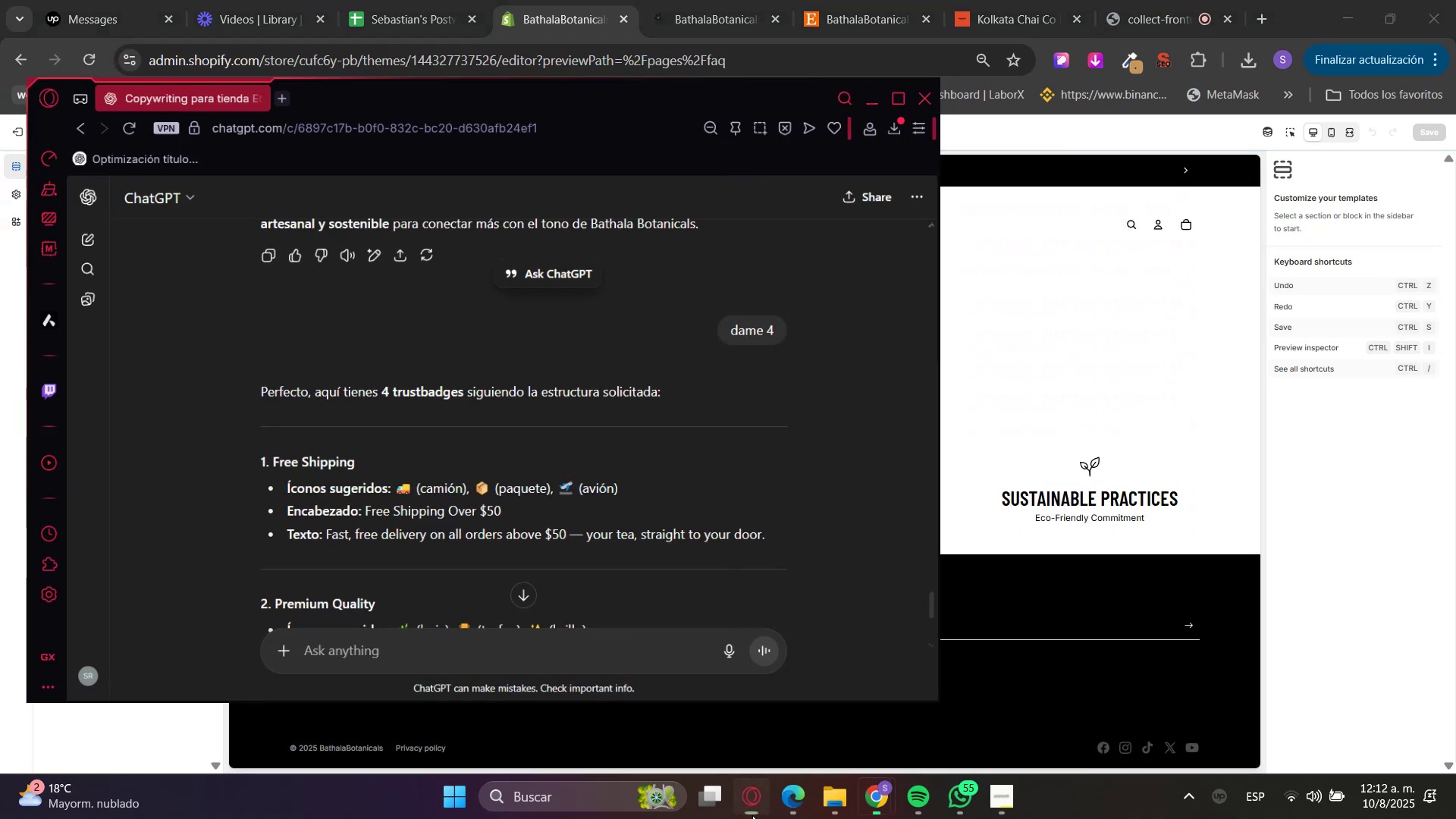 
double_click([1021, 0])
 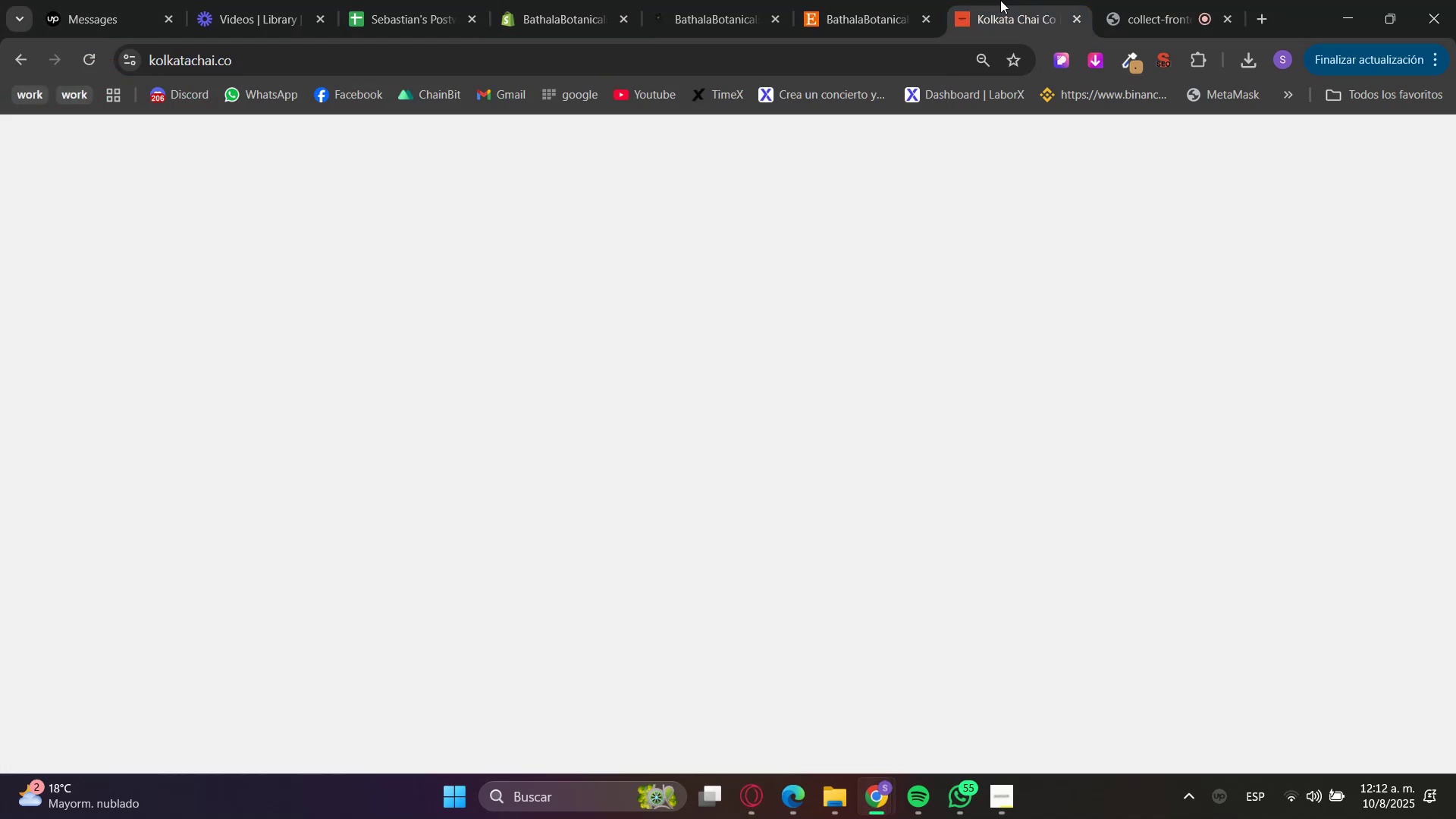 
triple_click([898, 0])
 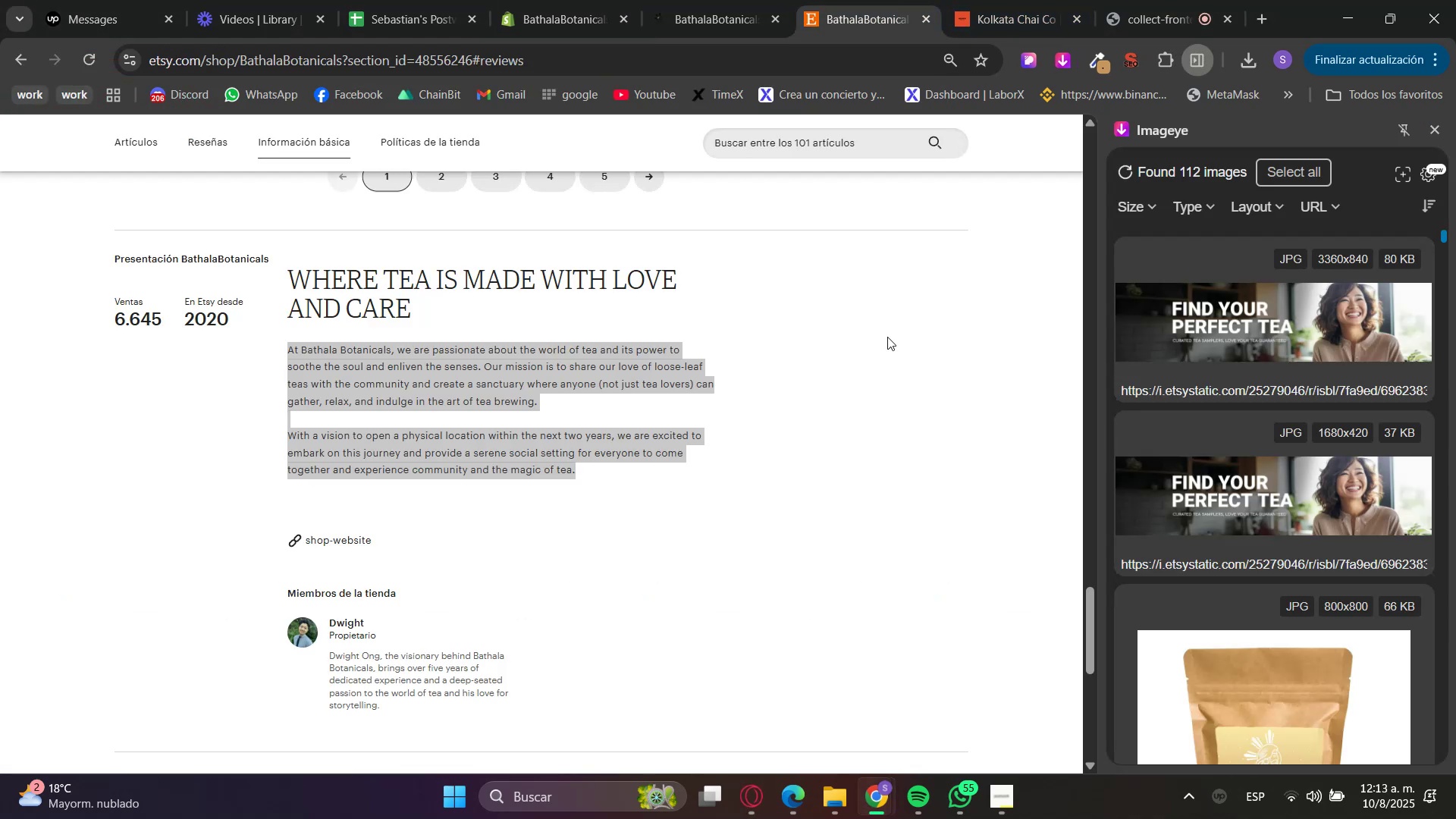 
scroll: coordinate [875, 510], scroll_direction: down, amount: 6.0
 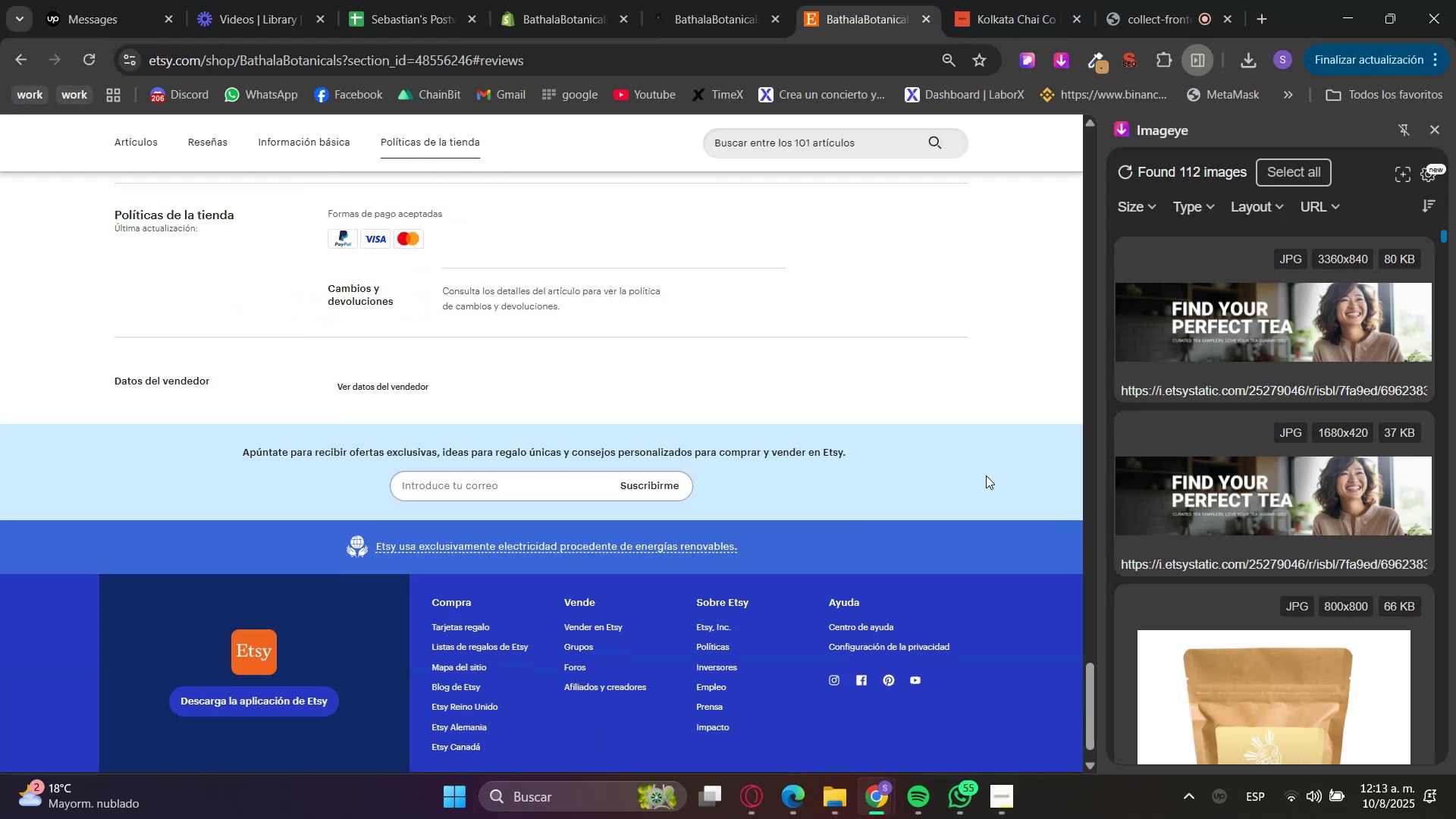 
left_click_drag(start_coordinate=[1006, 372], to_coordinate=[184, 438])
 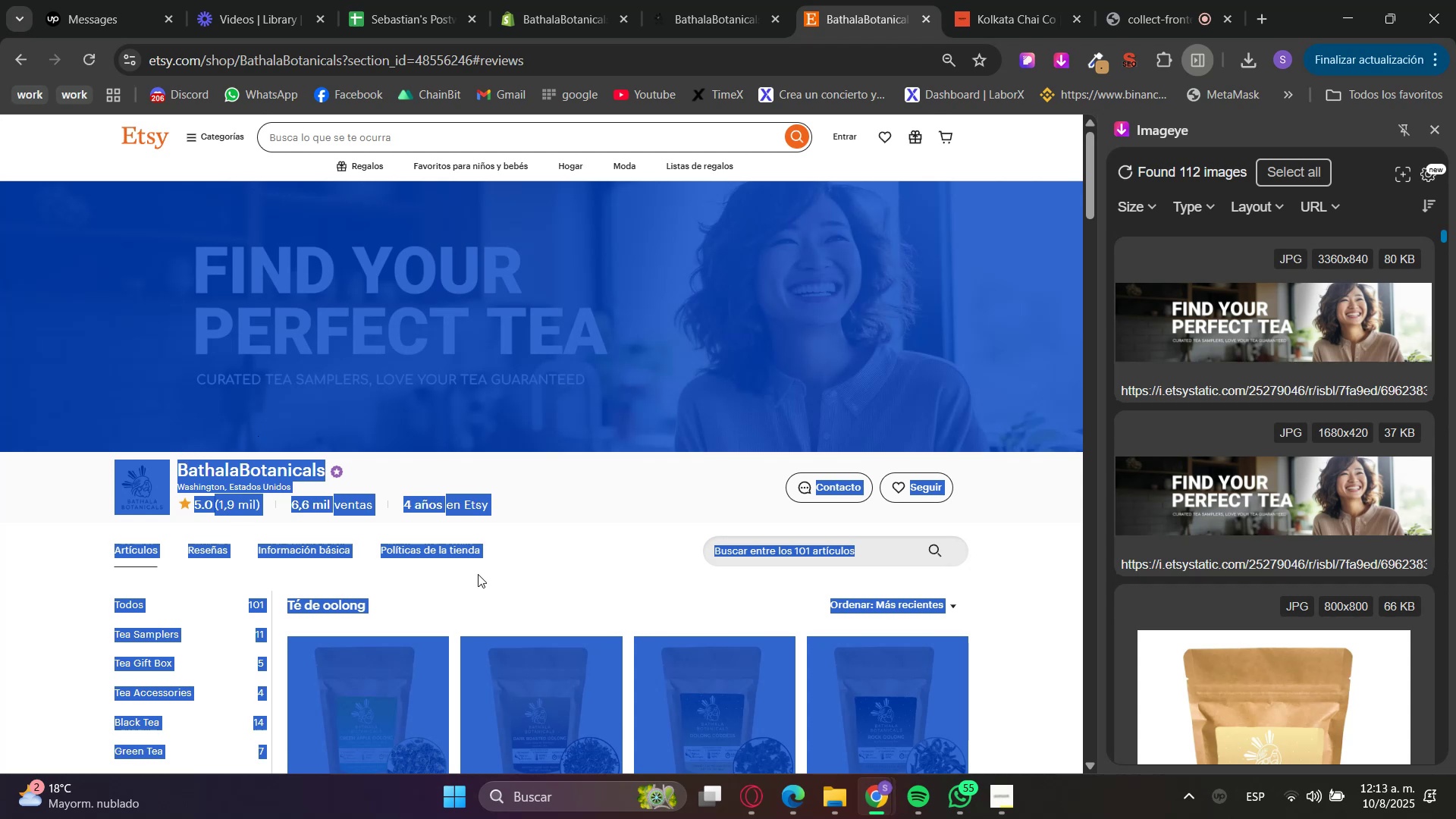 
scroll: coordinate [561, 209], scroll_direction: up, amount: 6.0
 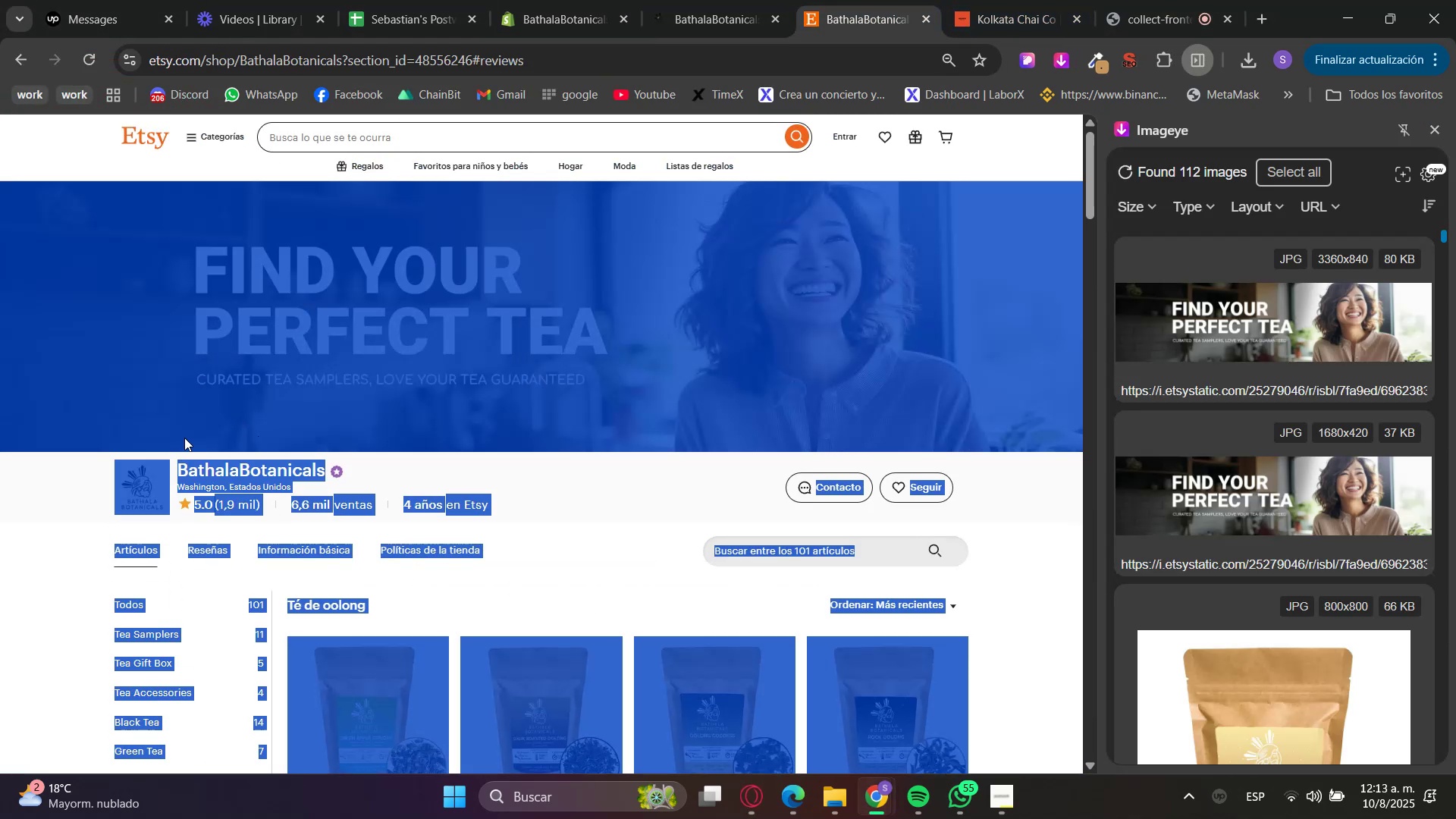 
key(Control+C)
 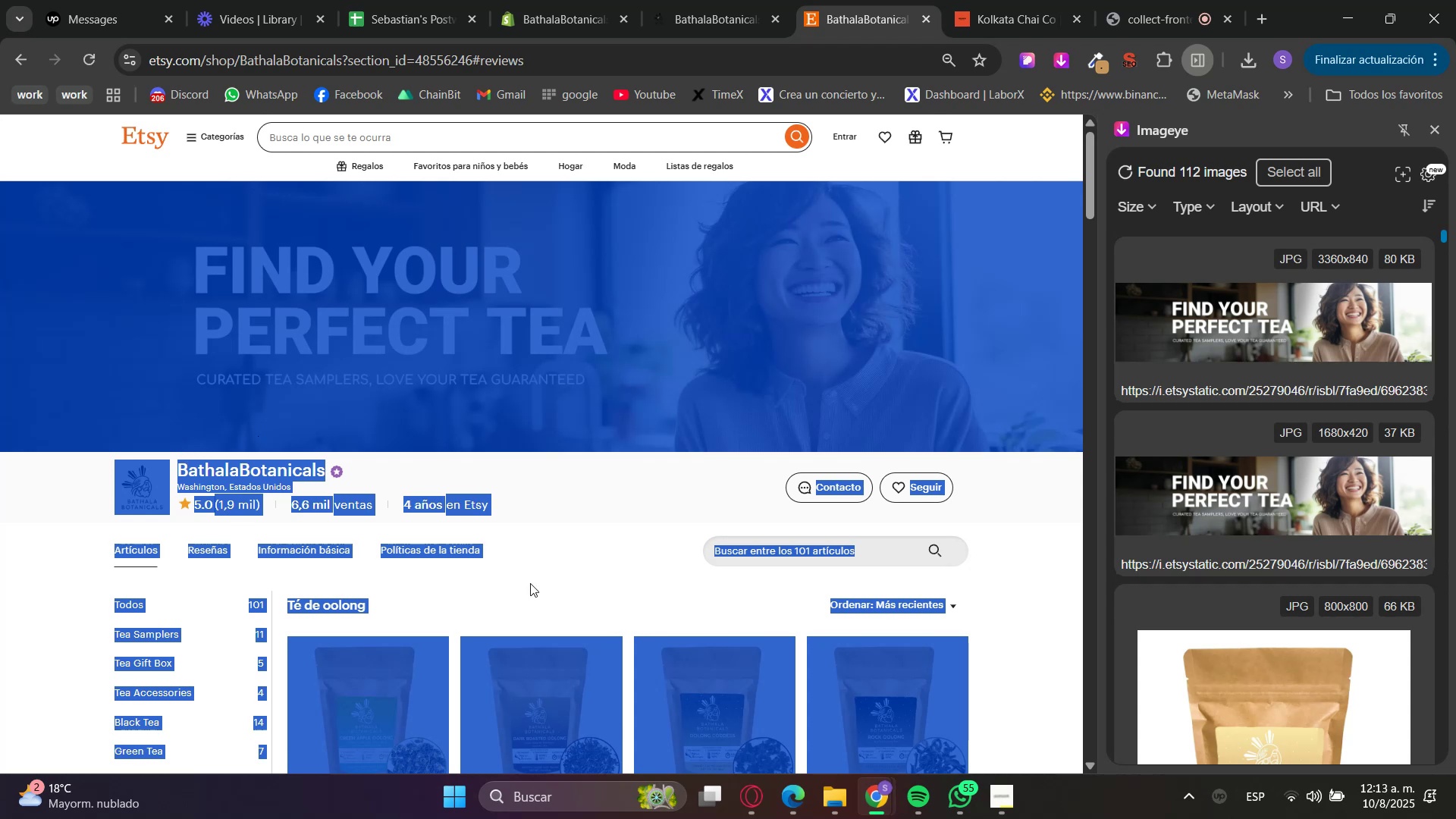 
key(Control+C)
 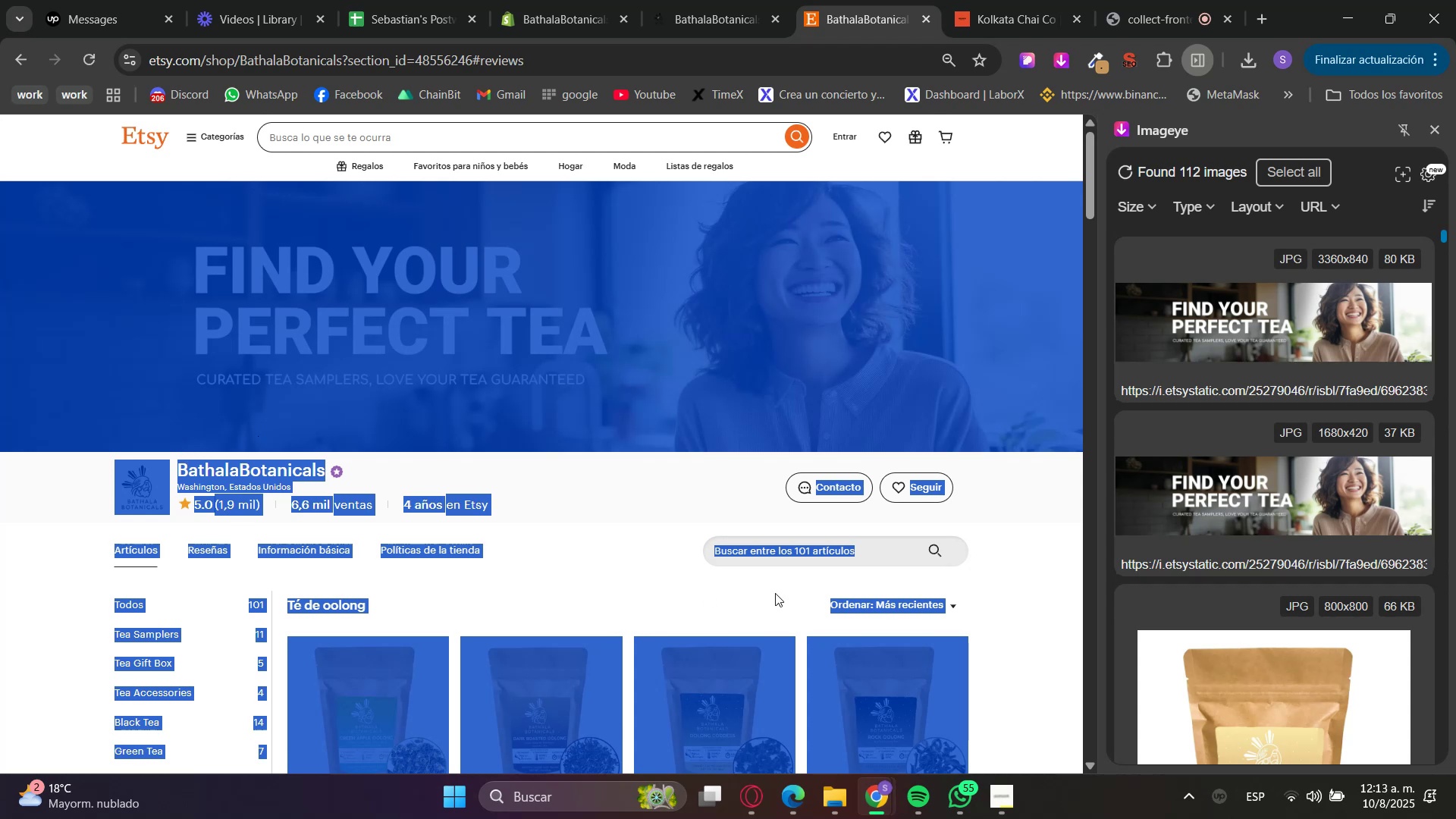 
key(Control+C)
 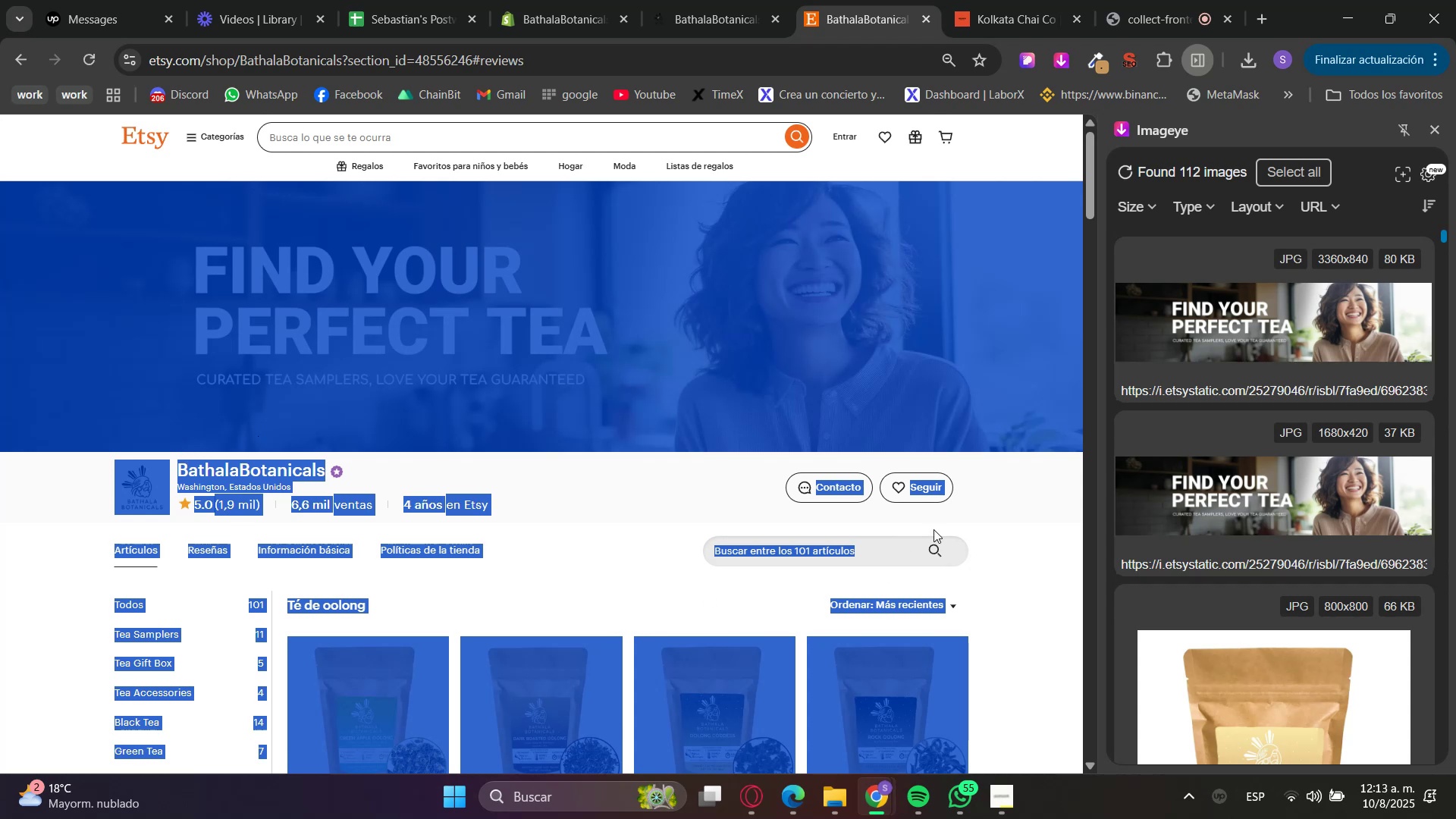 
left_click([1009, 515])
 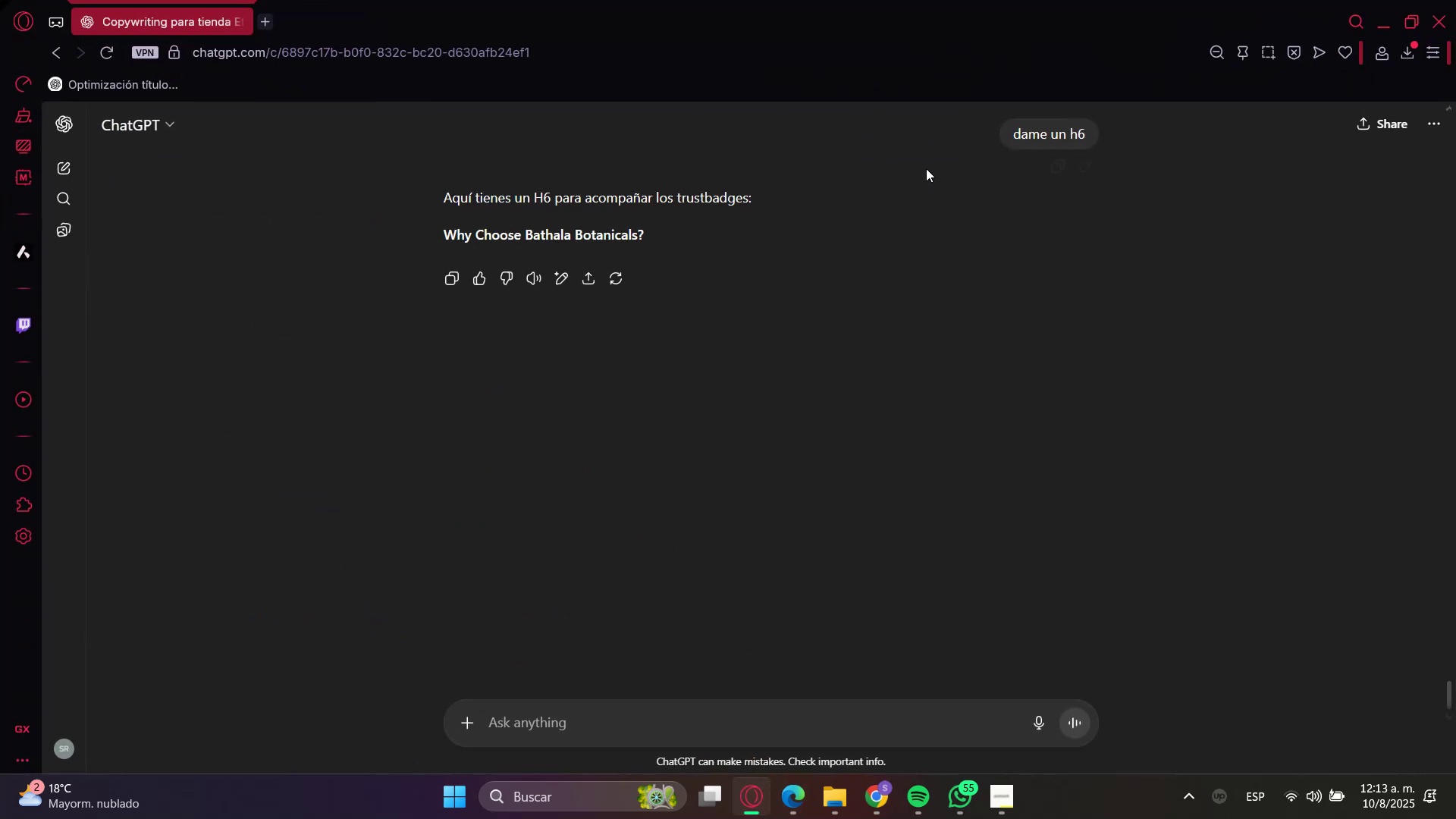 
type(perfecto ahora generame 10 preun)
key(Backspace)
key(Backspace)
key(Backspace)
key(Backspace)
key(Backspace)
type(FAQ[s para la p;agina>)
 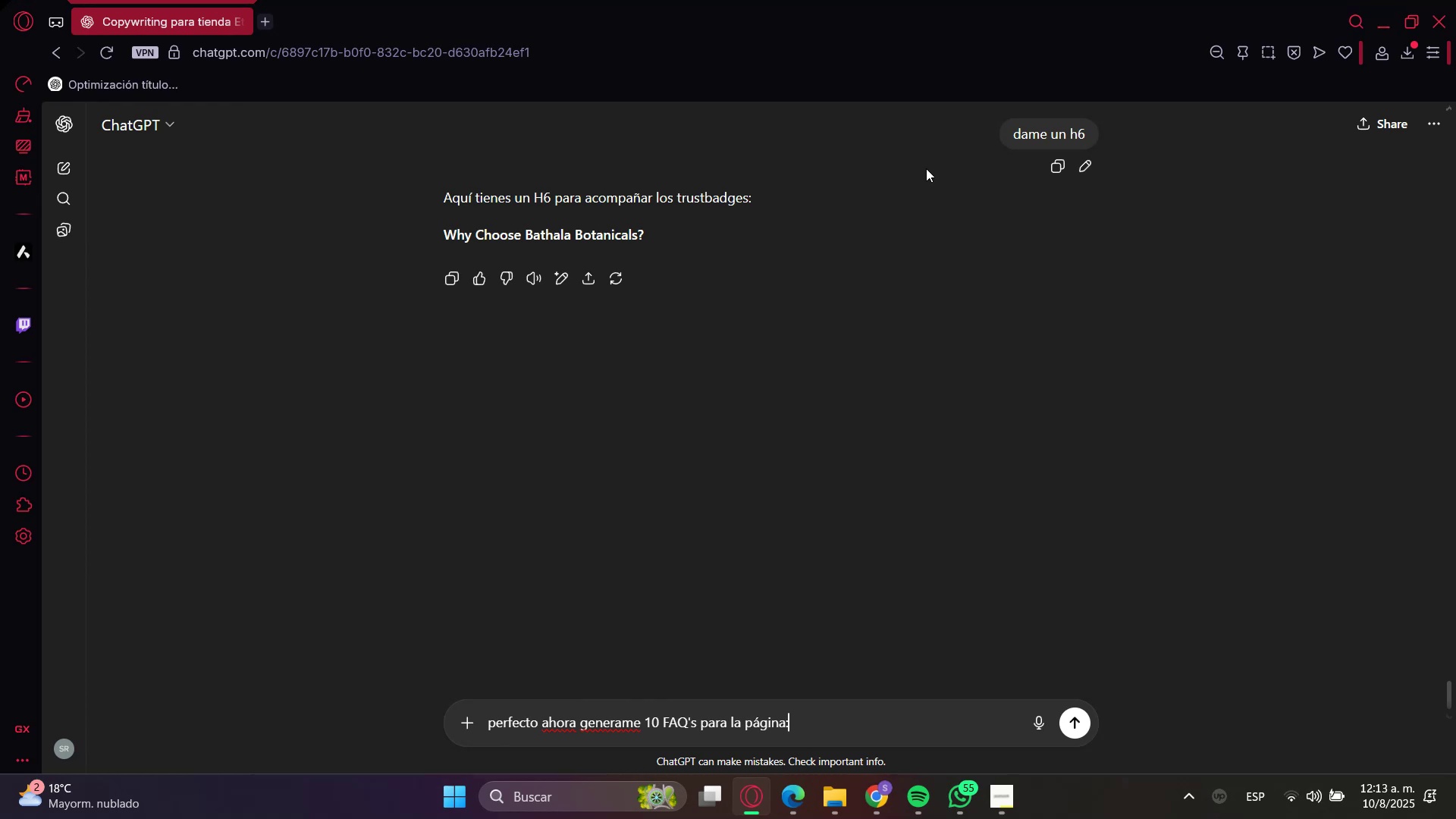 
key(Control+Shift+ControlLeft)
 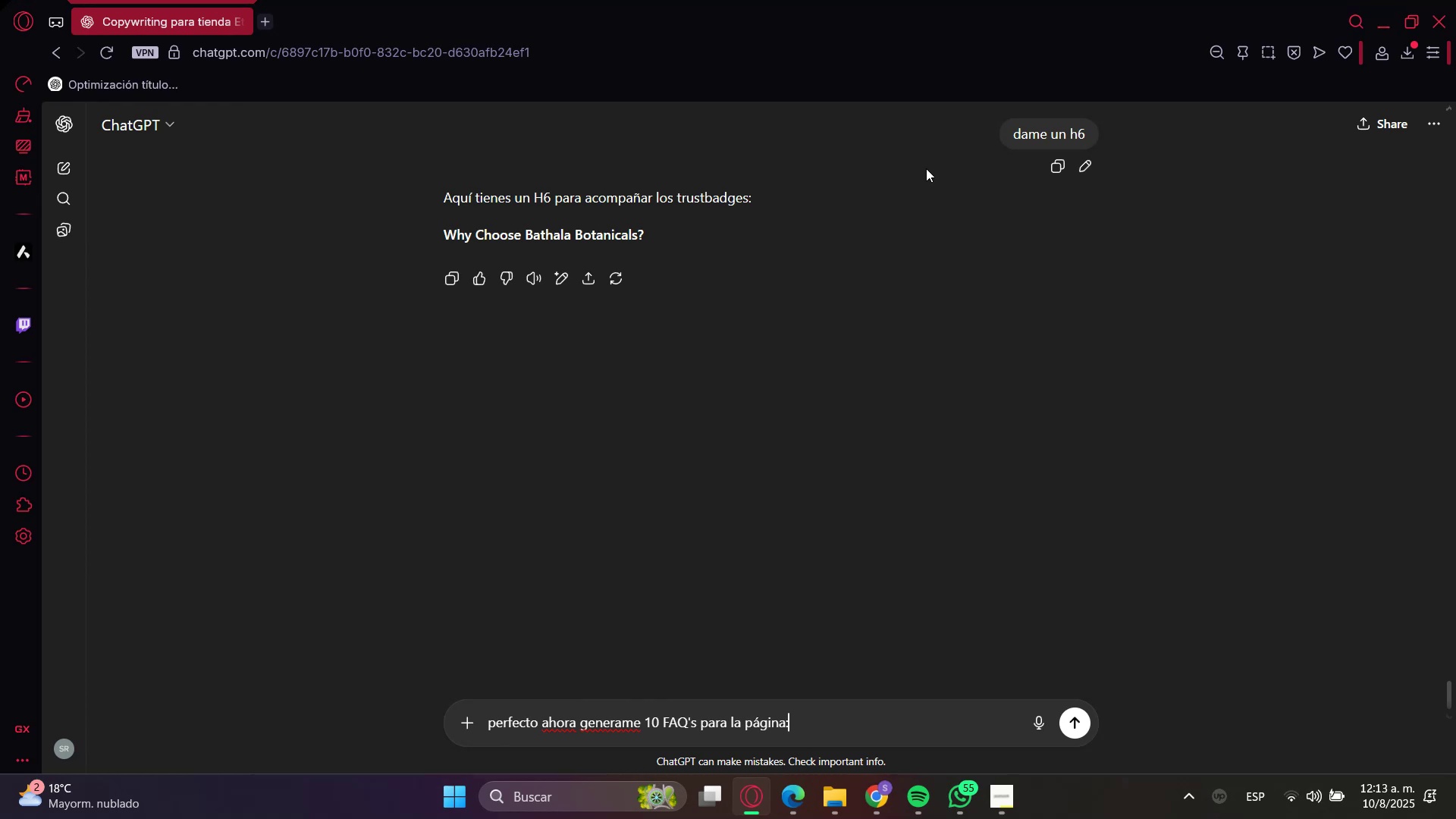 
key(Shift+Enter)
 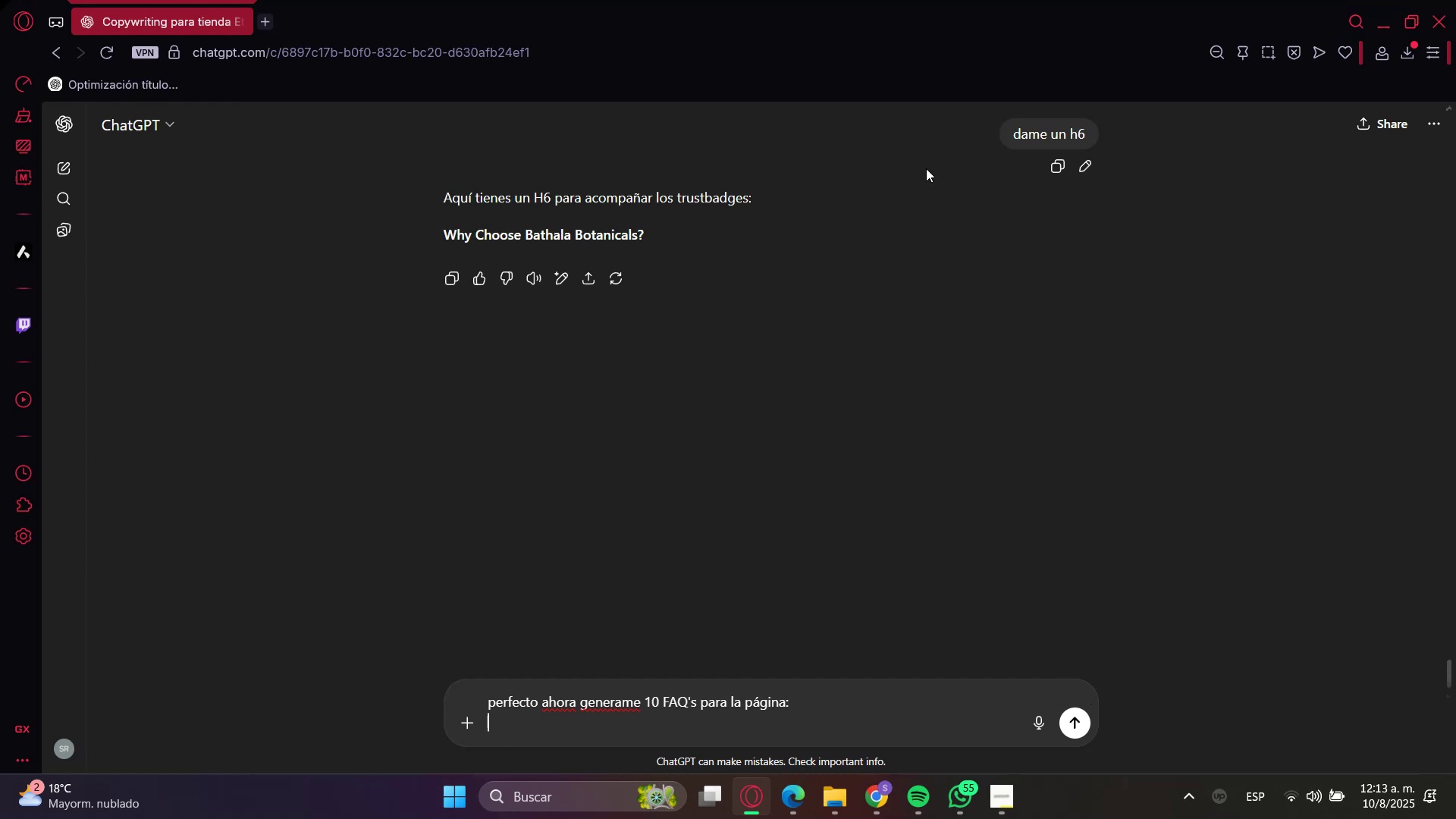 
key(Shift+Enter)
 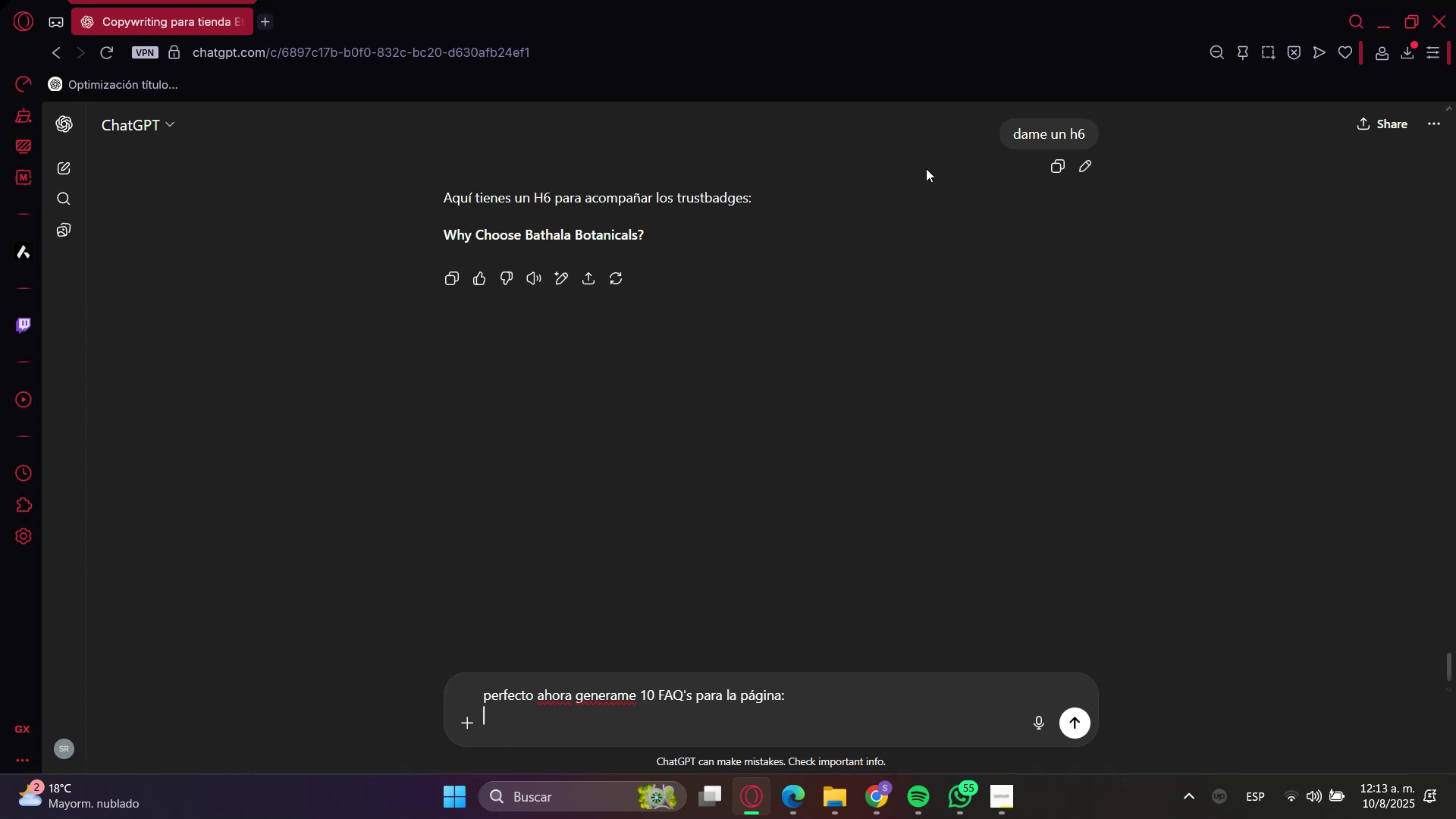 
key(Control+Shift+ControlLeft)
 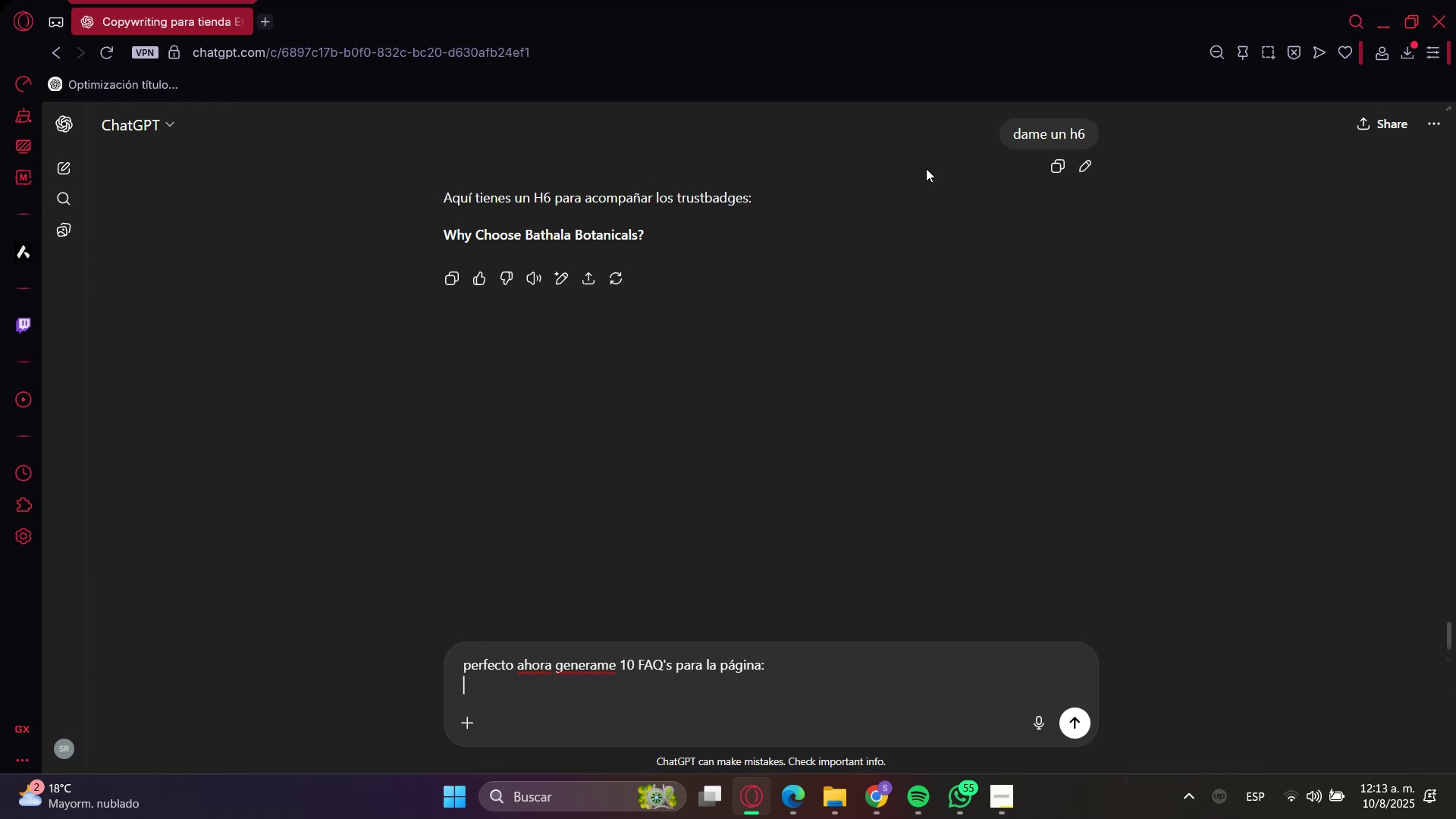 
key(Control+Shift+V)
 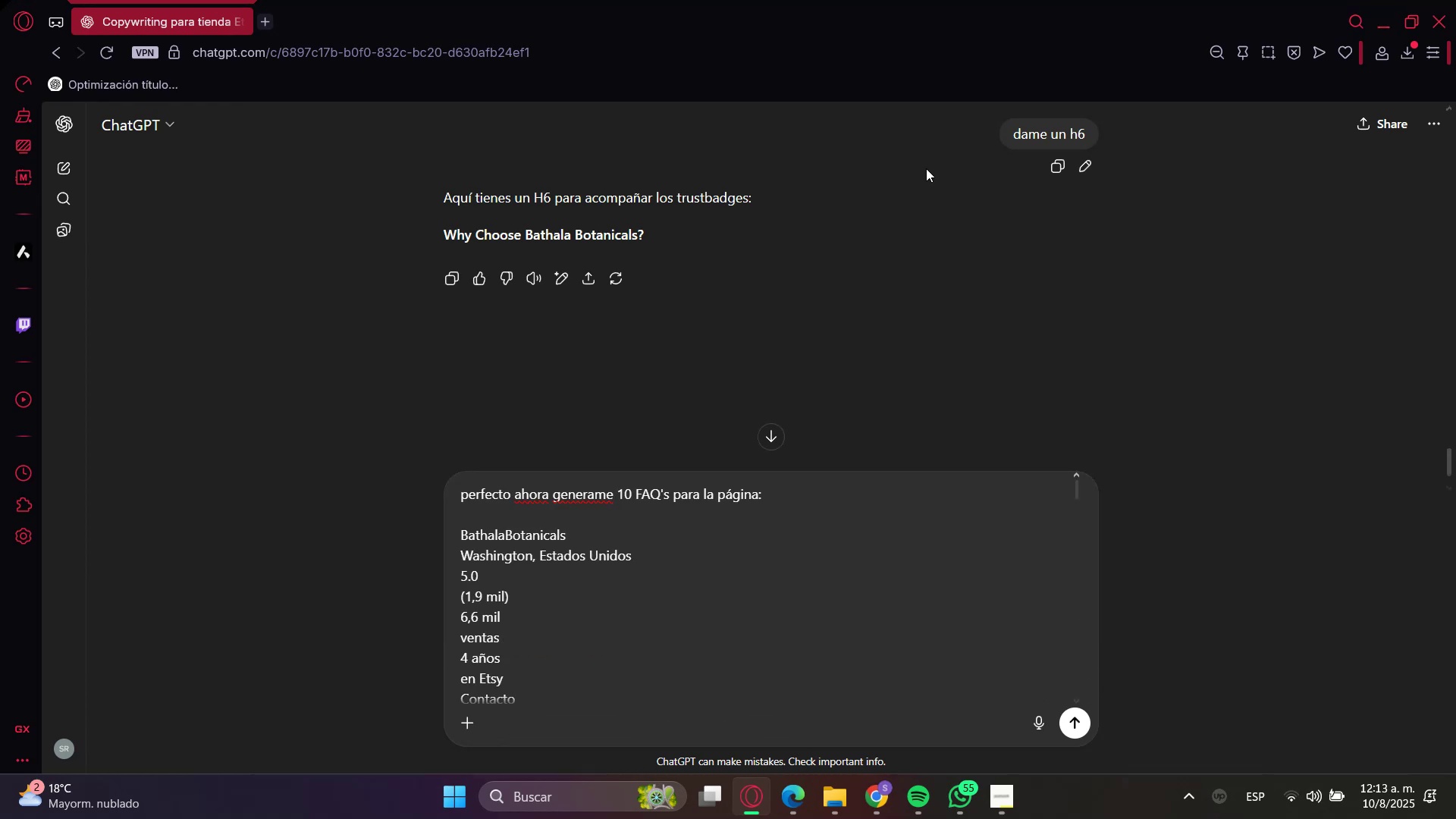 
key(Enter)
 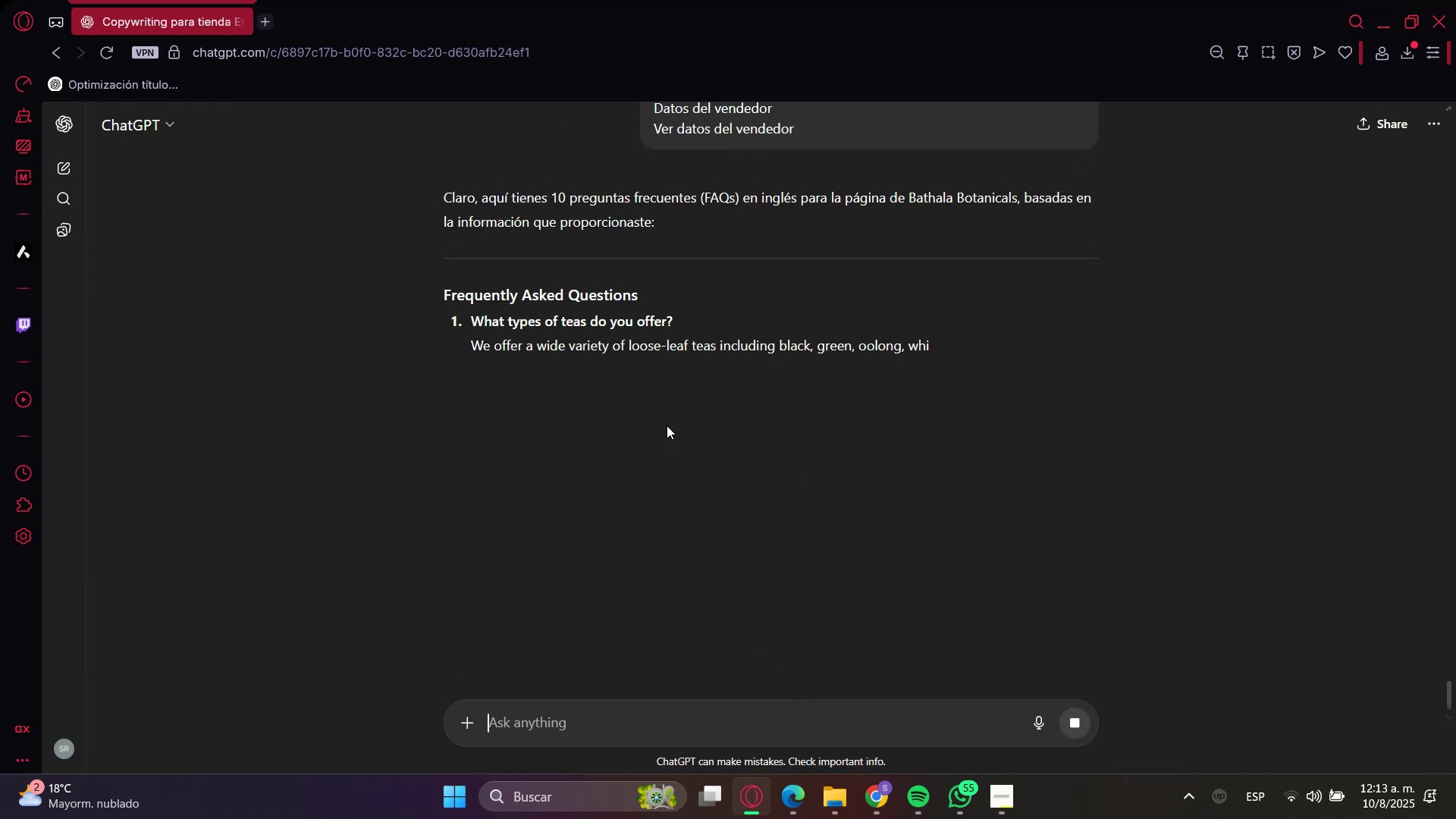 
double_click([476, 320])
 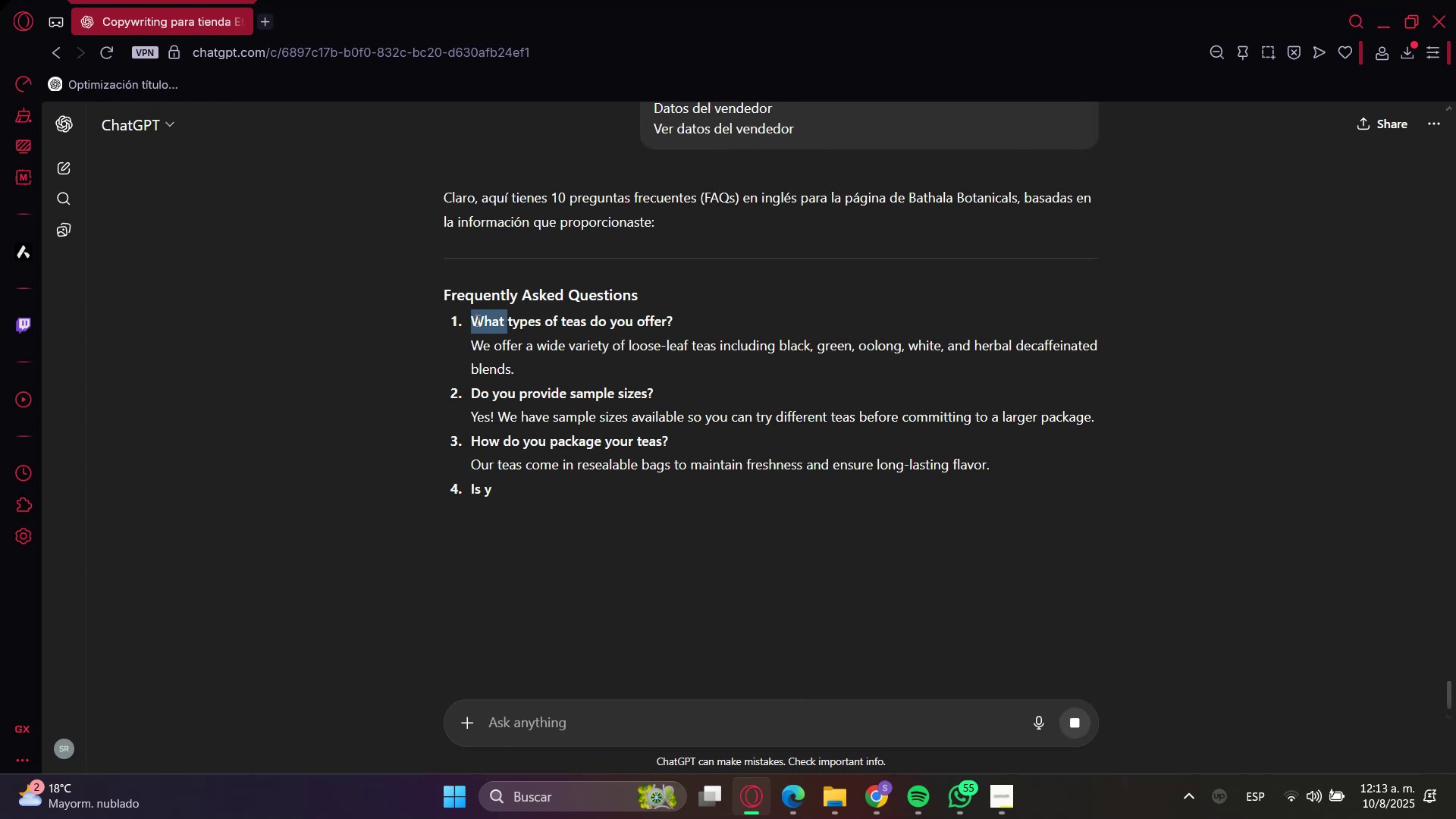 
triple_click([476, 320])
 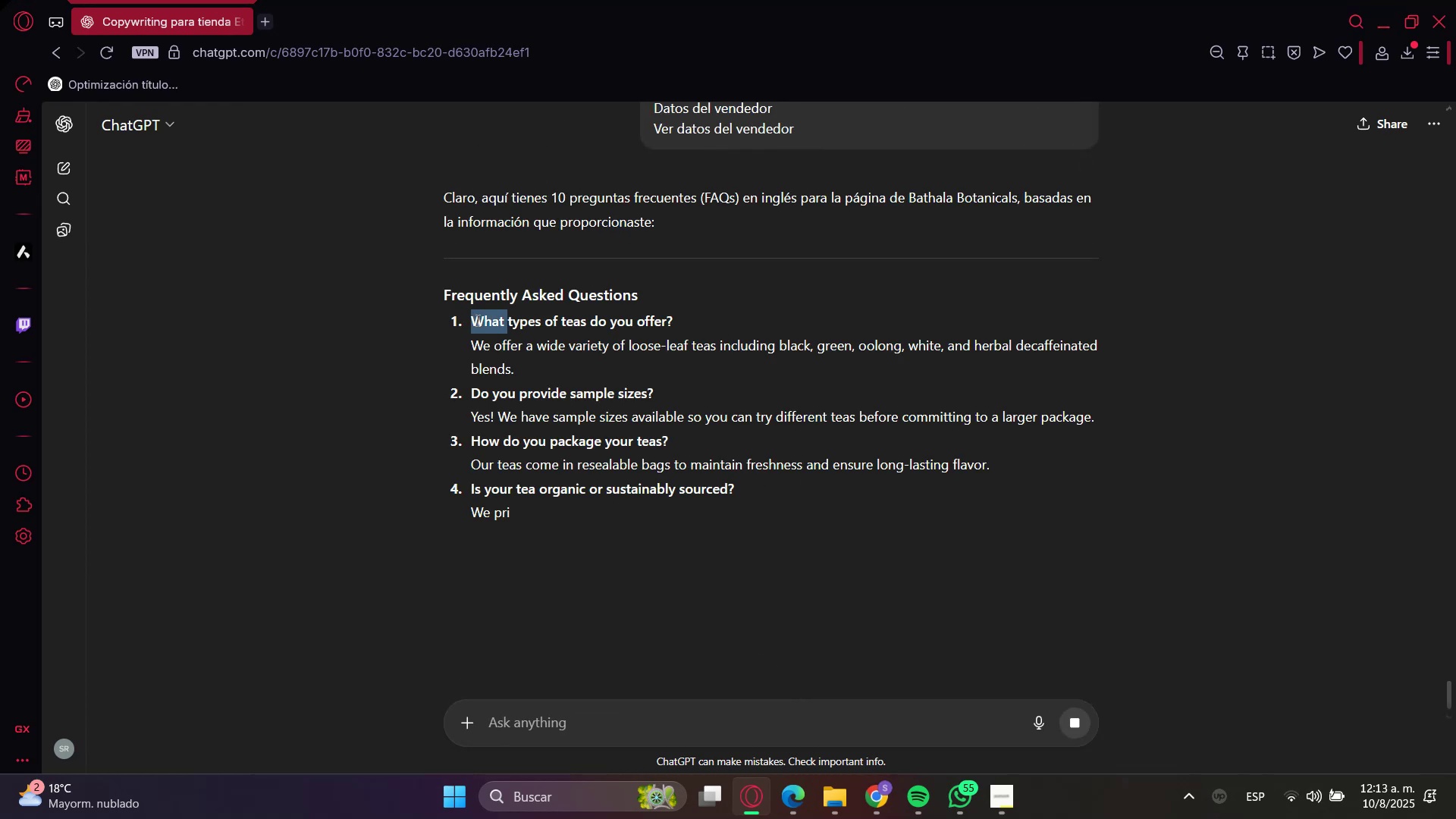 
triple_click([476, 320])
 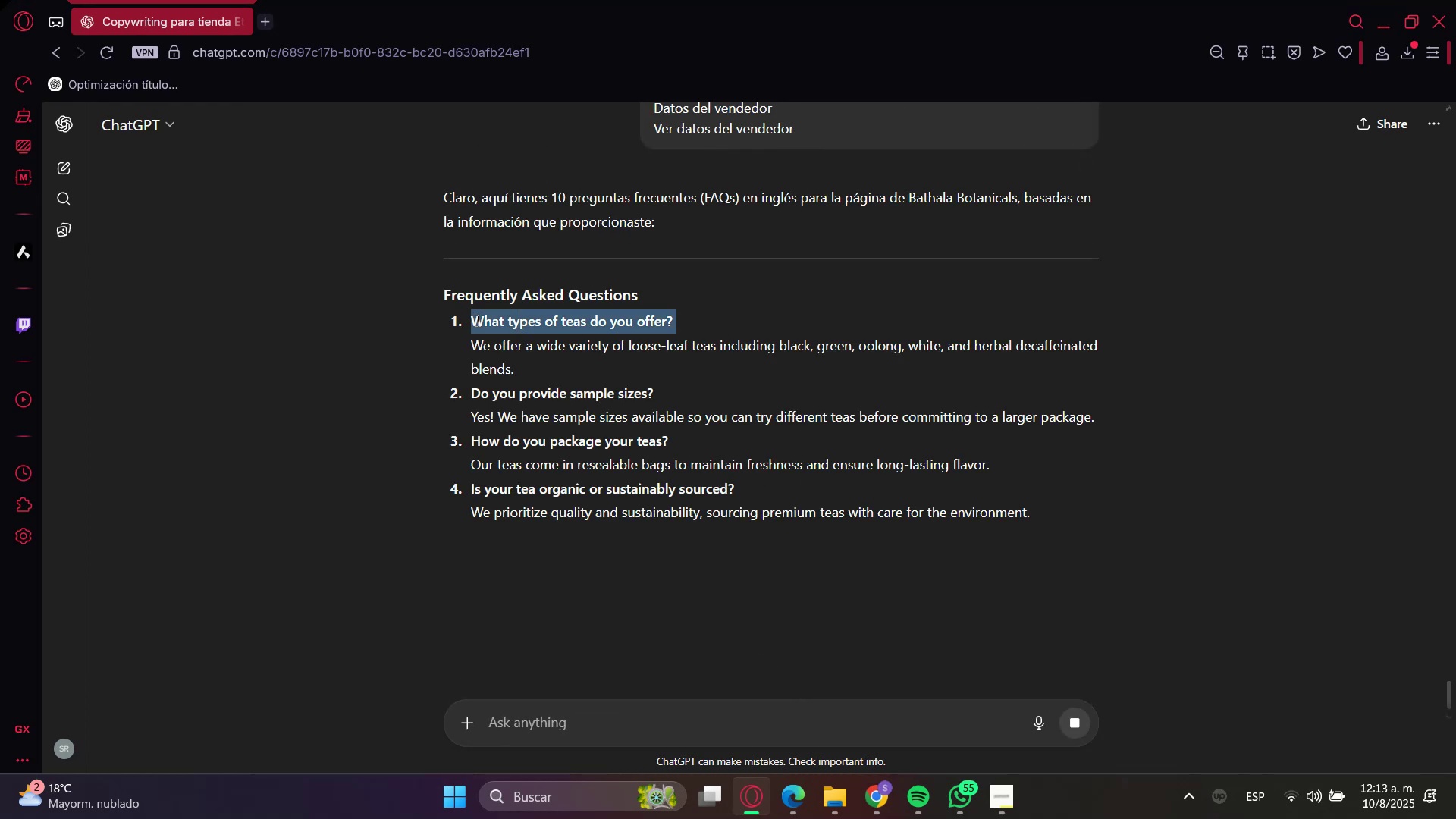 
key(Control+C)
 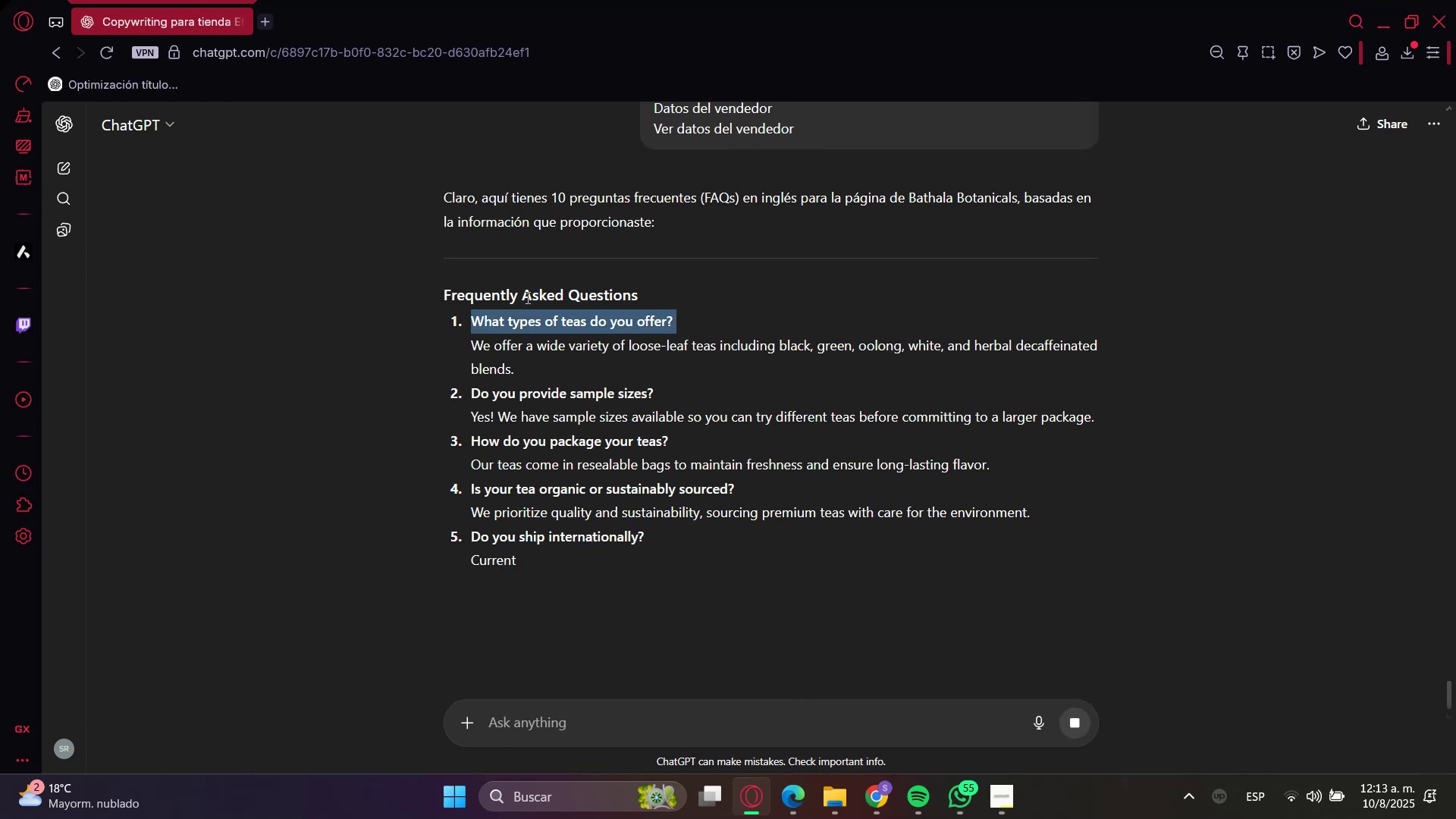 
key(Control+C)
 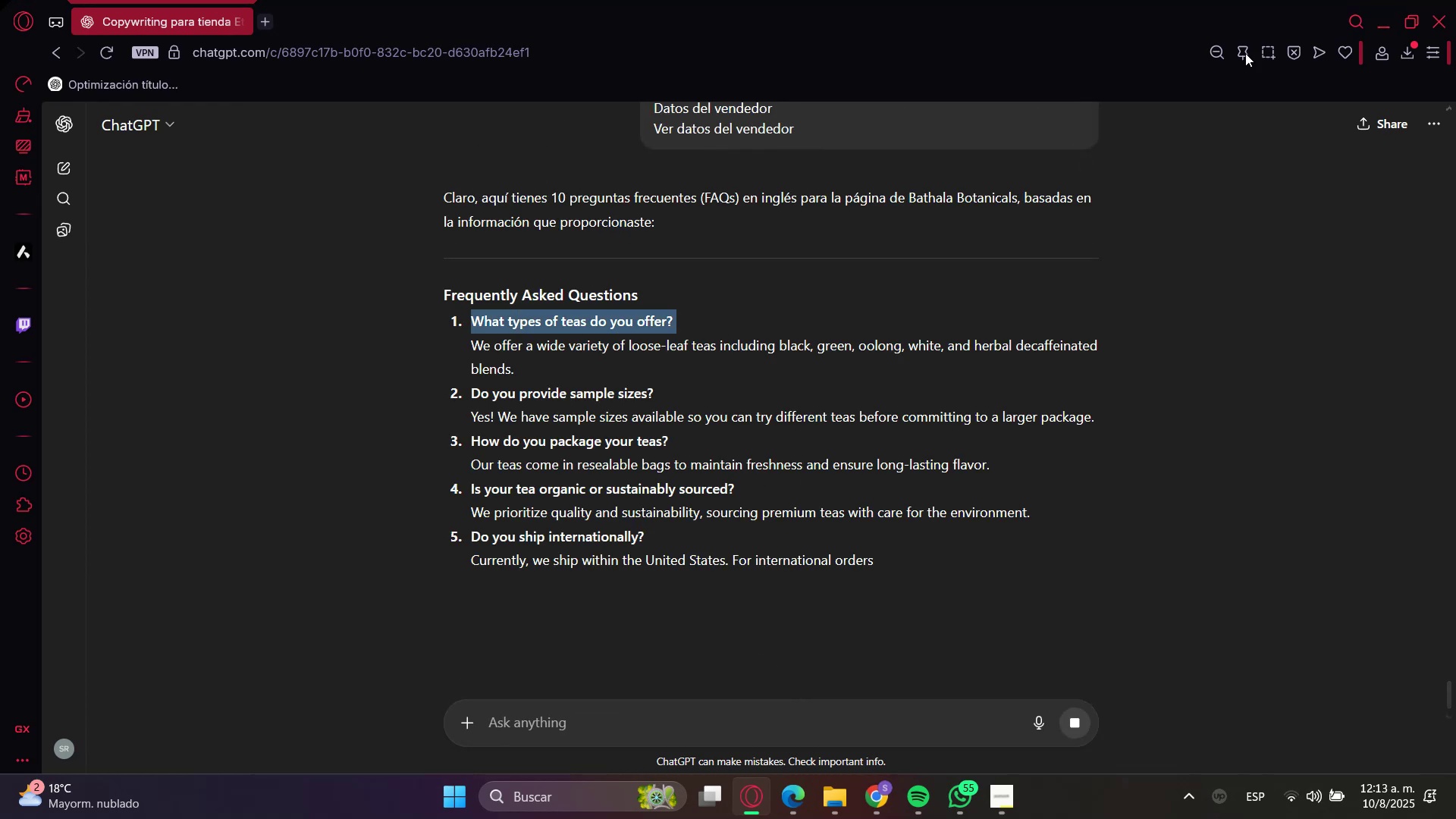 
key(Control+C)
 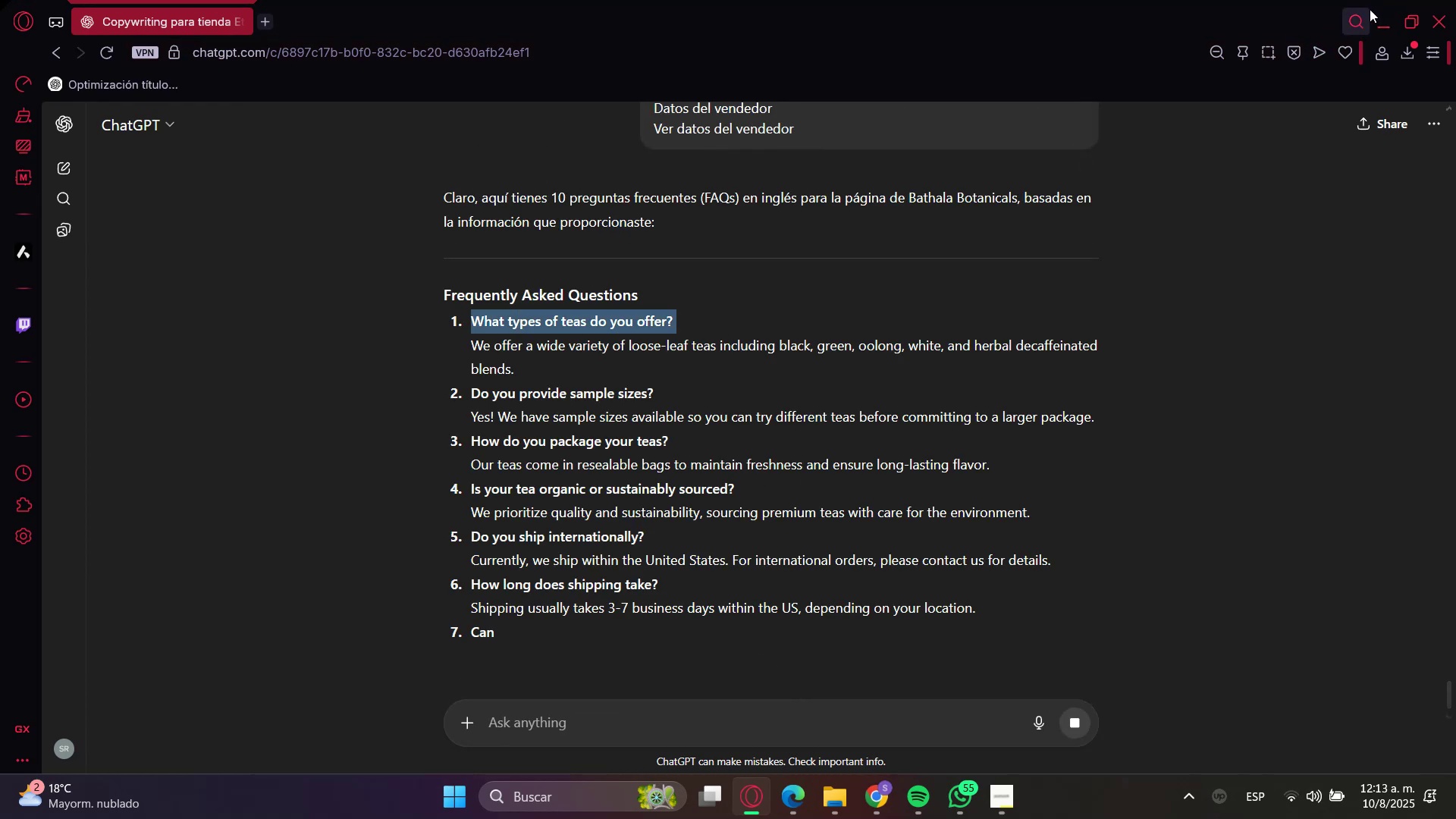 
left_click([1392, 18])
 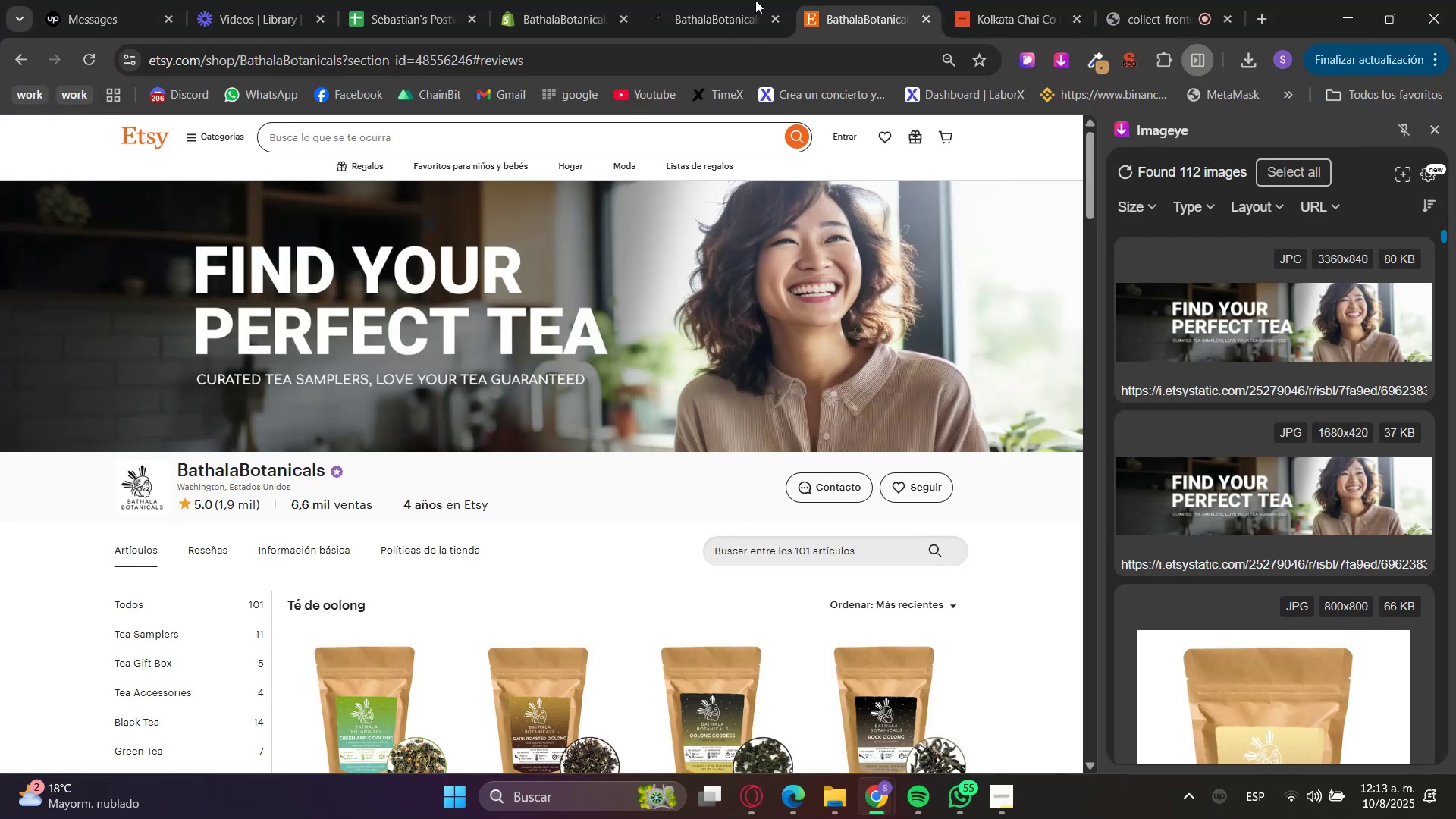 
left_click([542, 0])
 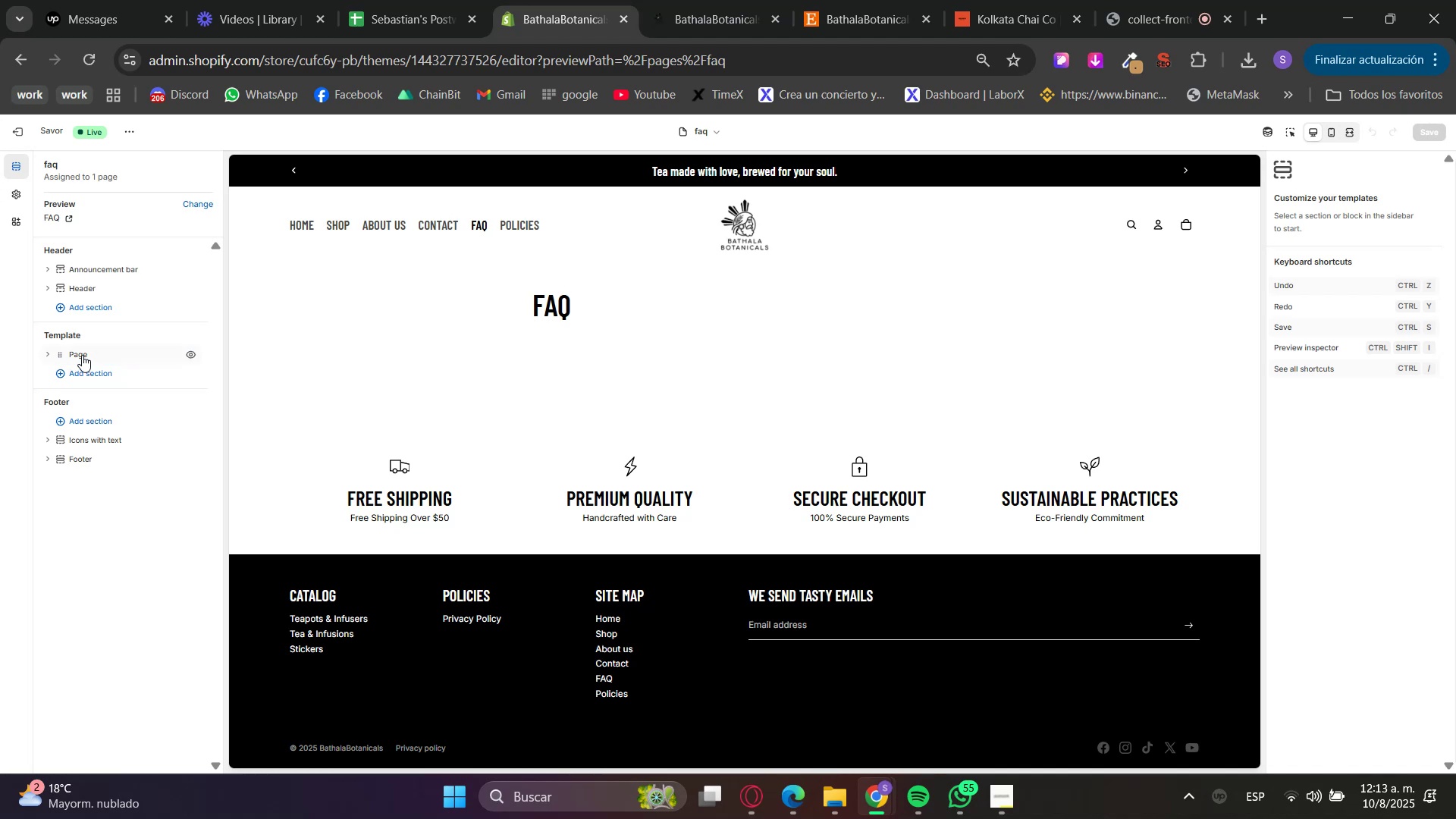 
left_click([190, 355])
 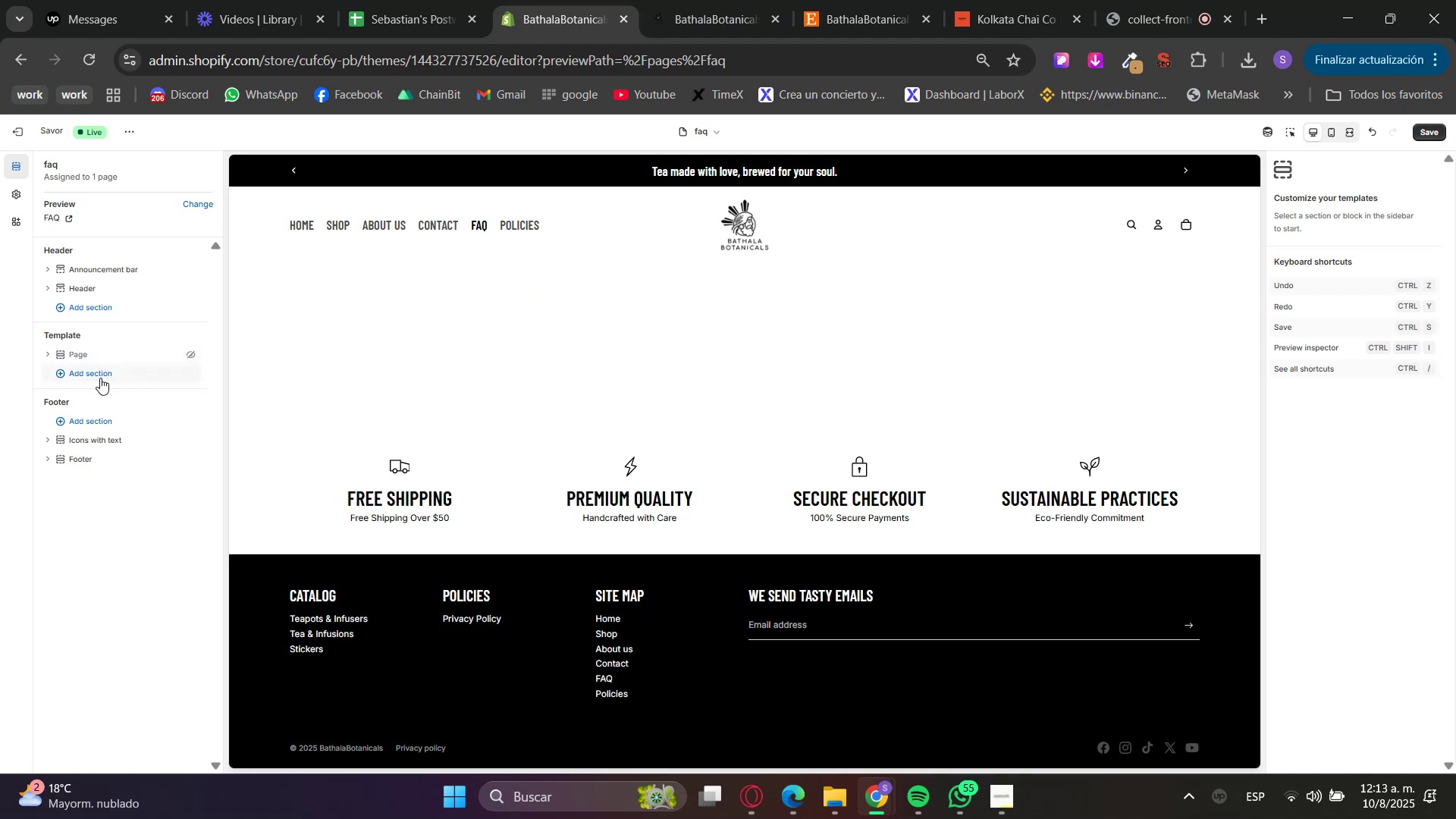 
left_click([100, 378])
 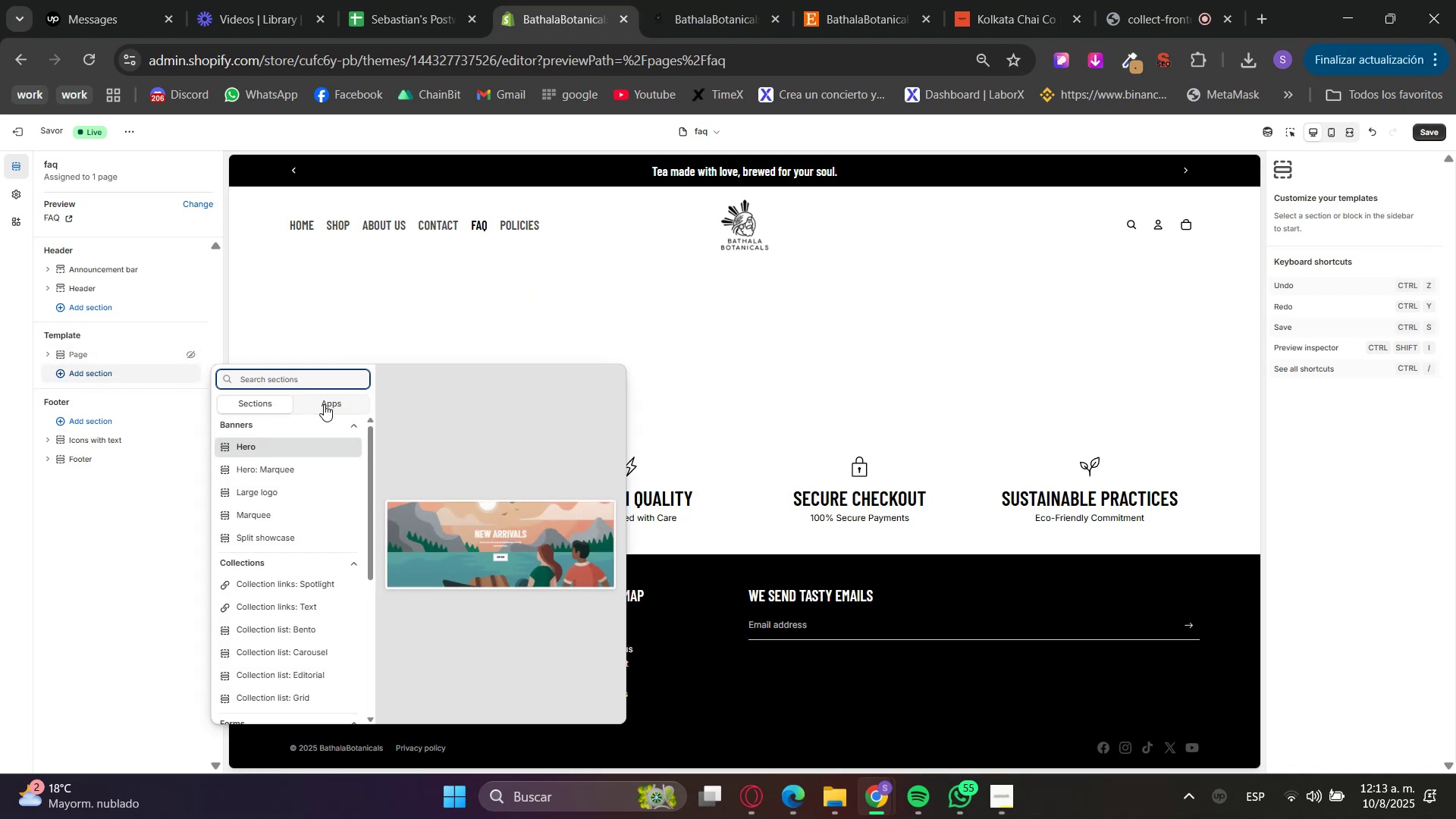 
type(fa)
 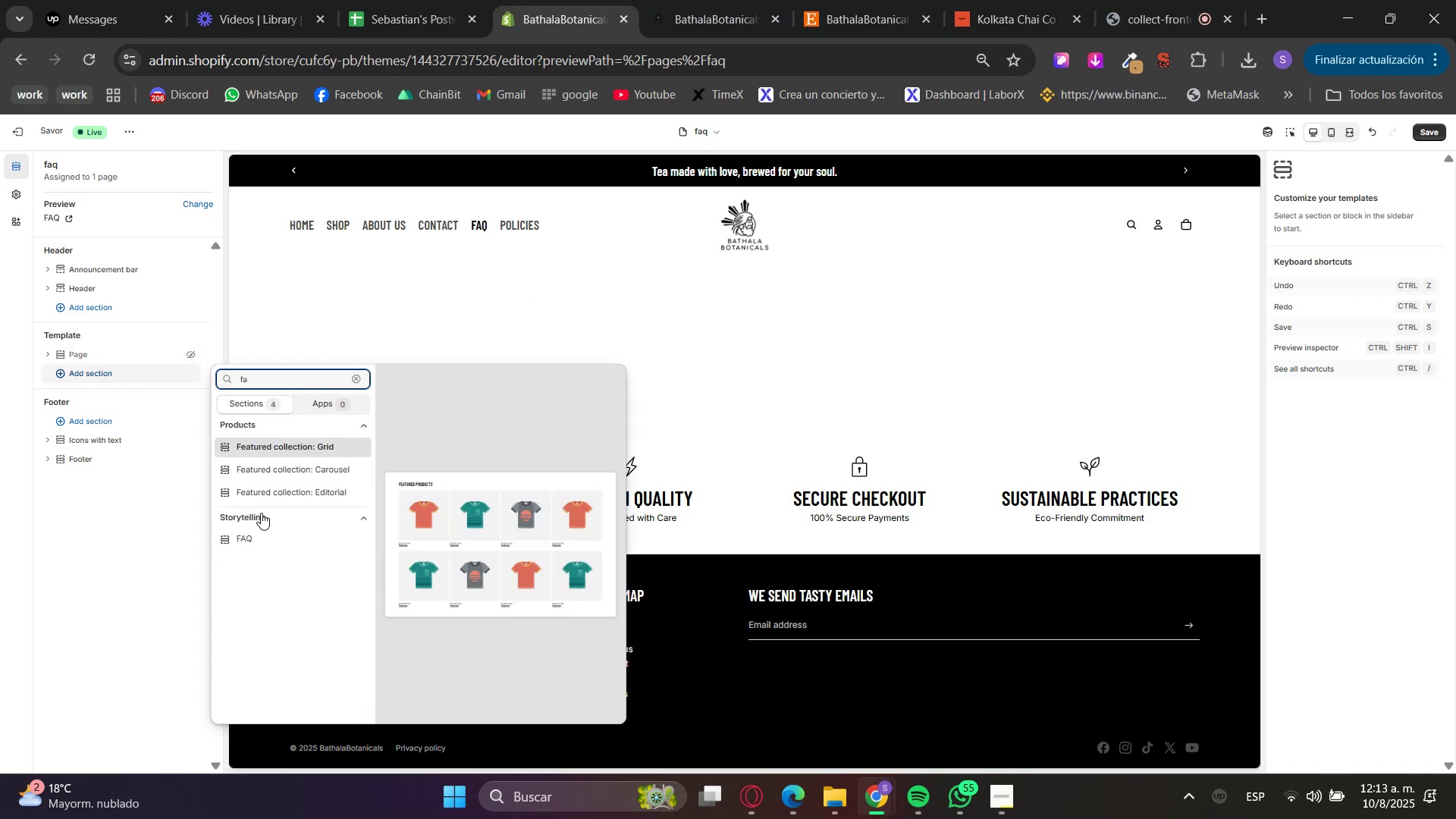 
left_click([246, 546])
 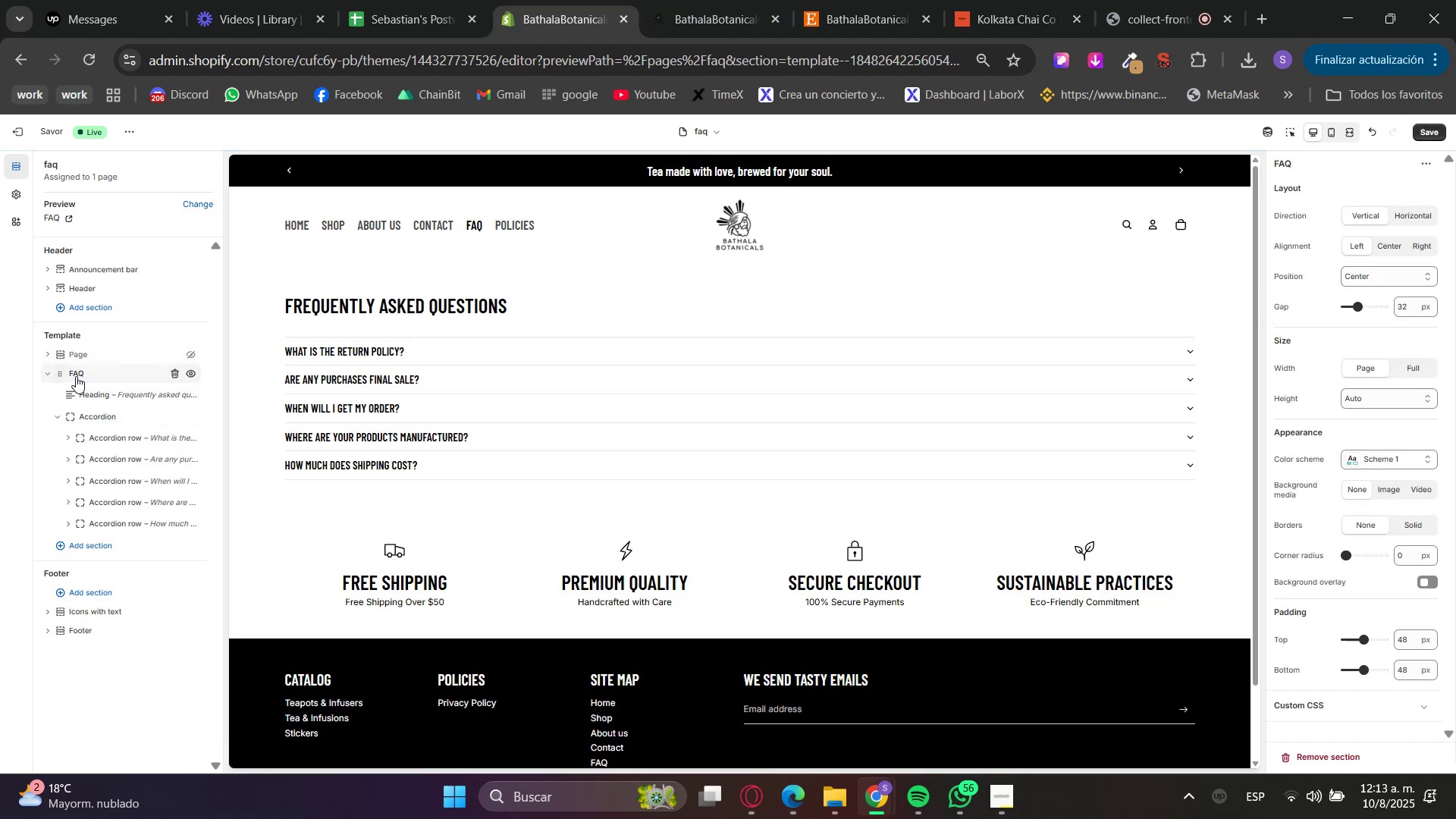 
left_click([174, 396])
 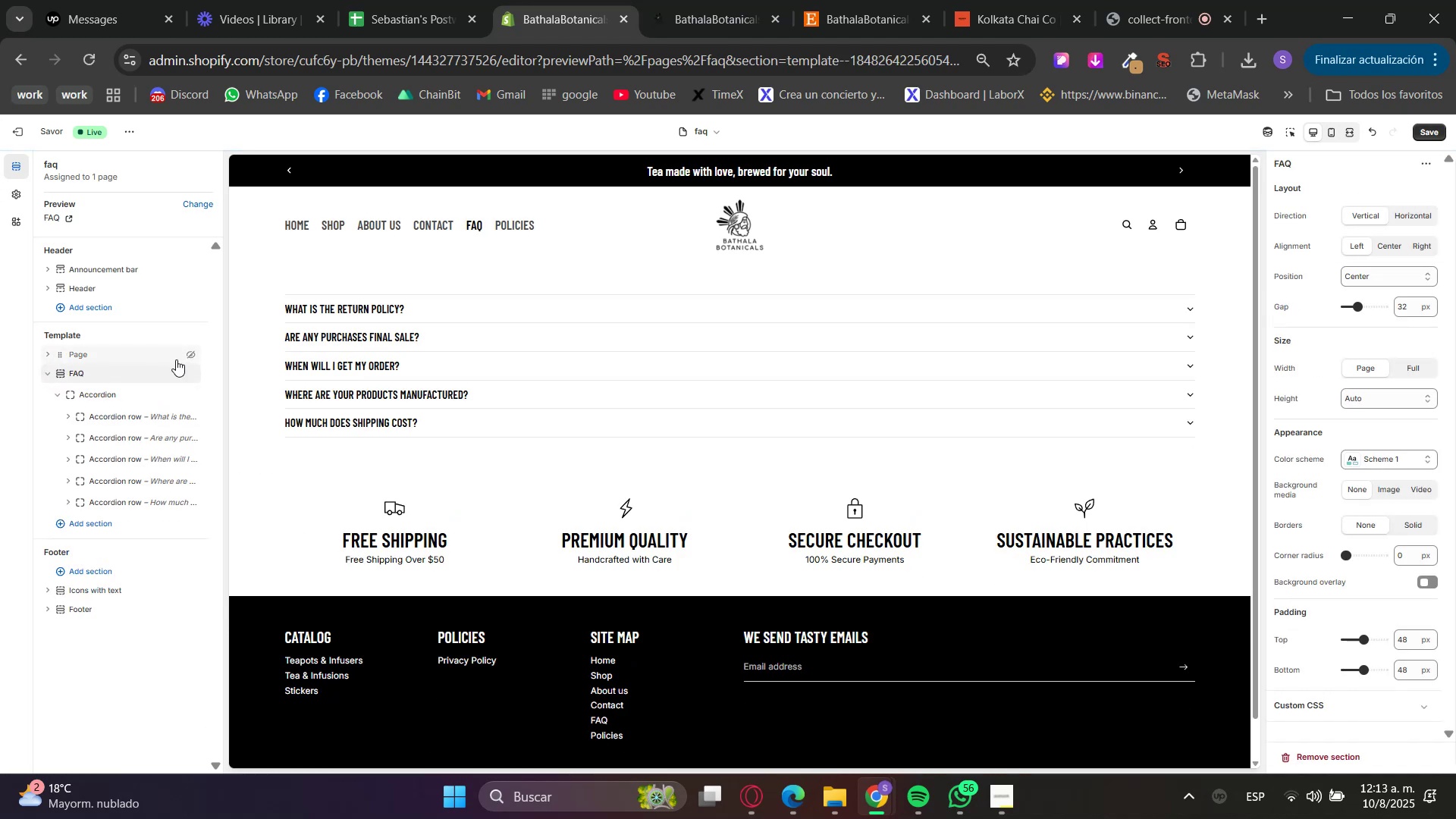 
left_click([195, 357])
 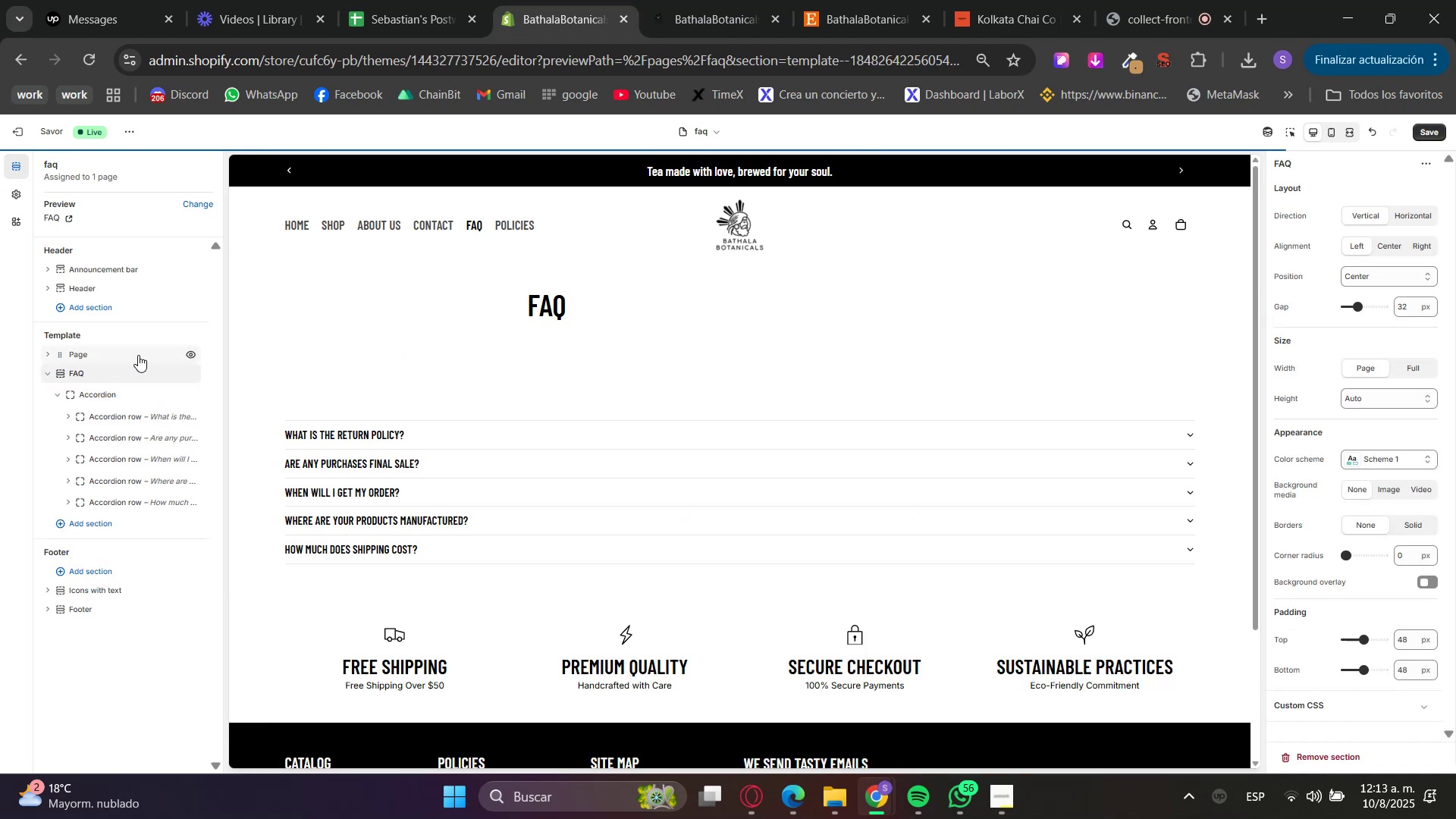 
left_click([142, 355])
 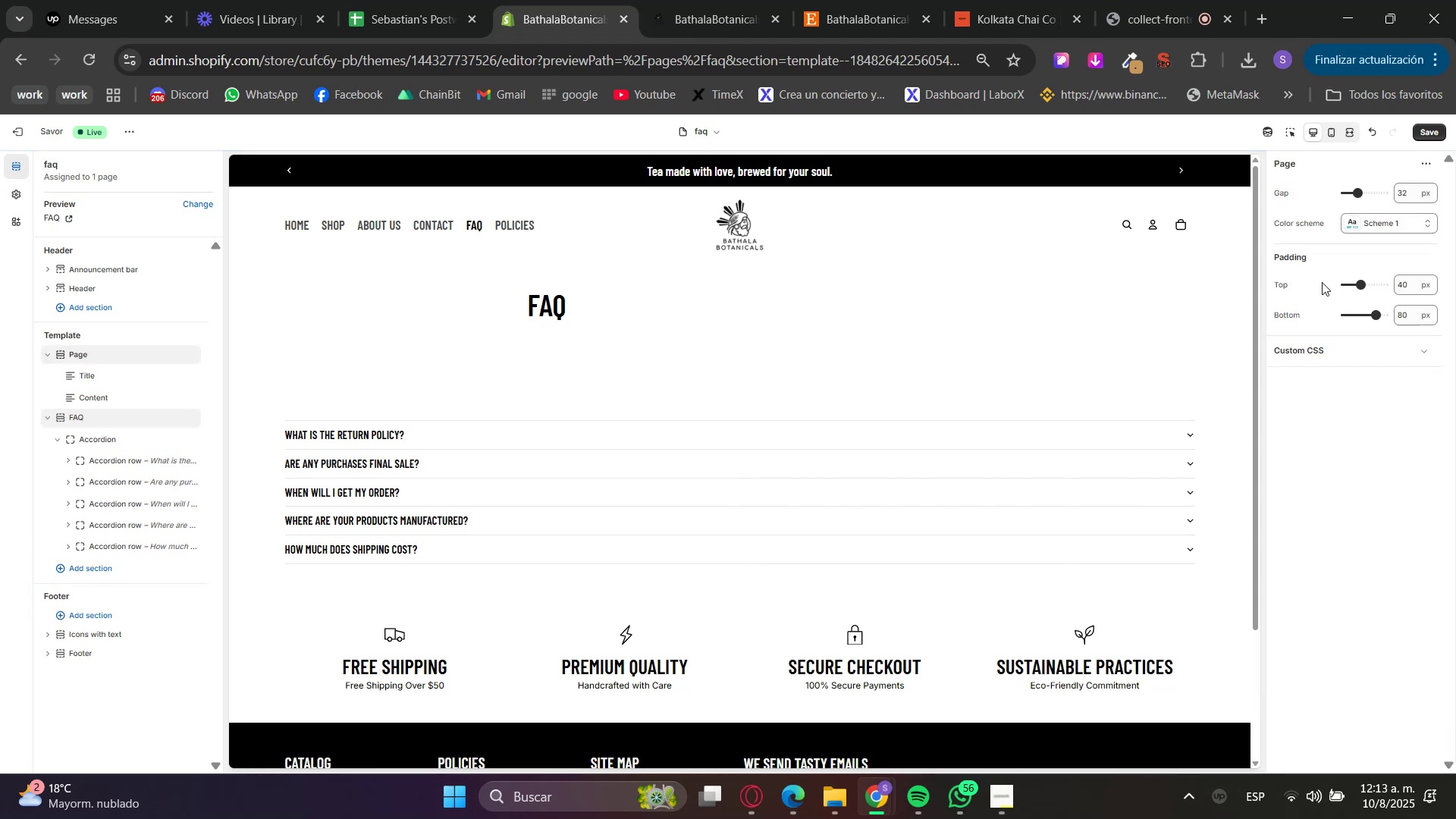 
left_click([1404, 280])
 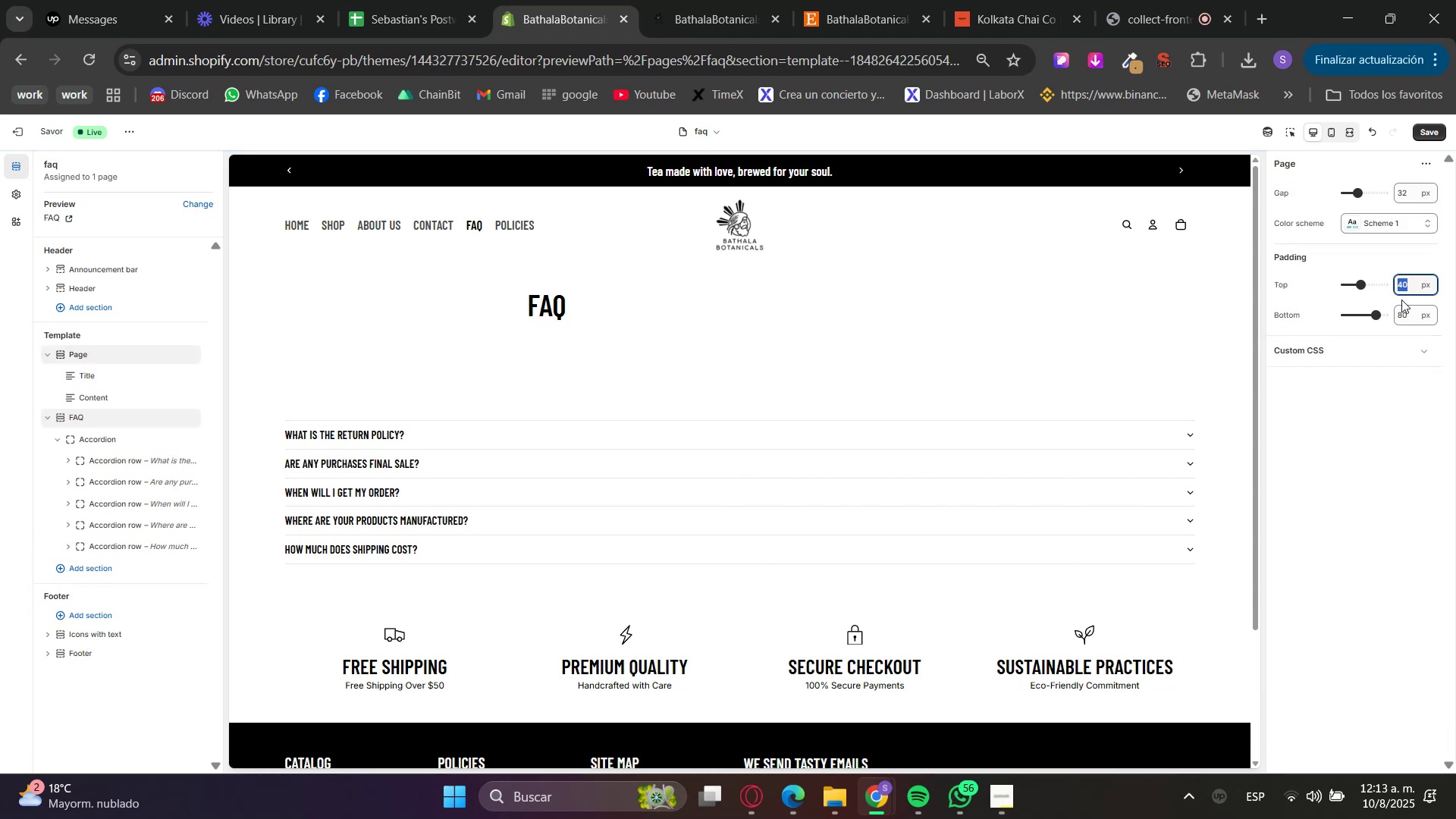 
key(Numpad0)
 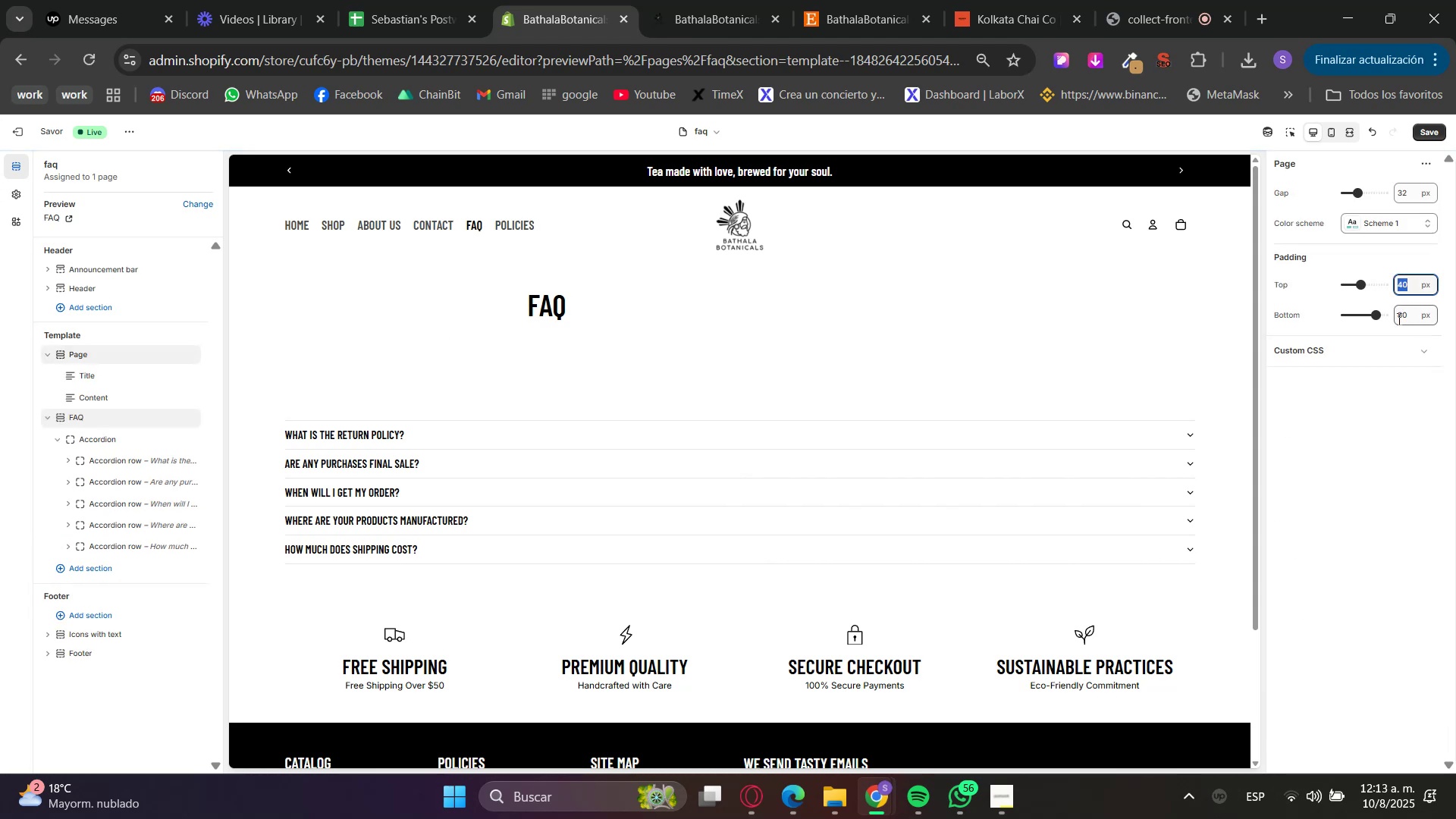 
triple_click([1398, 318])
 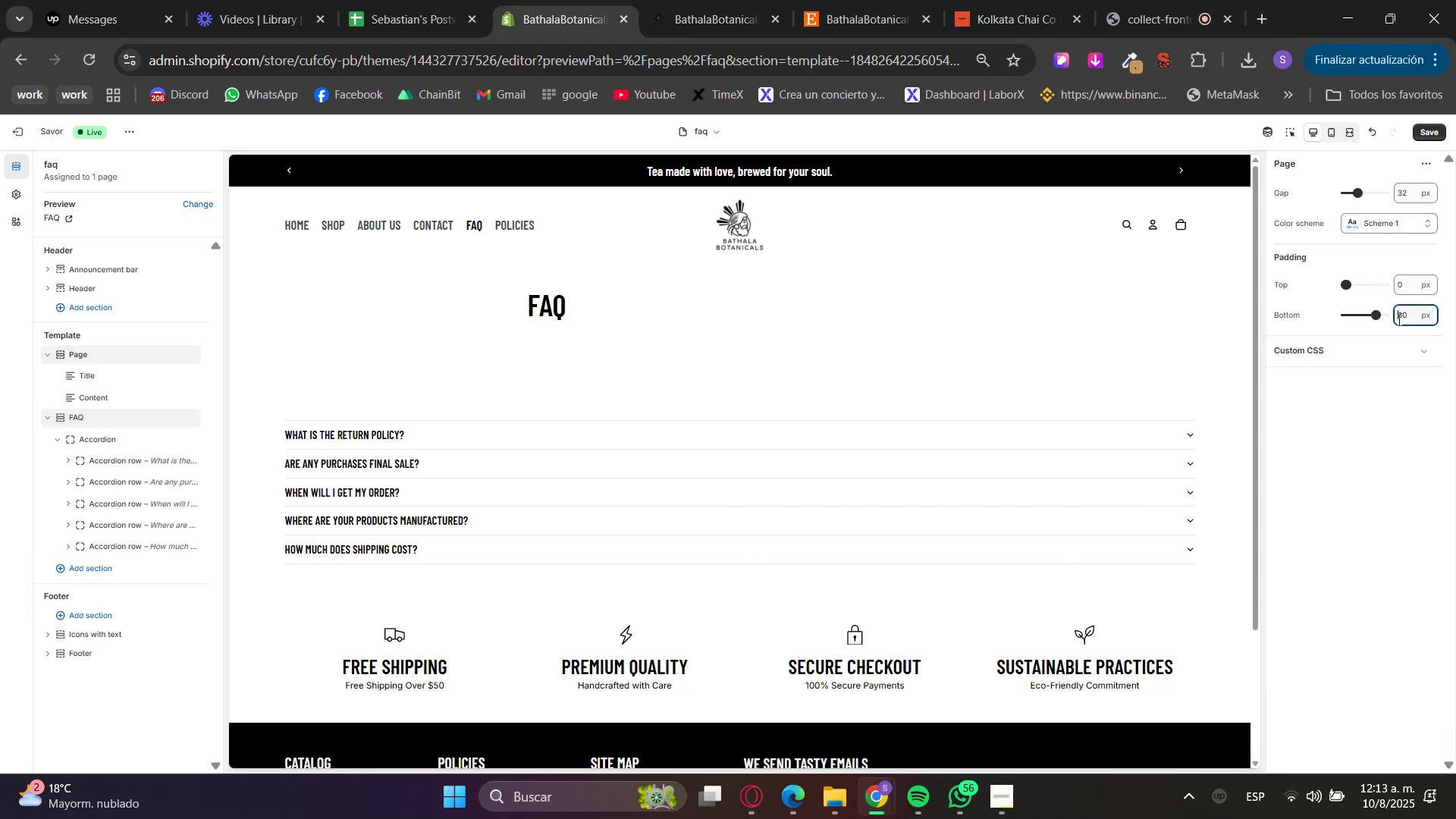 
triple_click([1398, 318])
 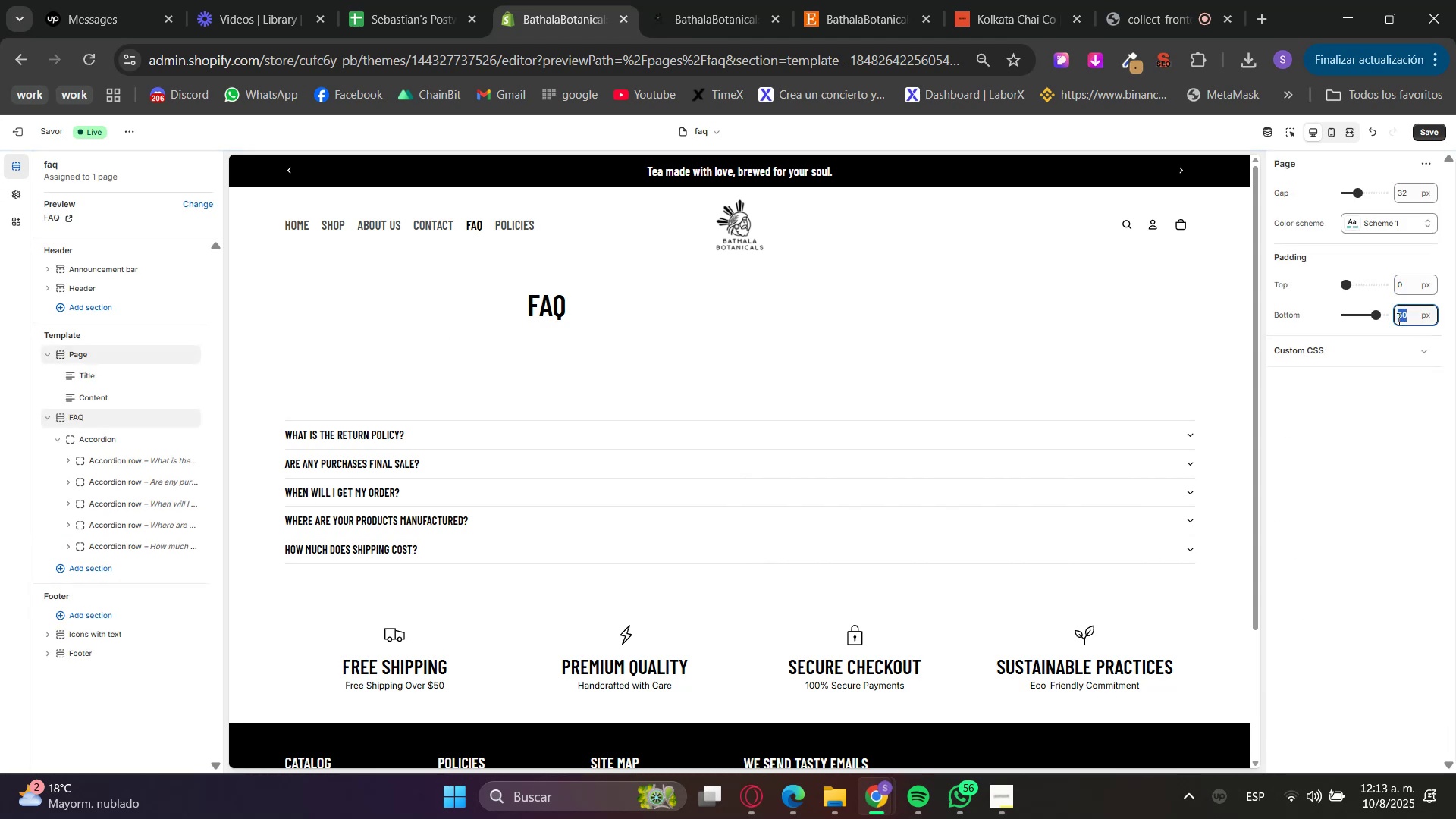 
key(Numpad0)
 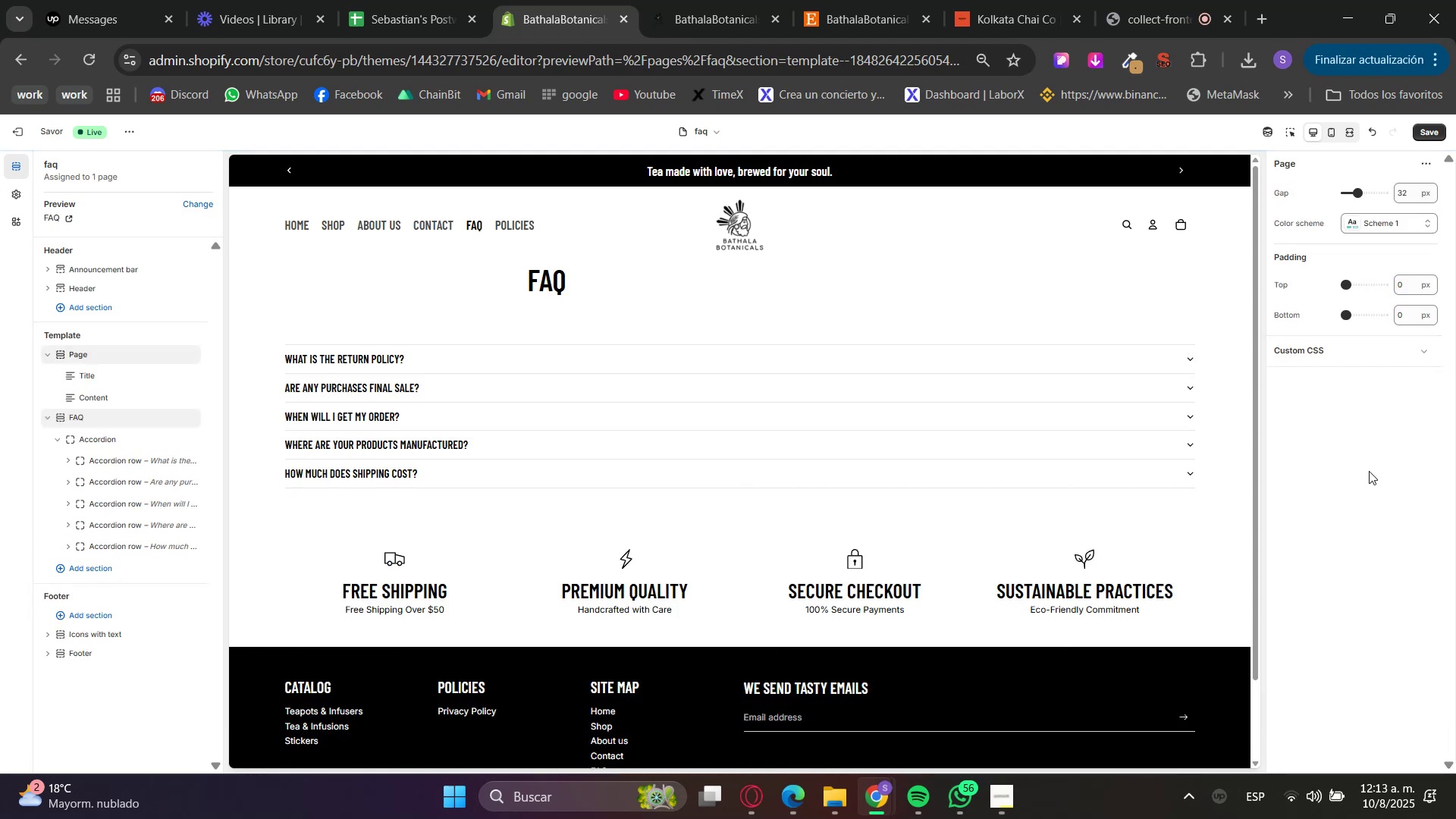 
wait(5.5)
 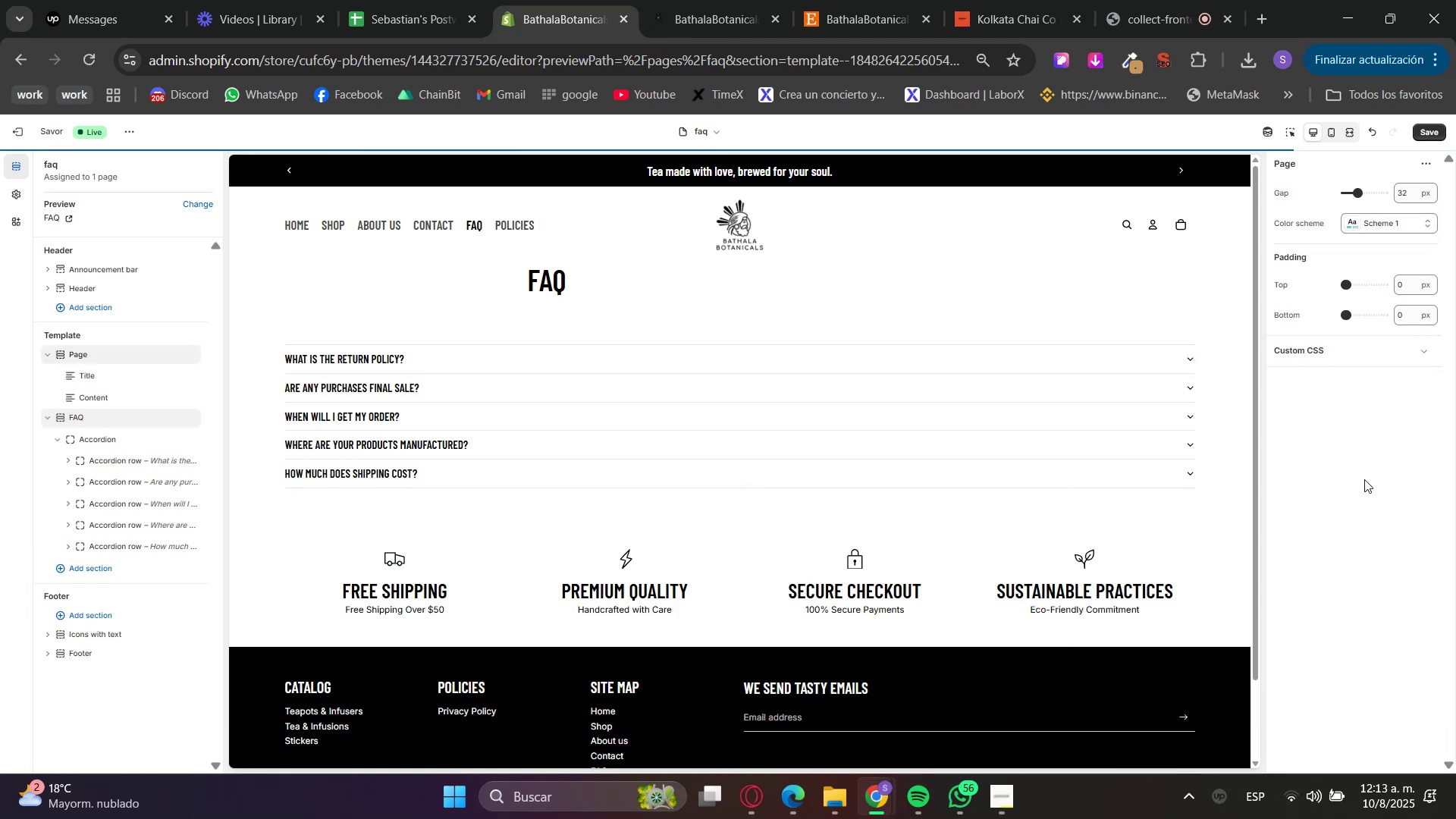 
left_click_drag(start_coordinate=[1417, 284], to_coordinate=[1380, 293])
 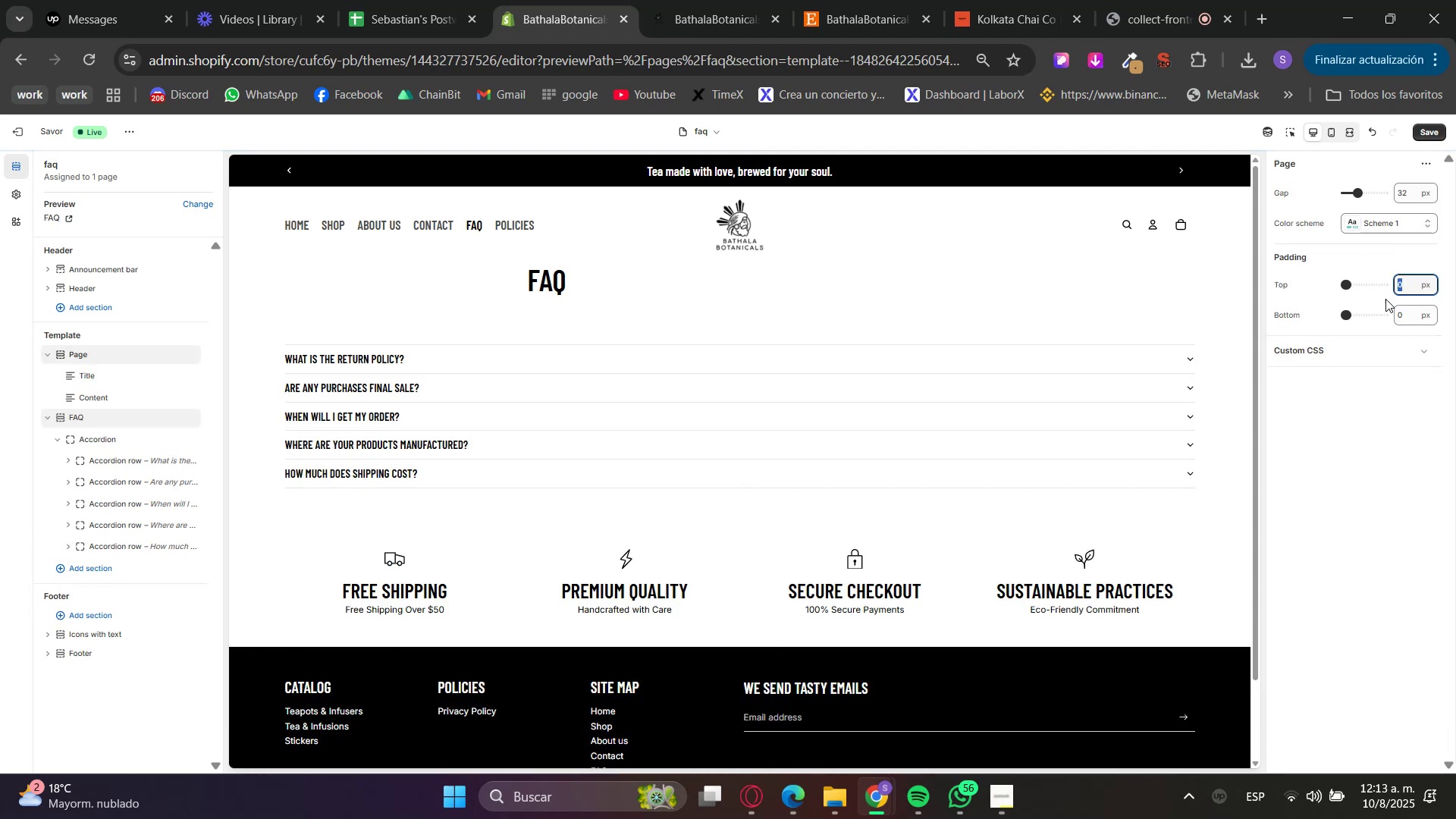 
key(Numpad2)
 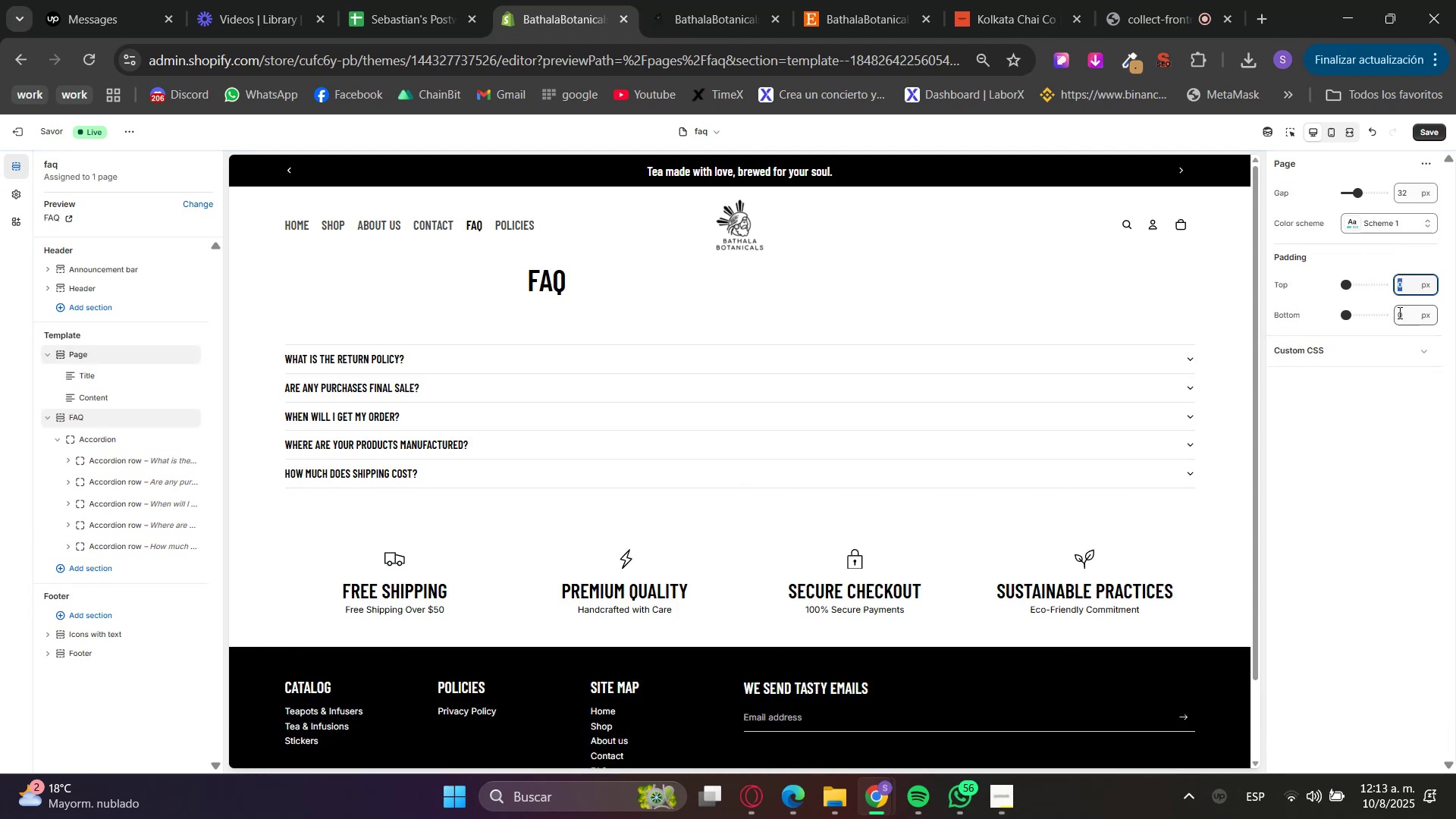 
key(Numpad0)
 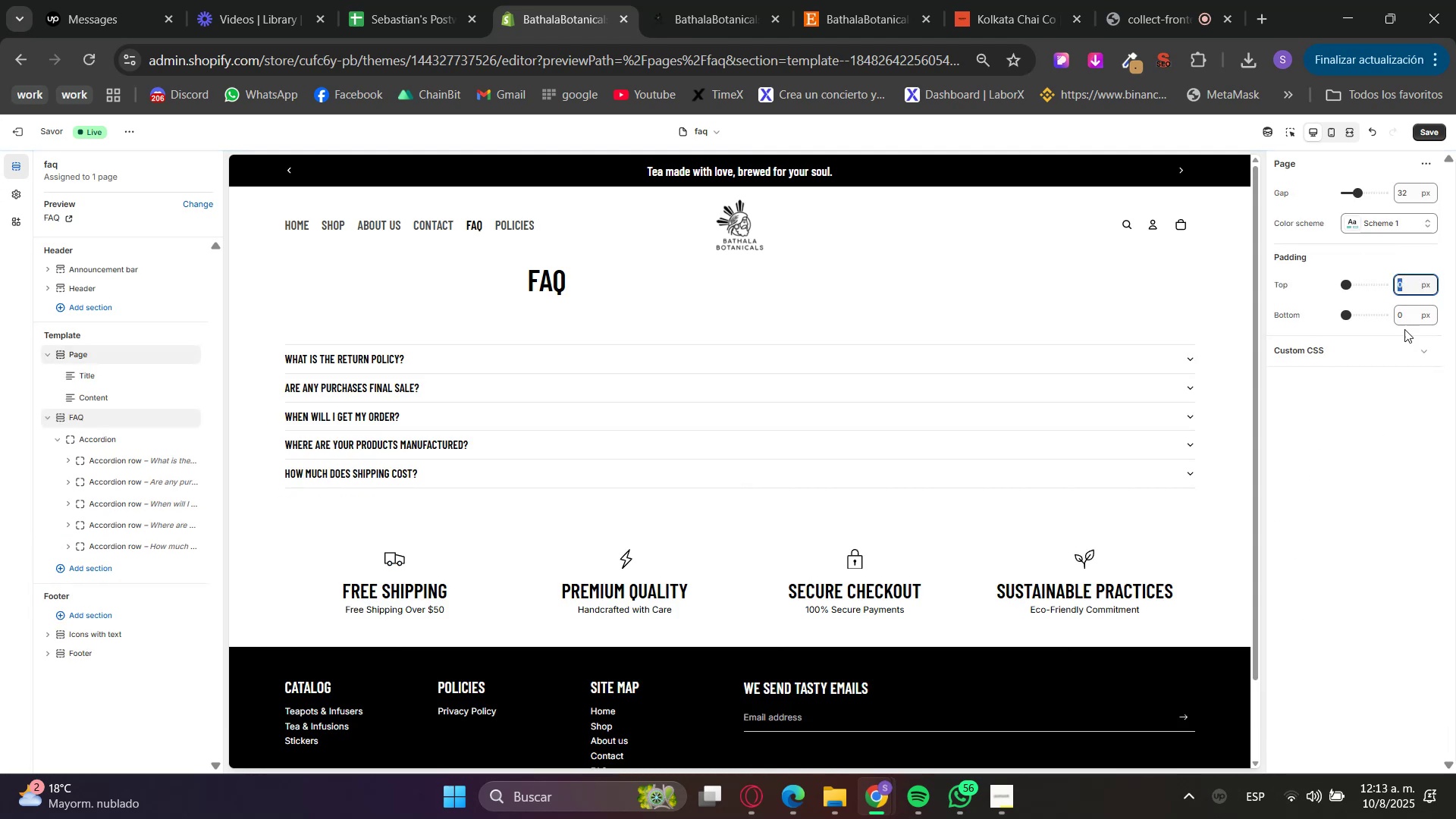 
left_click_drag(start_coordinate=[1398, 470], to_coordinate=[1398, 475])
 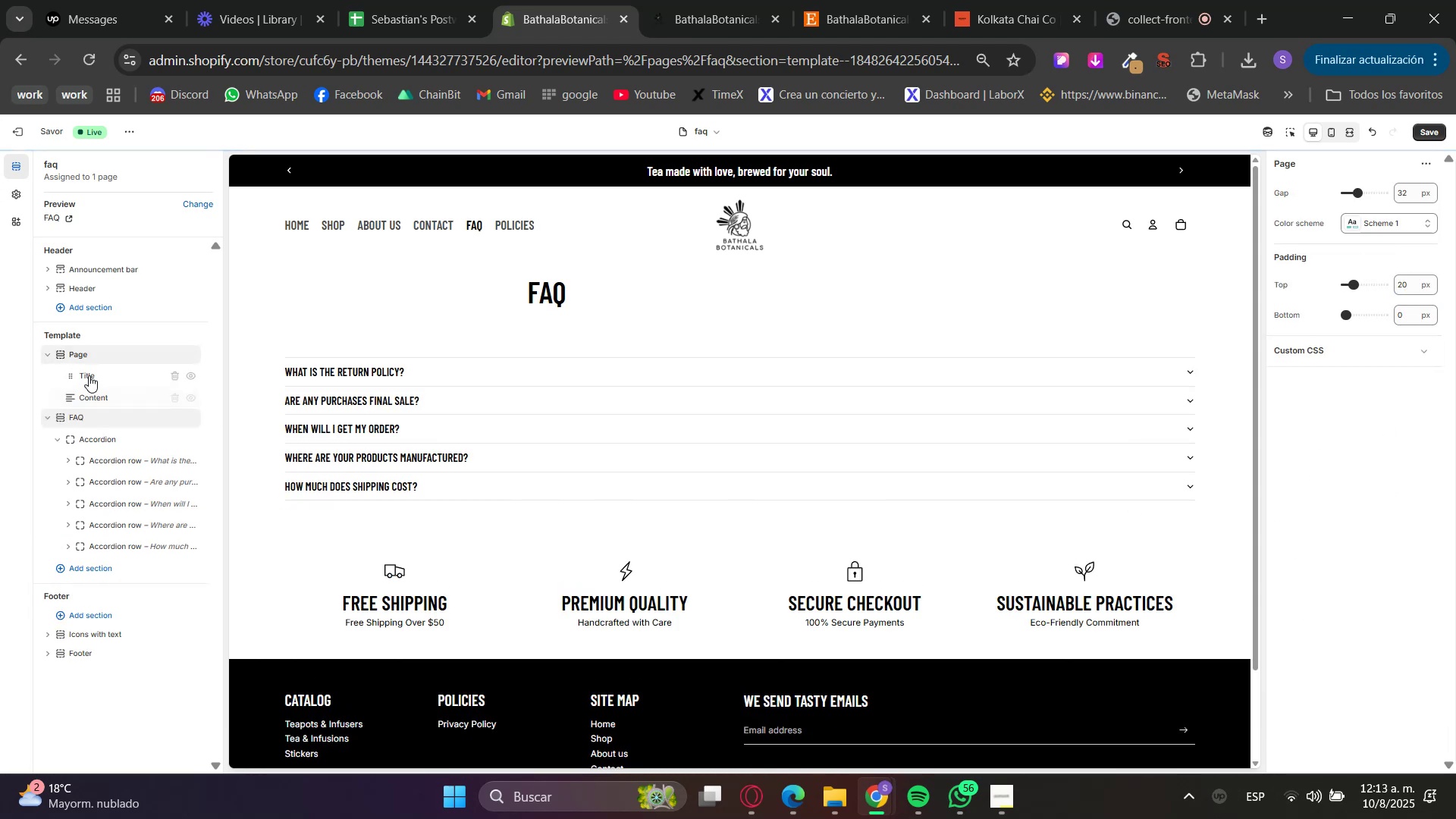 
left_click([95, 380])
 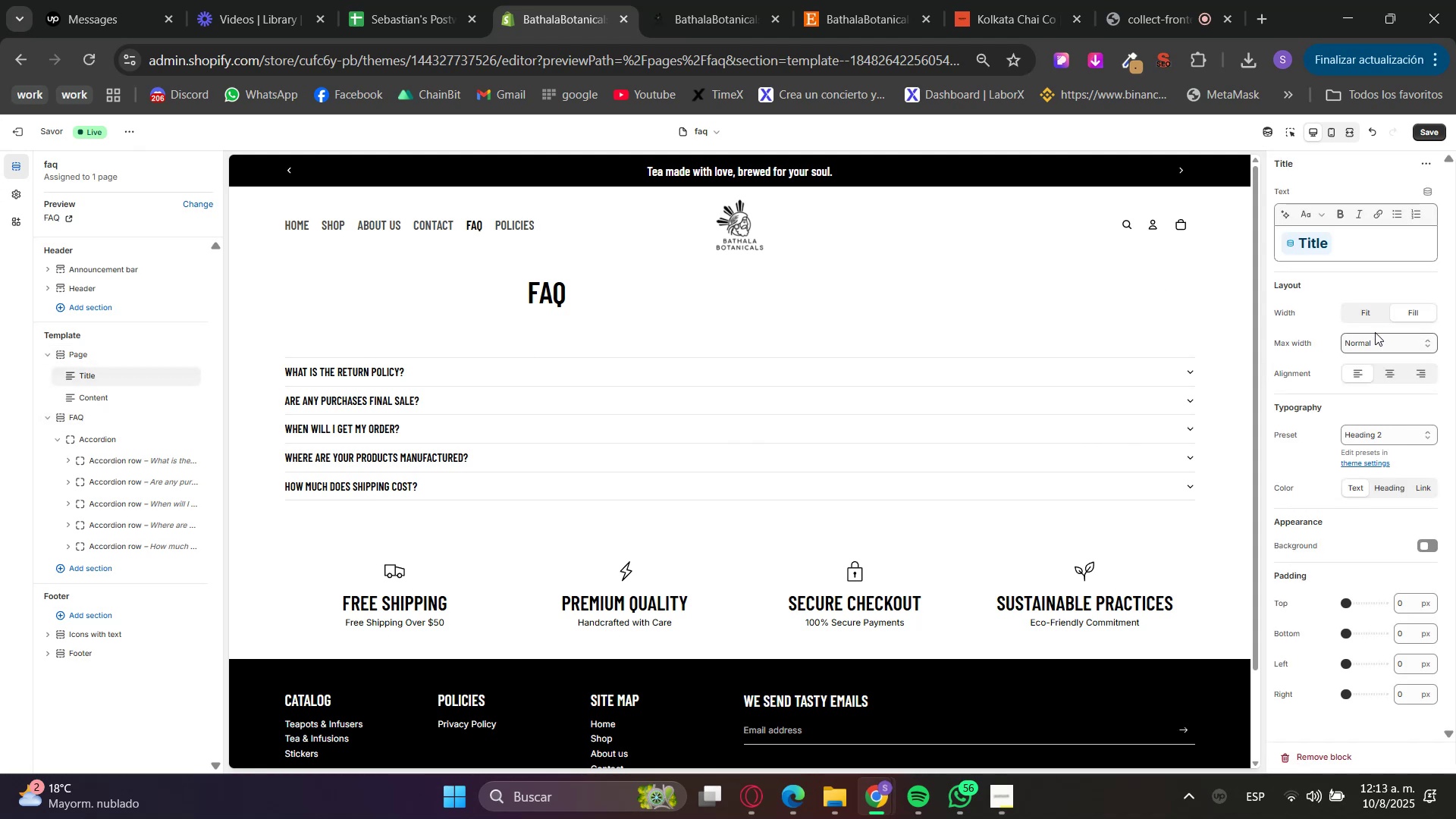 
left_click([1386, 383])
 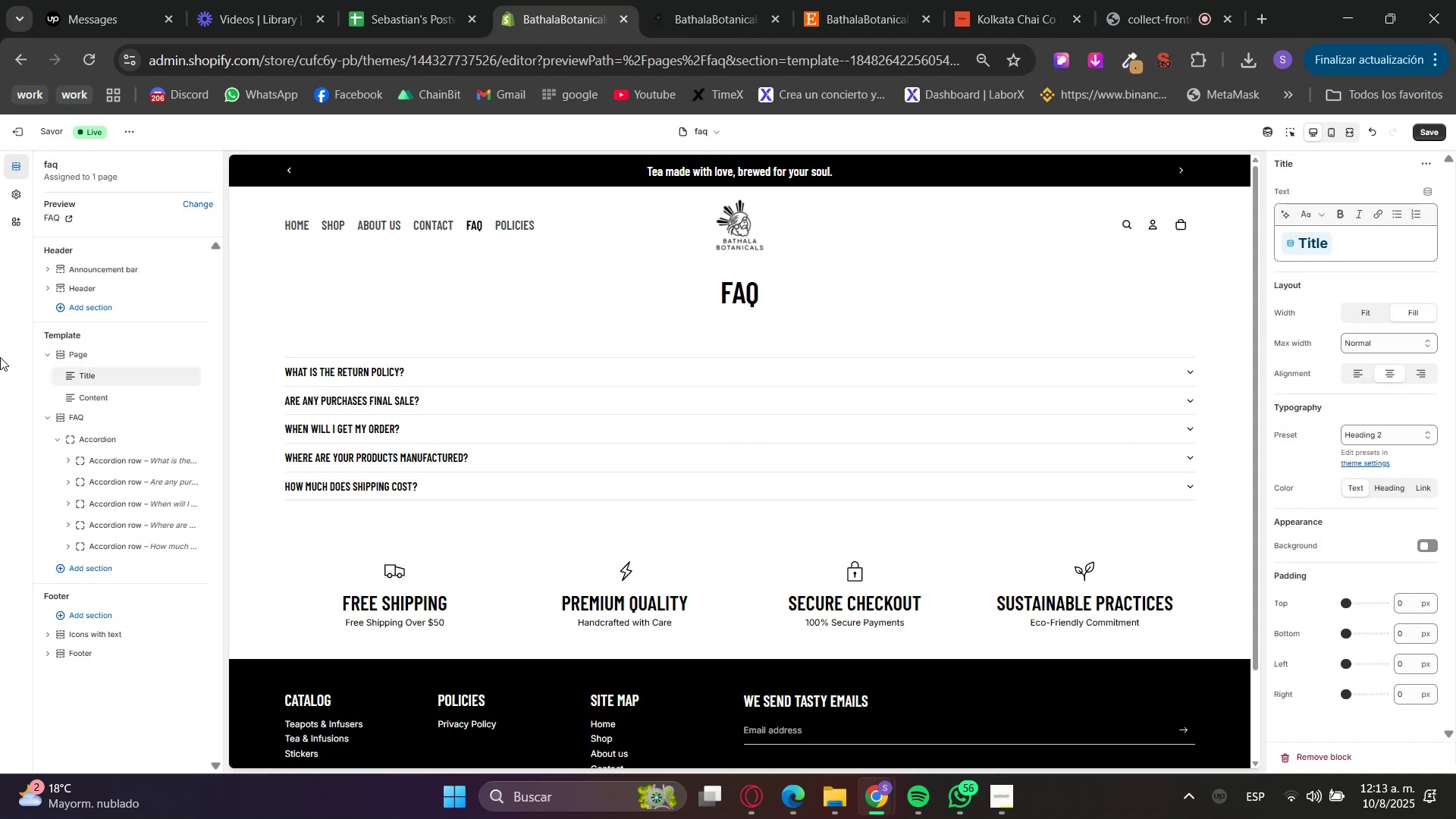 
left_click([96, 417])
 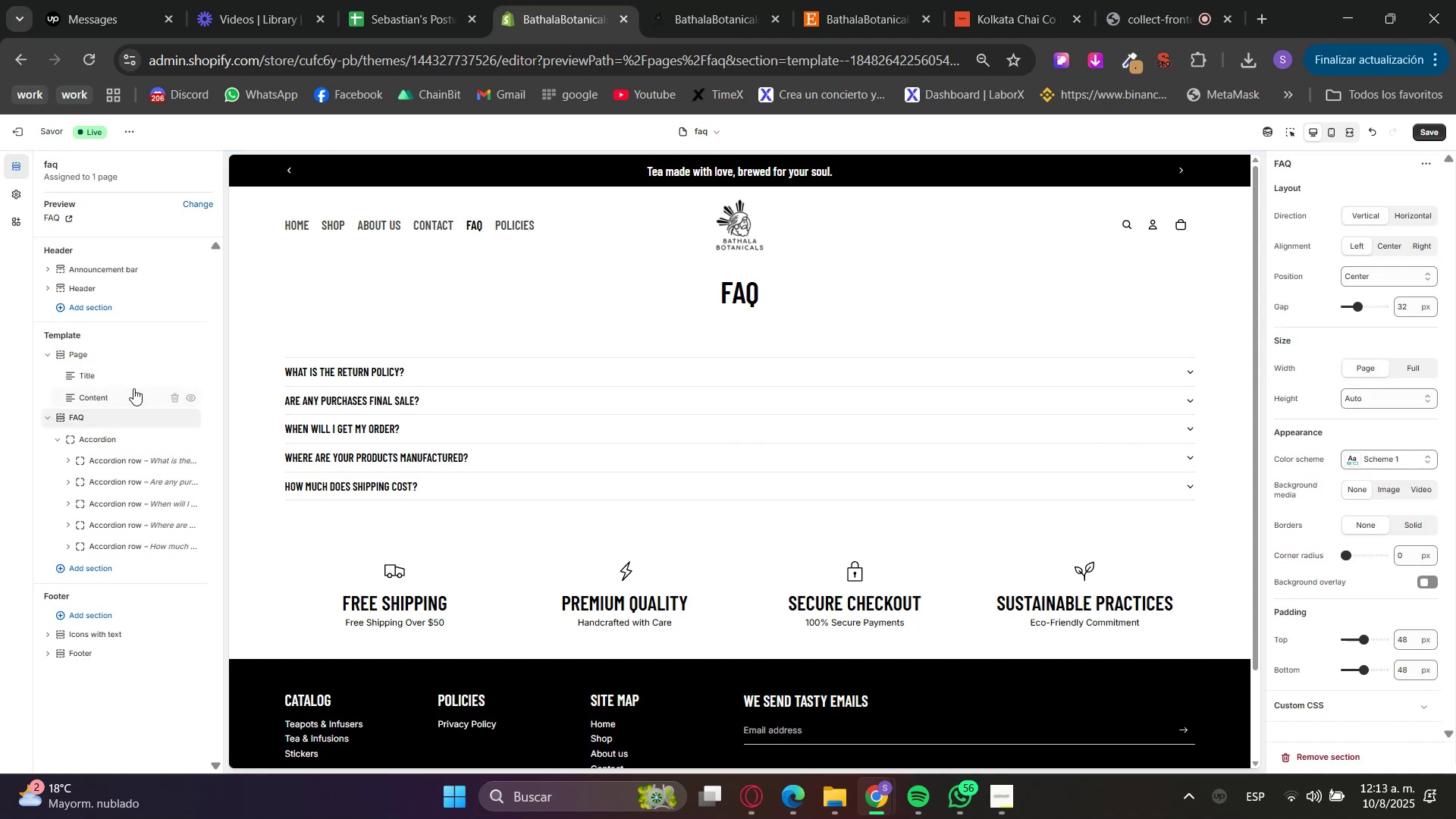 
left_click([180, 394])
 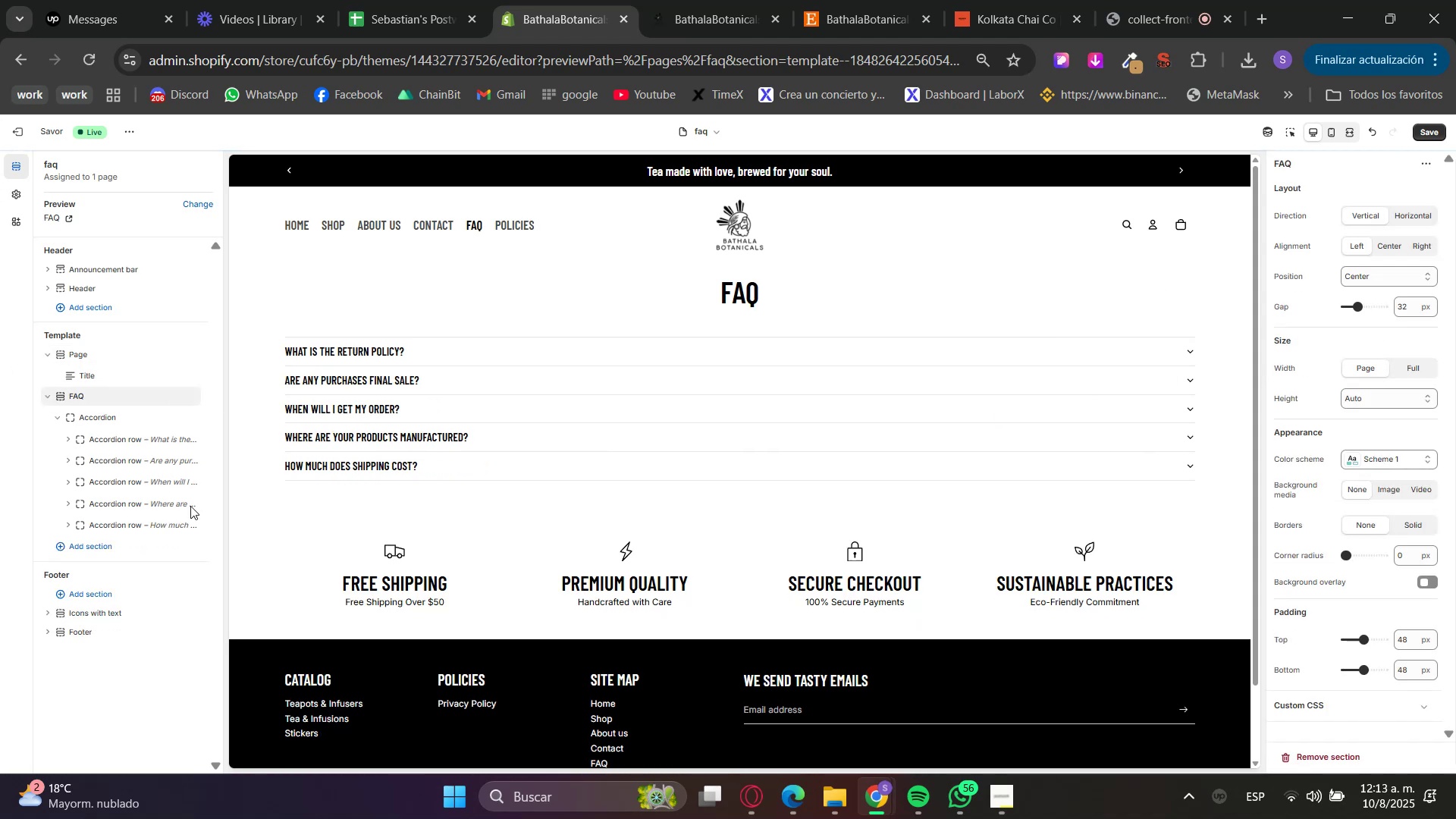 
left_click([95, 371])
 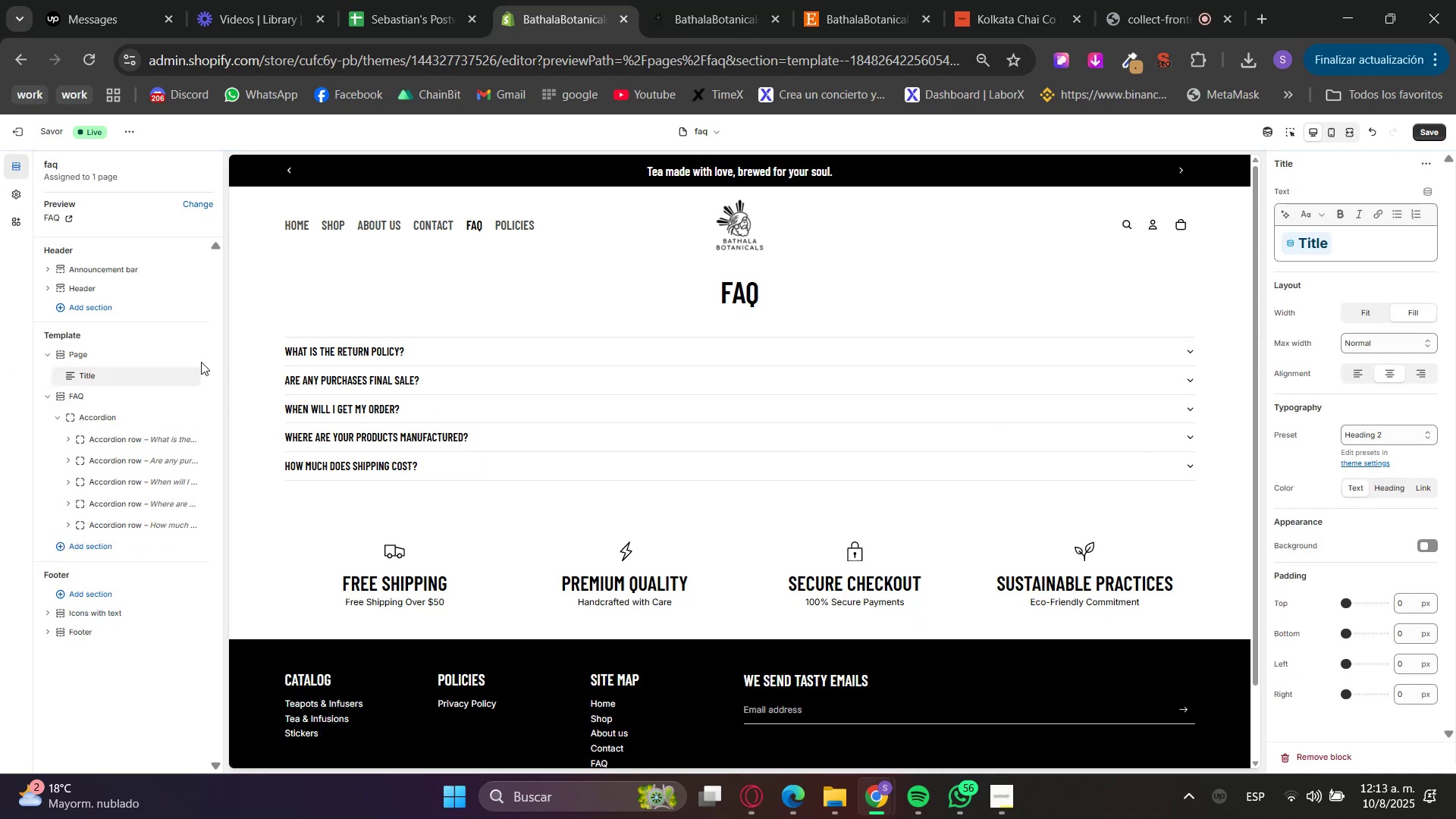 
left_click([129, 354])
 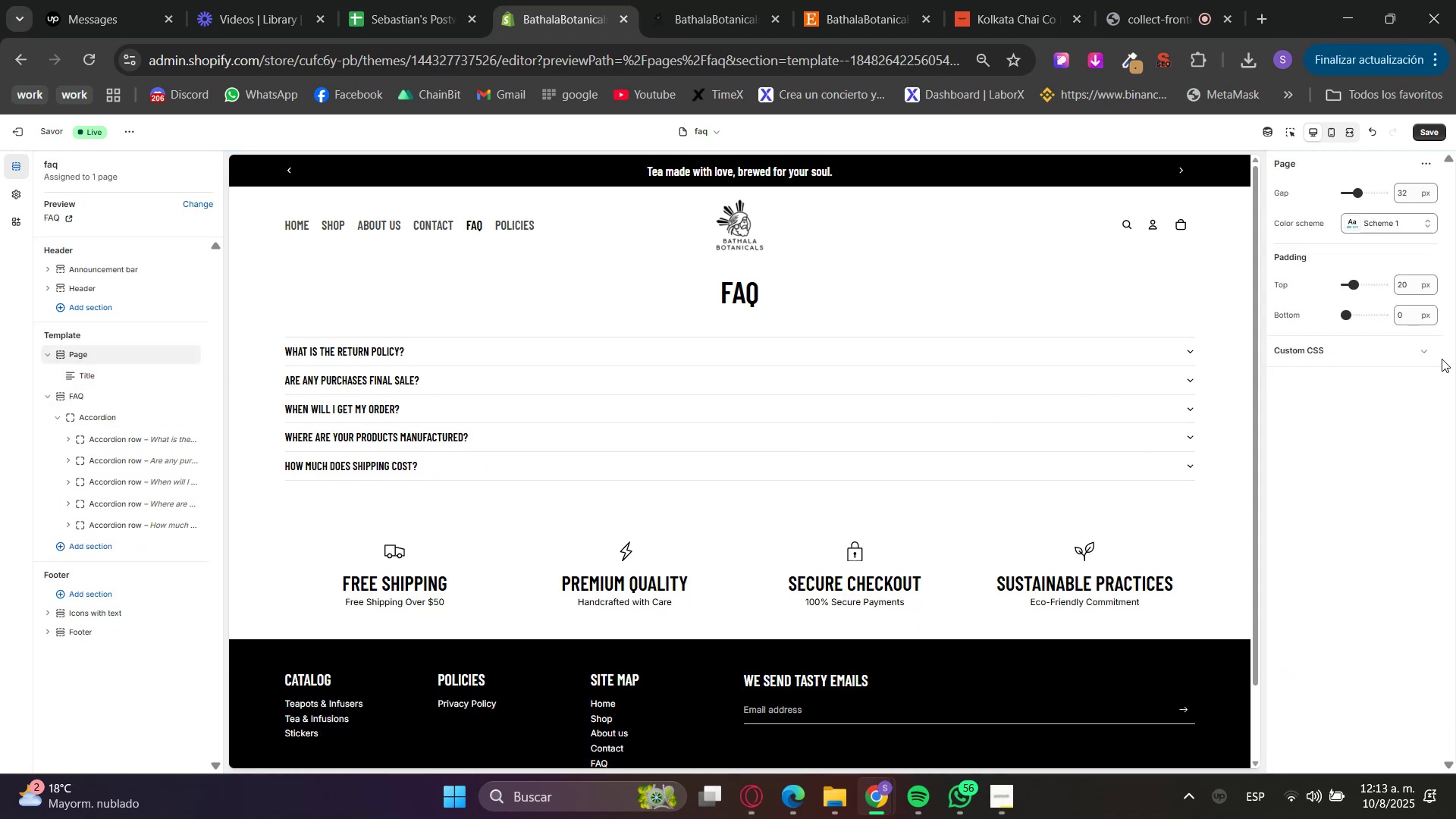 
left_click_drag(start_coordinate=[1402, 311], to_coordinate=[1389, 319])
 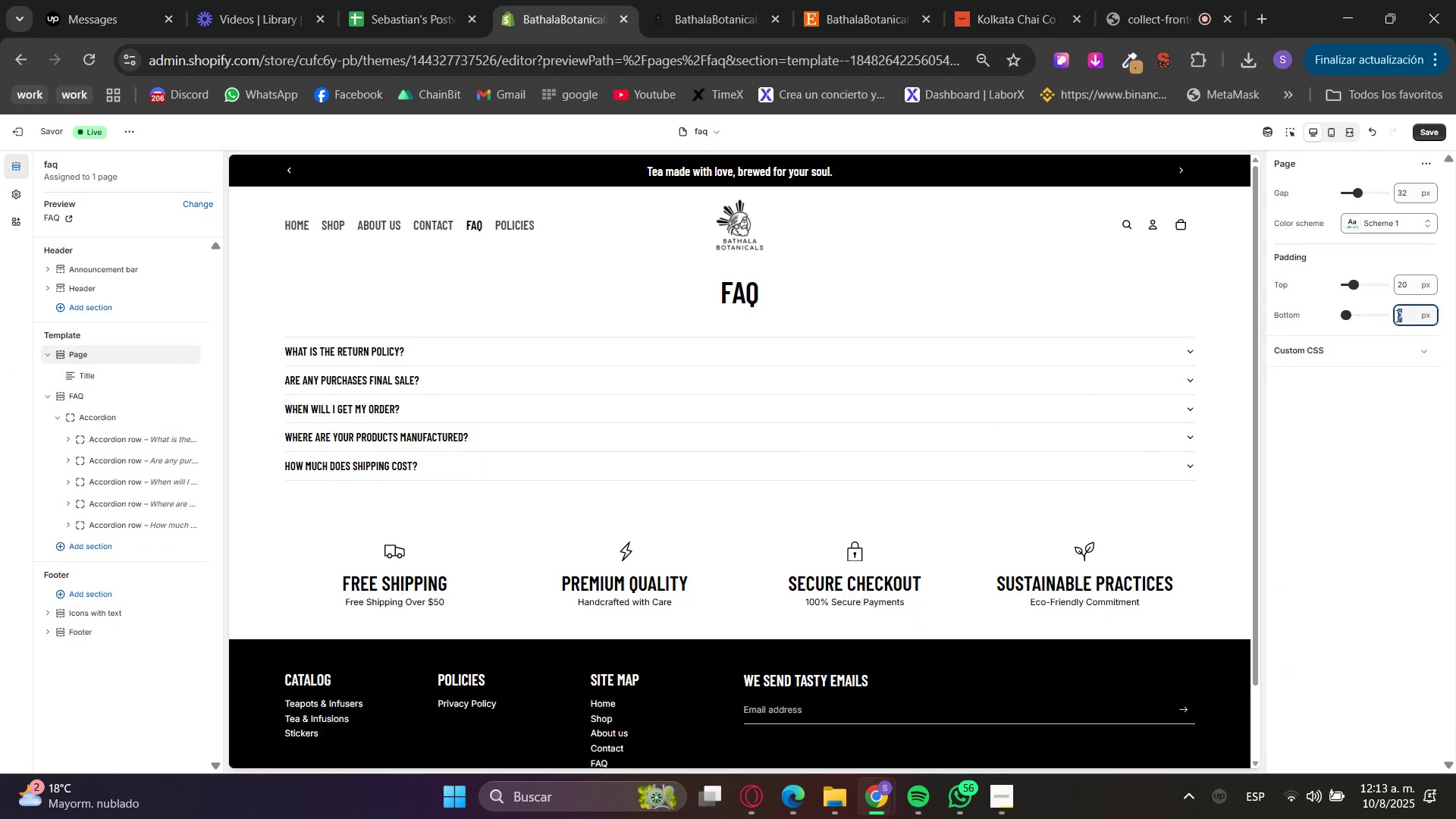 
key(Numpad2)
 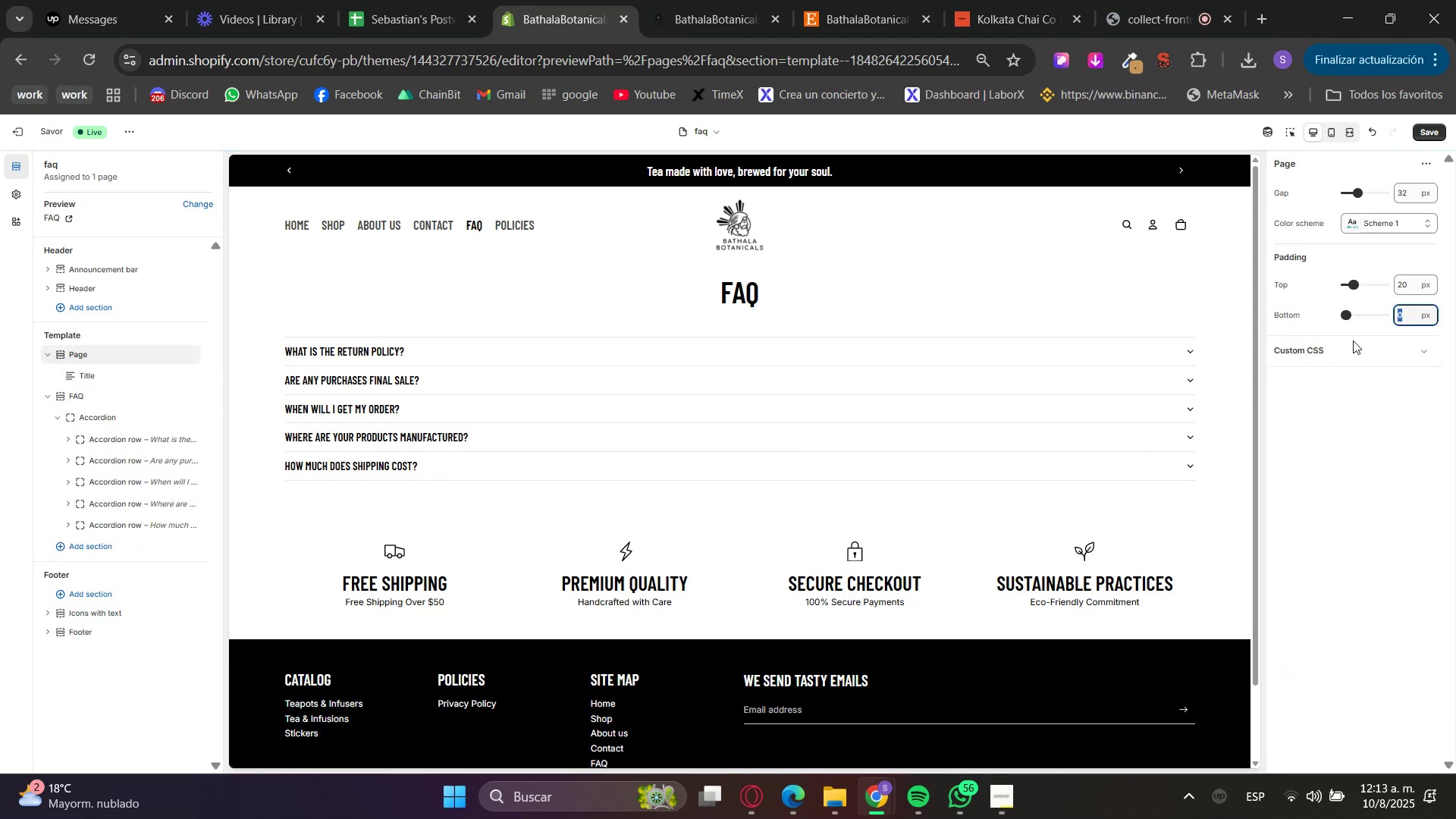 
key(Numpad0)
 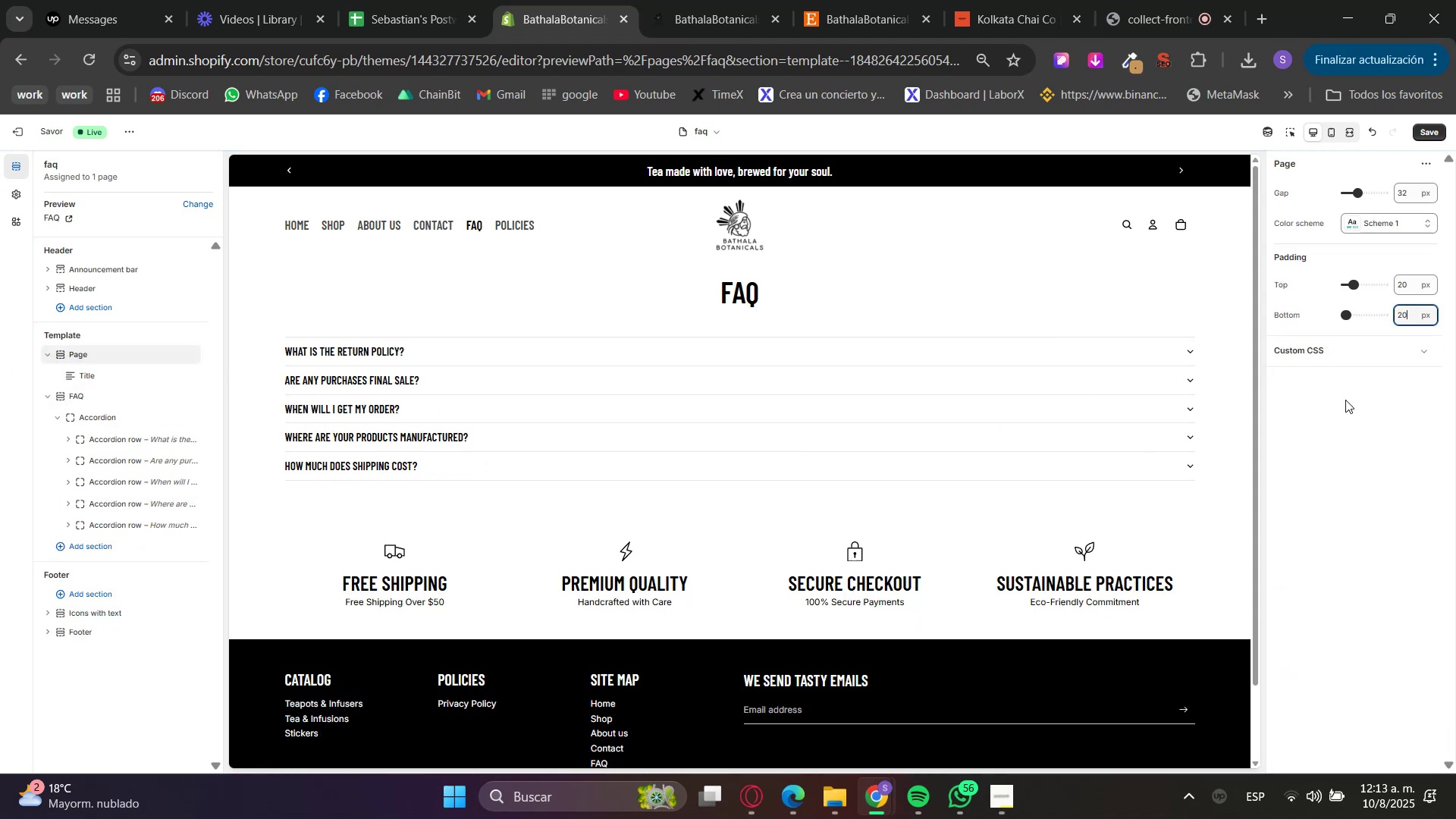 
double_click([1374, 513])
 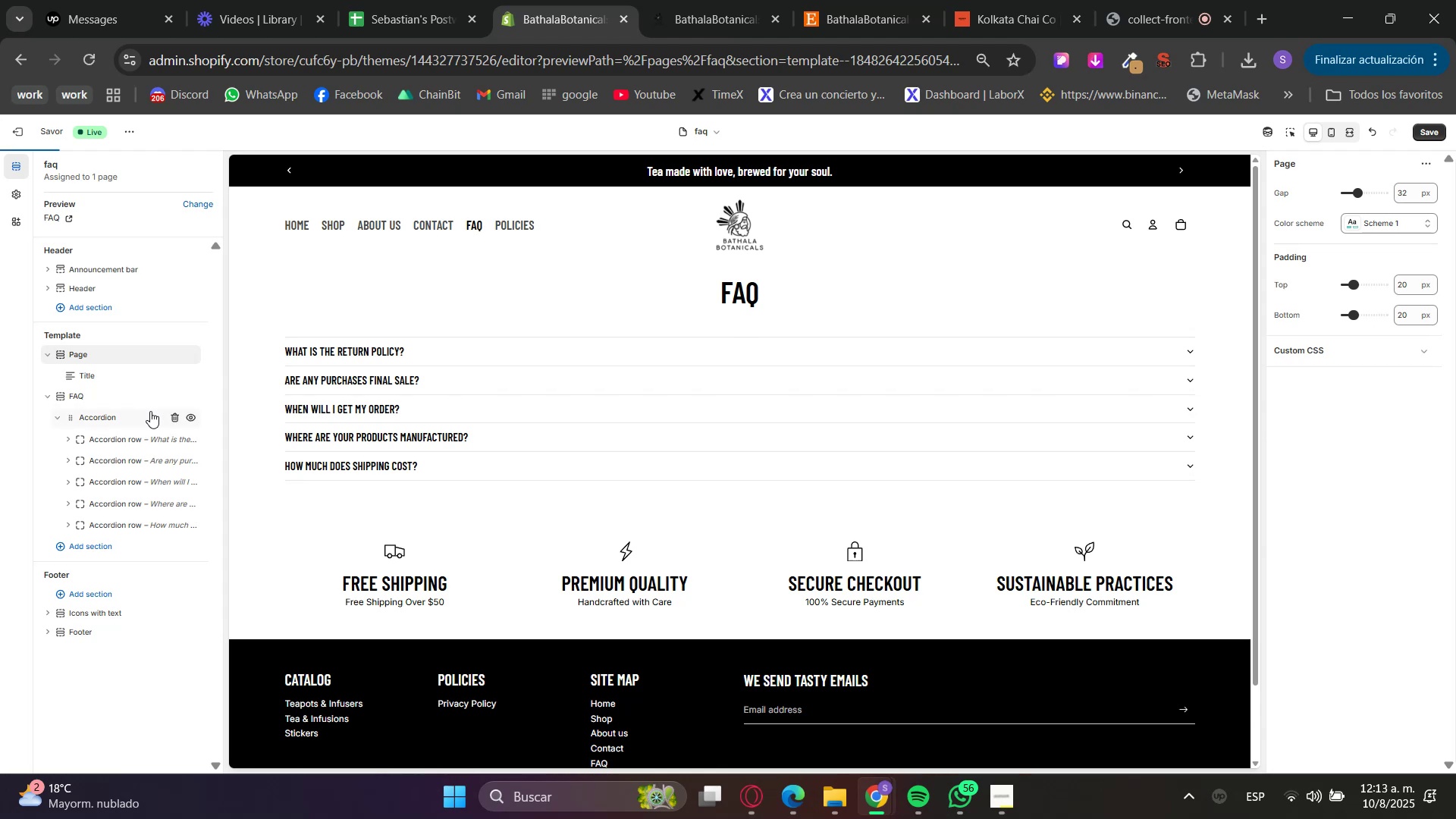 
left_click([111, 396])
 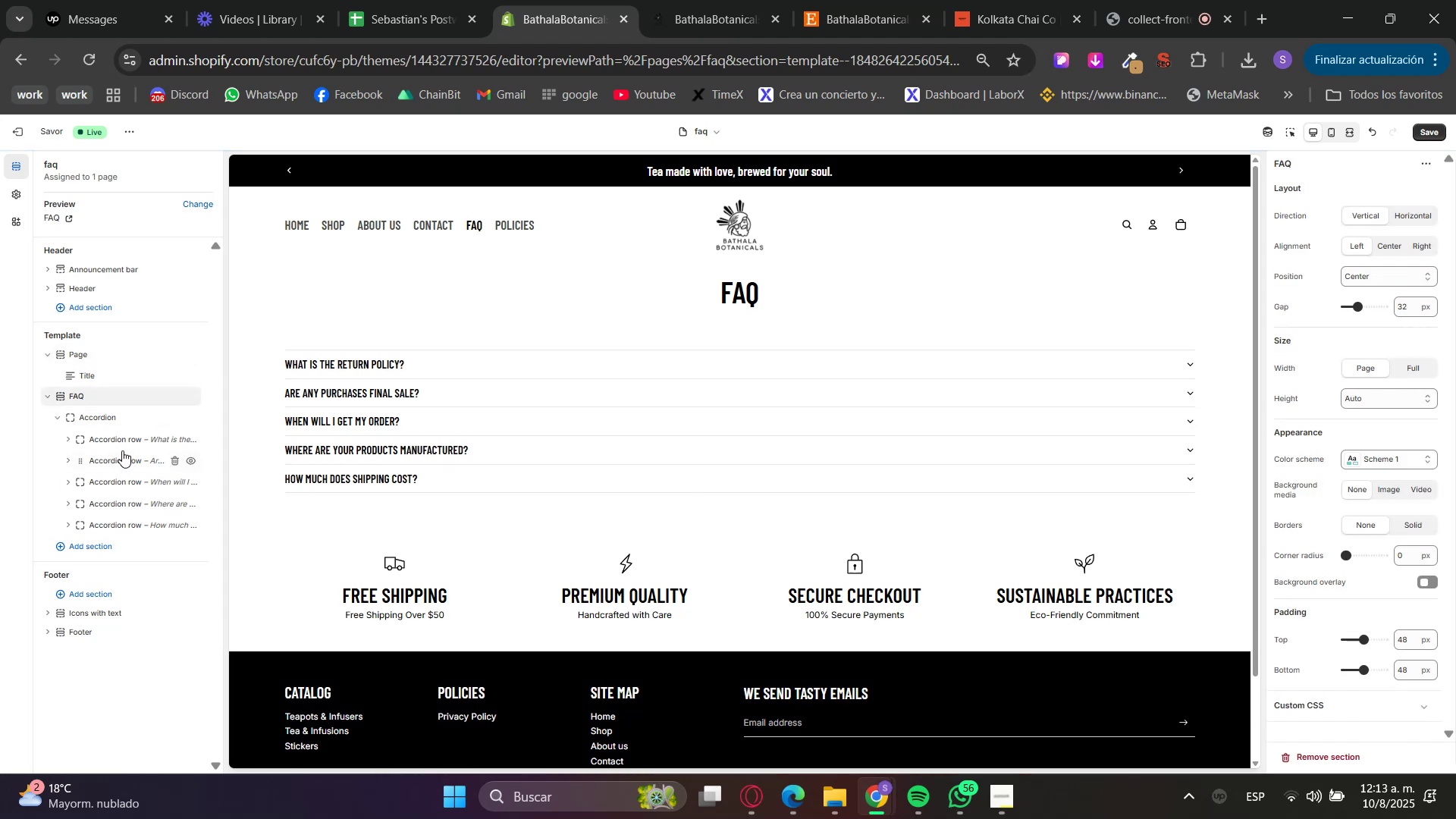 
left_click([111, 420])
 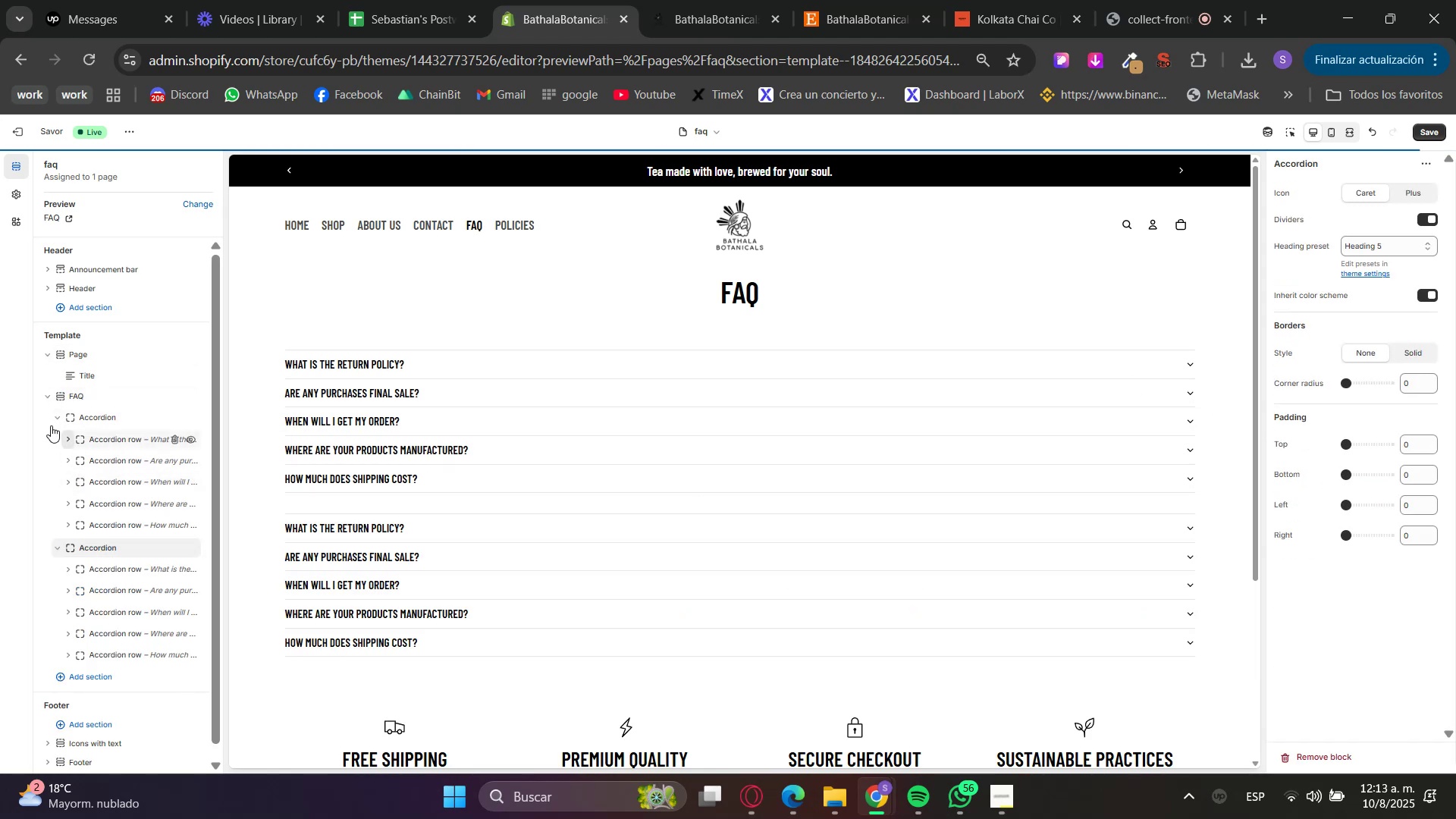 
left_click([89, 396])
 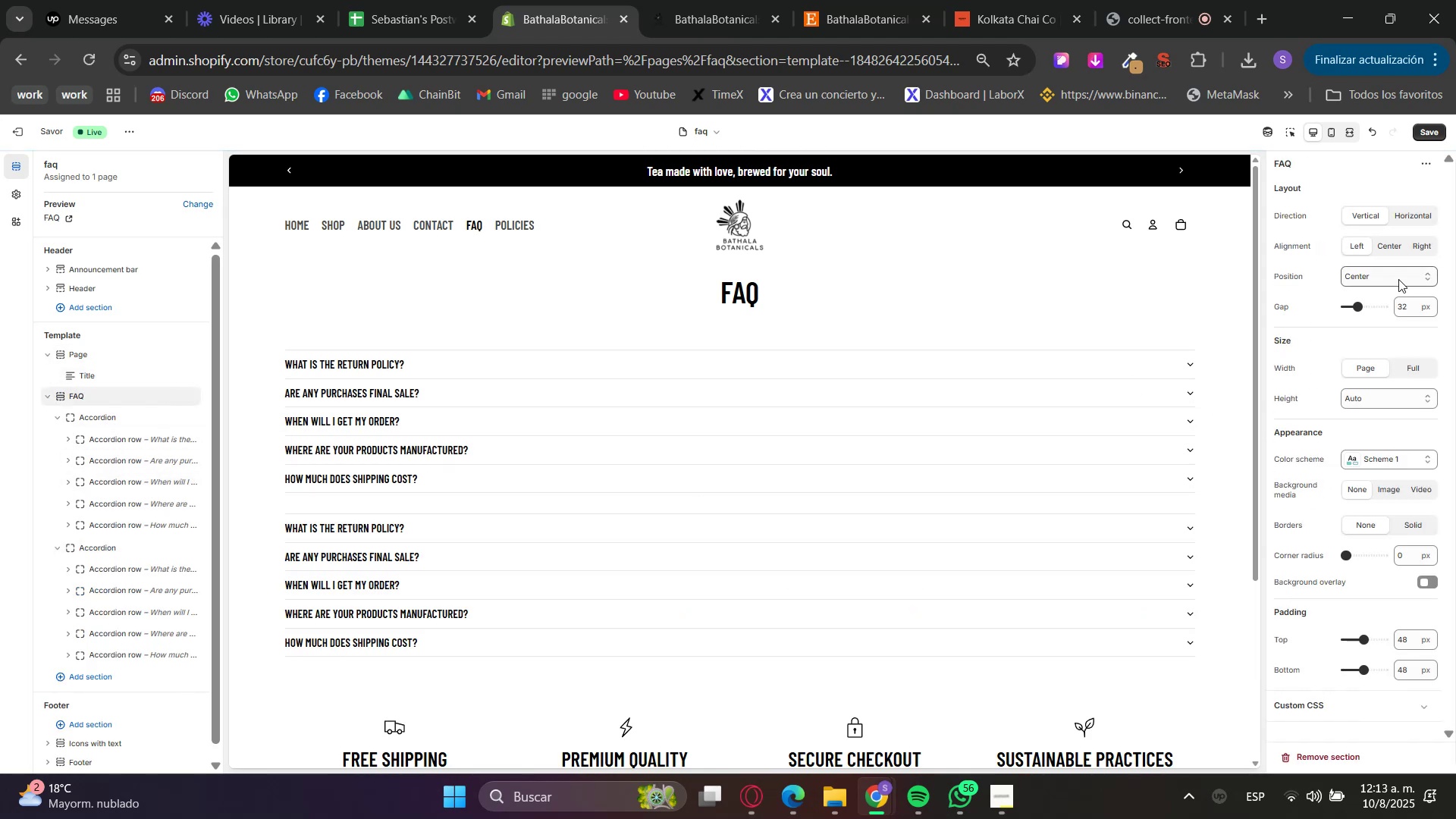 
left_click([1412, 215])
 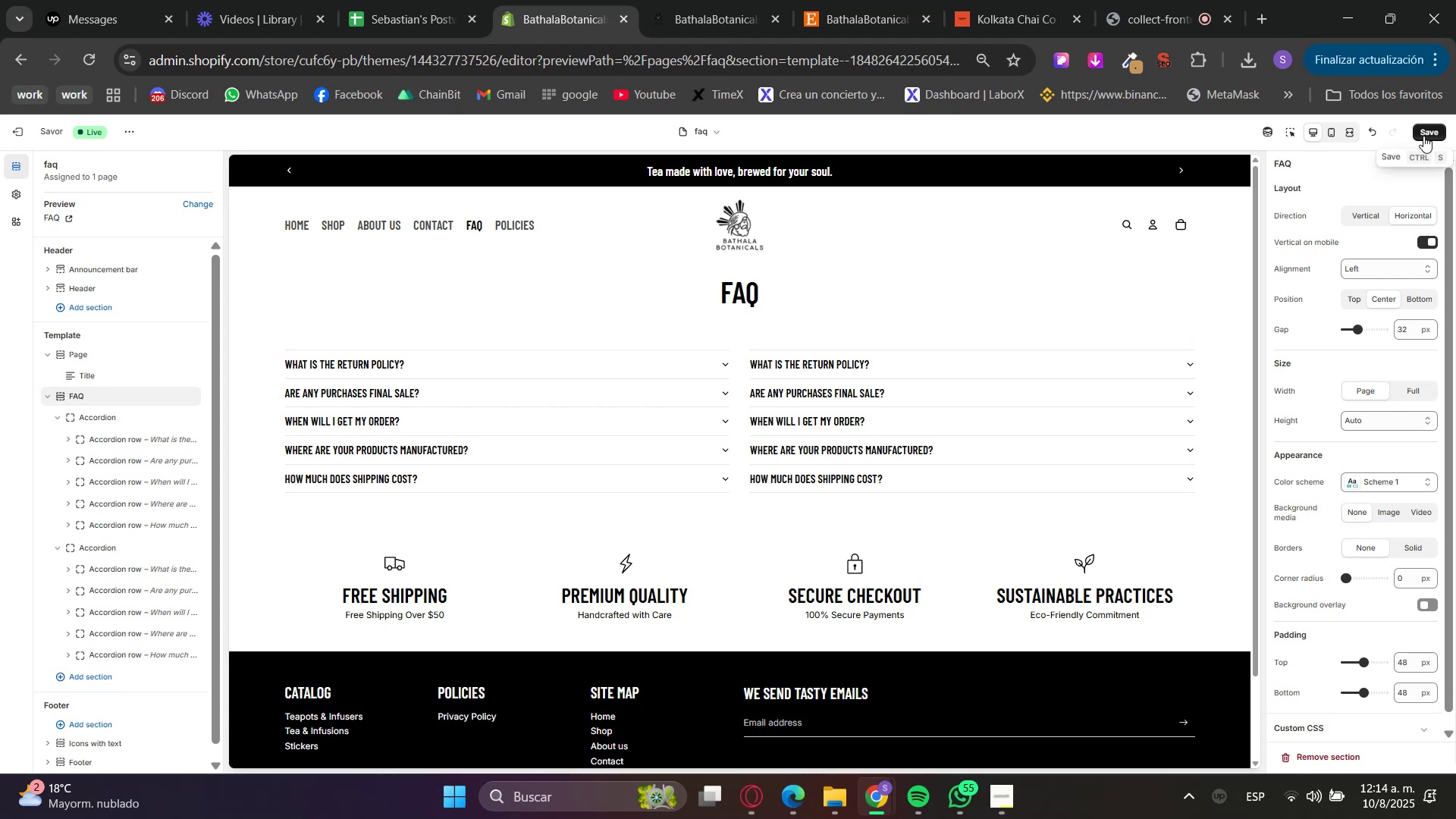 
wait(47.13)
 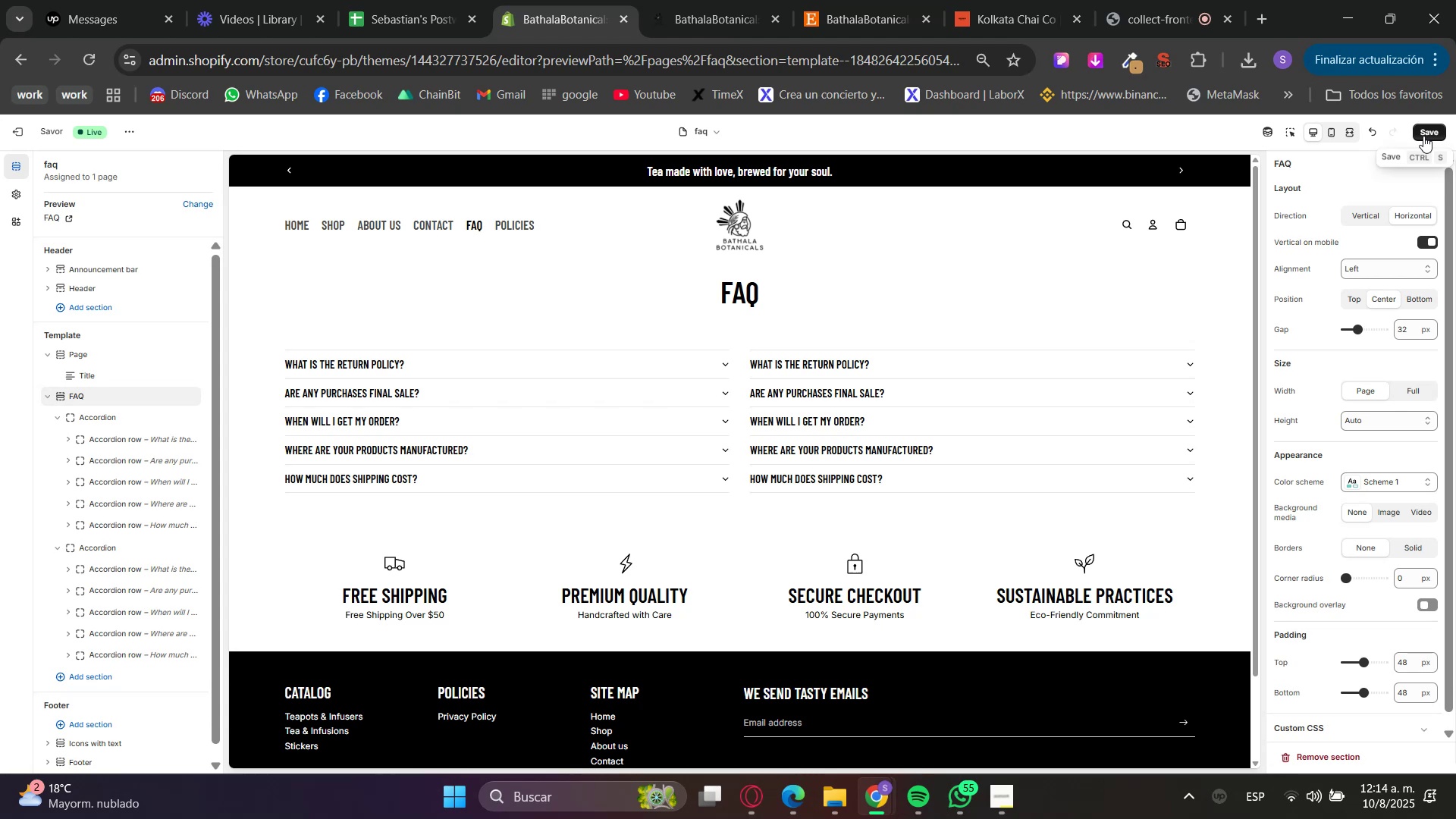 
left_click([97, 442])
 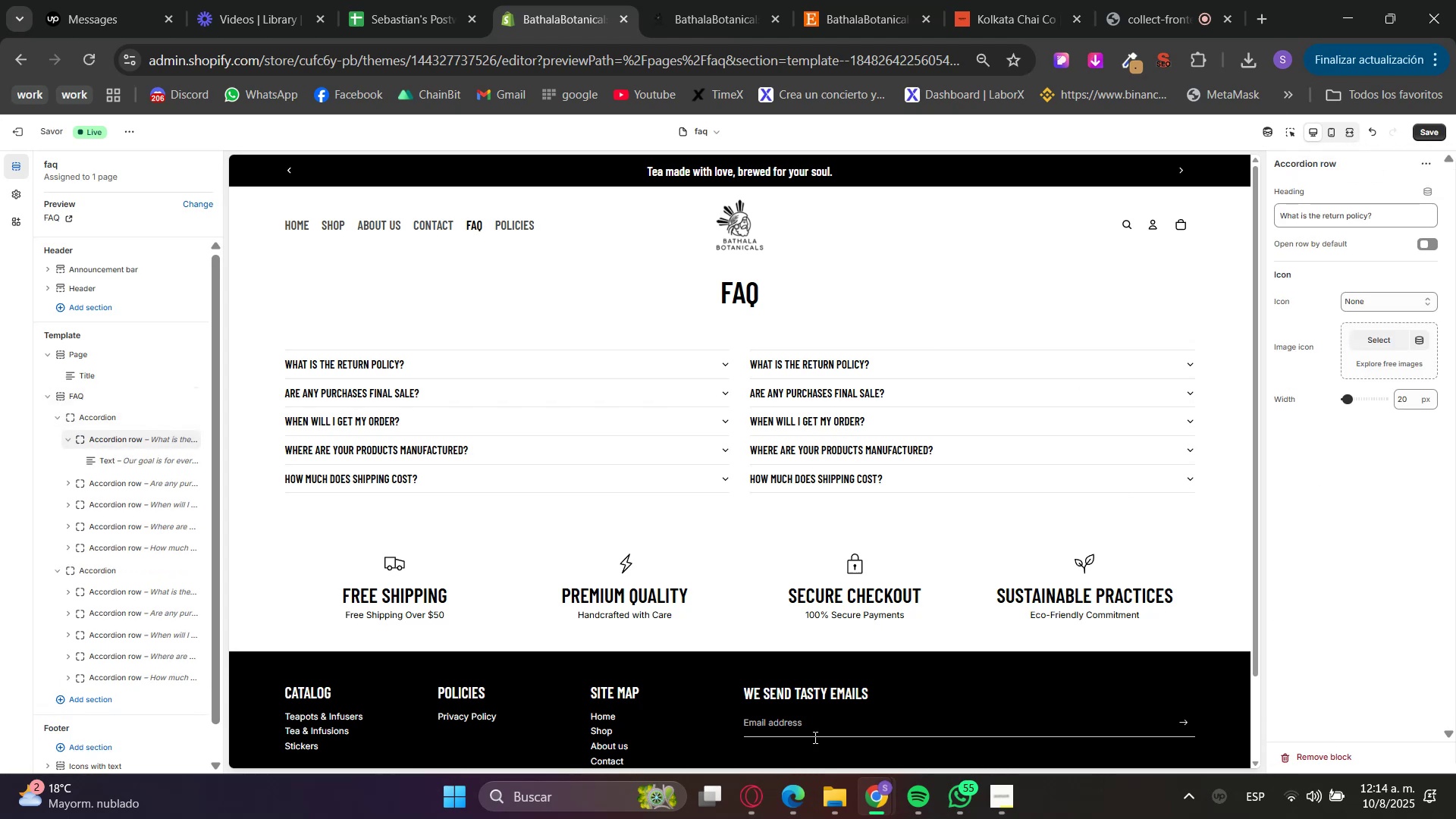 
left_click([742, 802])
 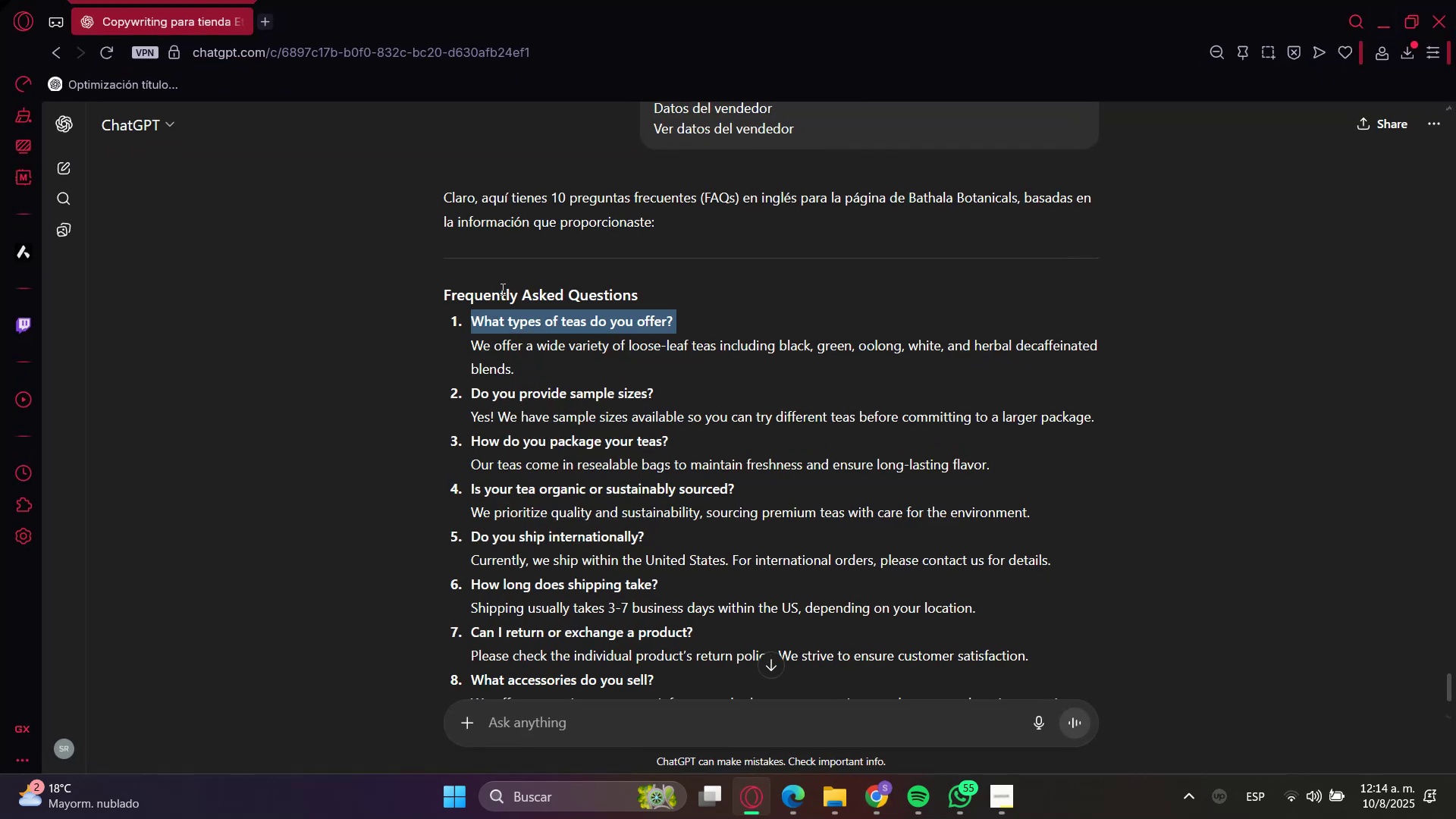 
key(Control+C)
 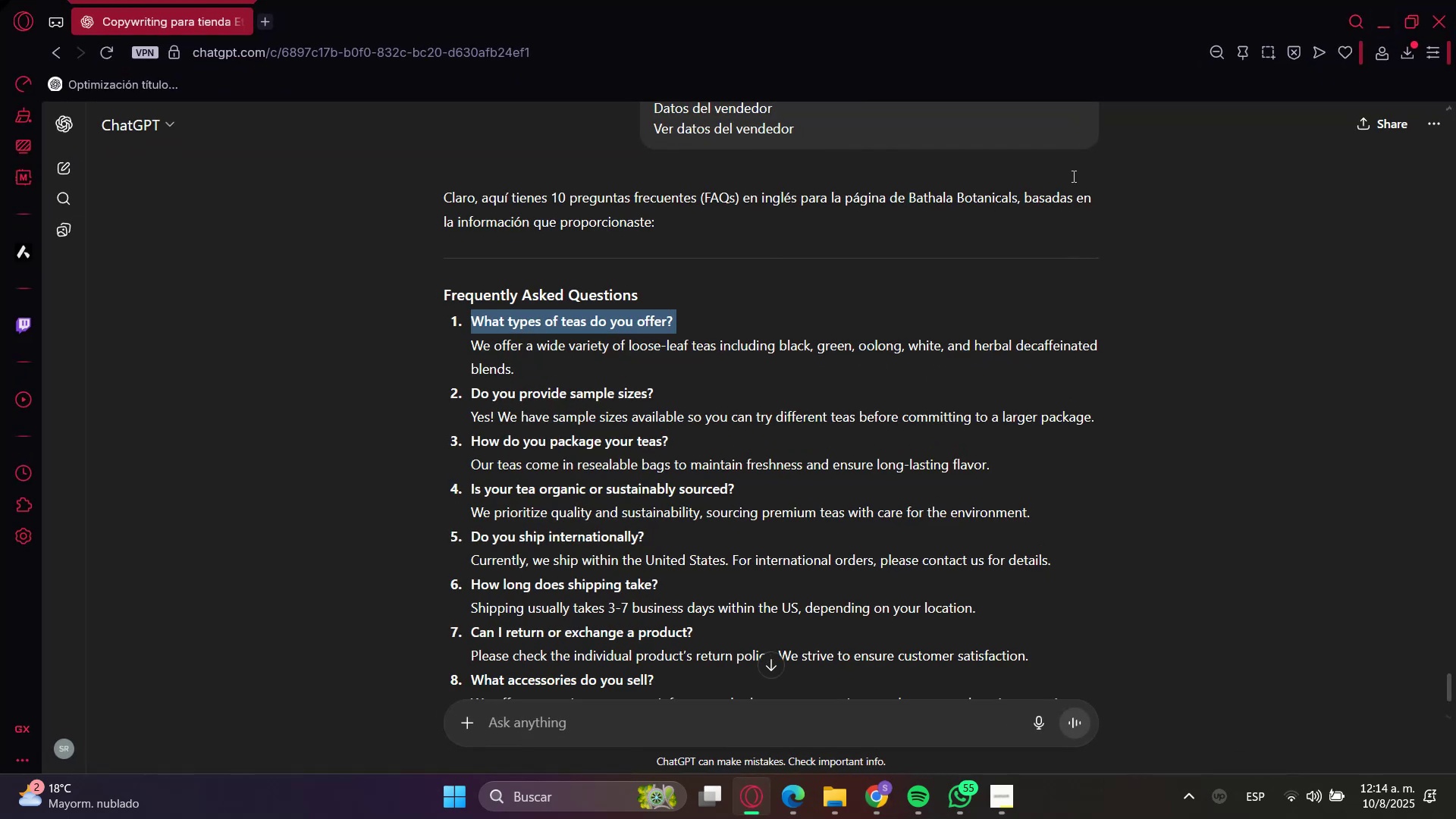 
key(Control+C)
 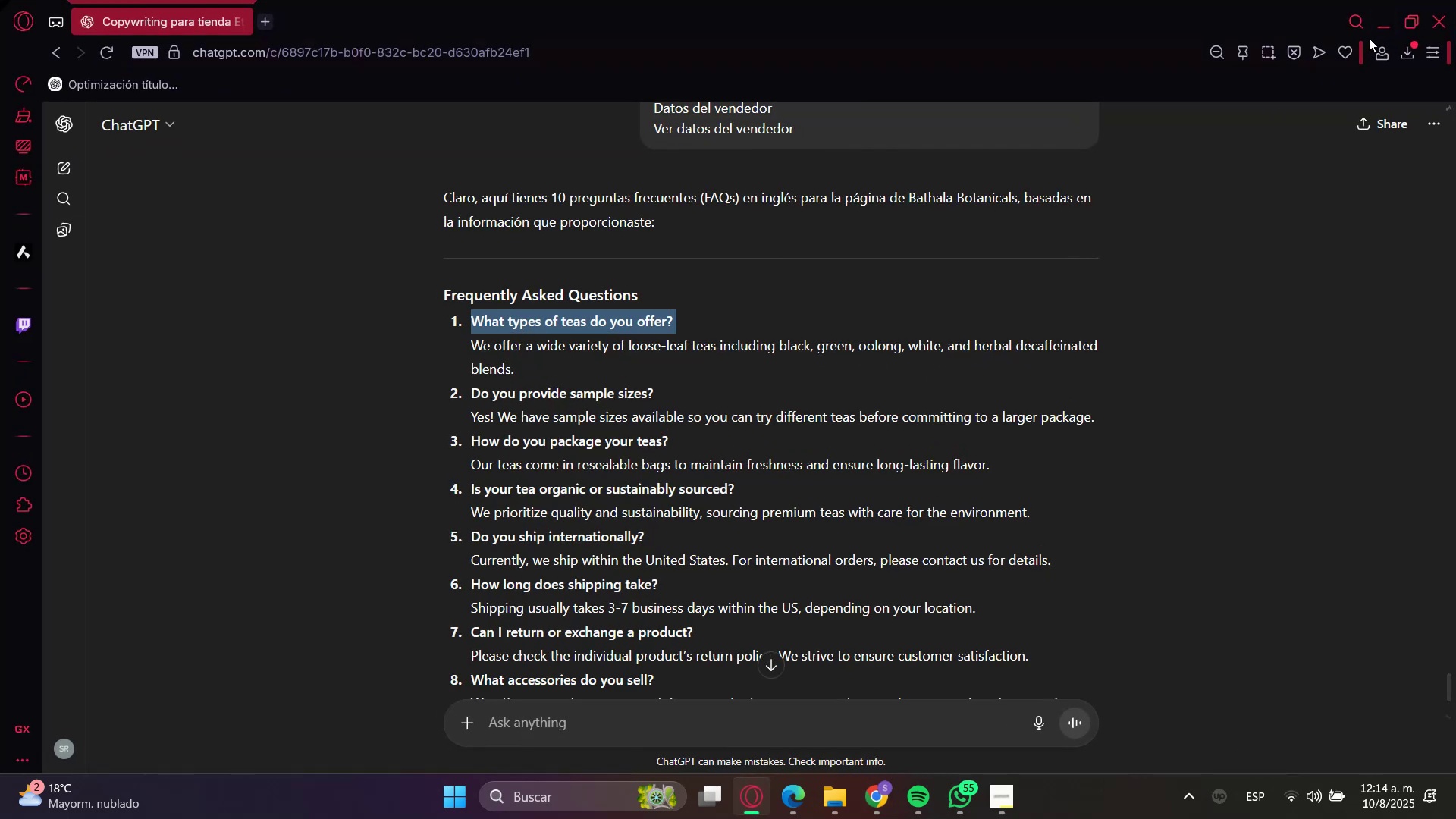 
key(Control+C)
 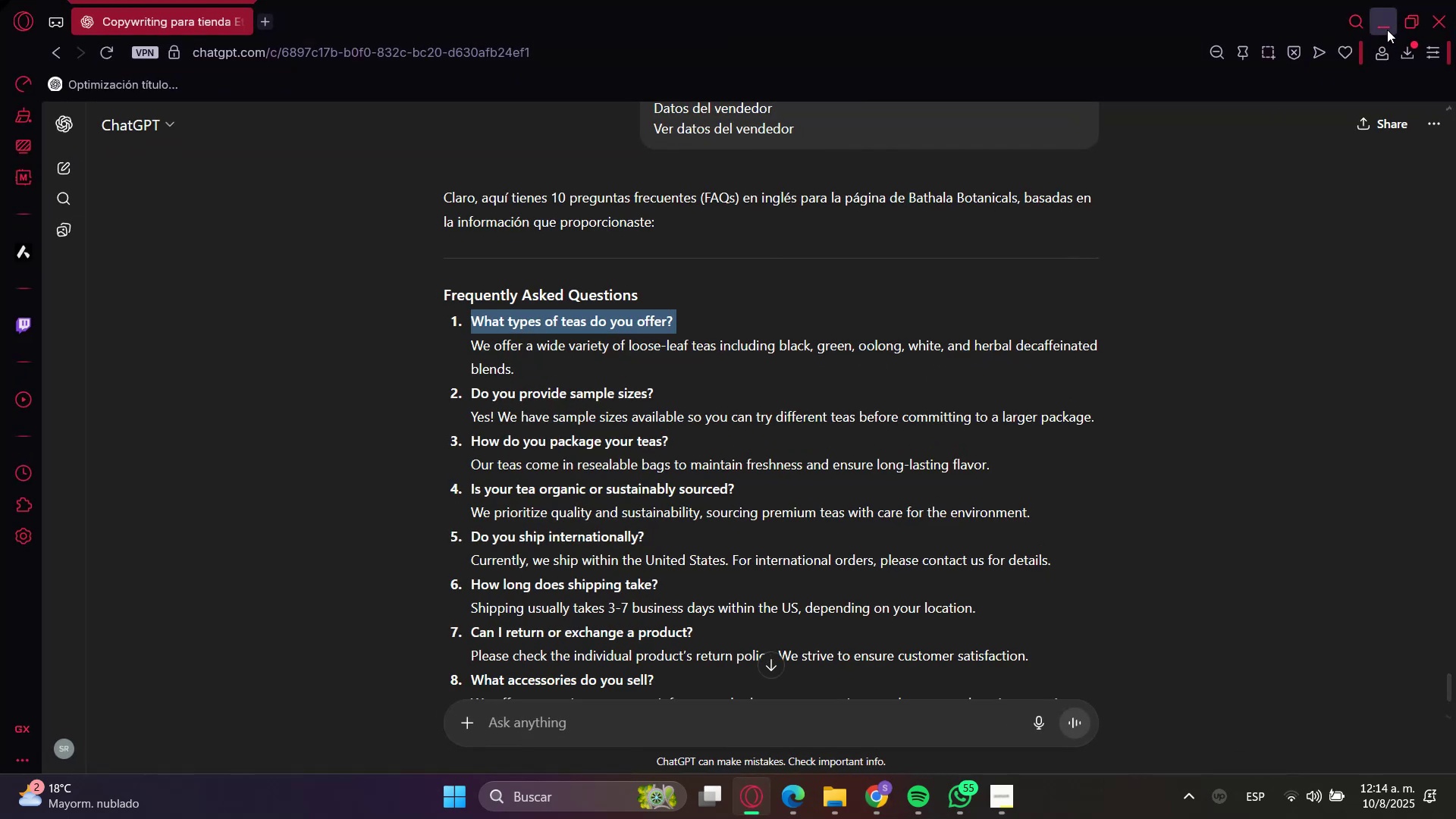 
left_click([1387, 28])
 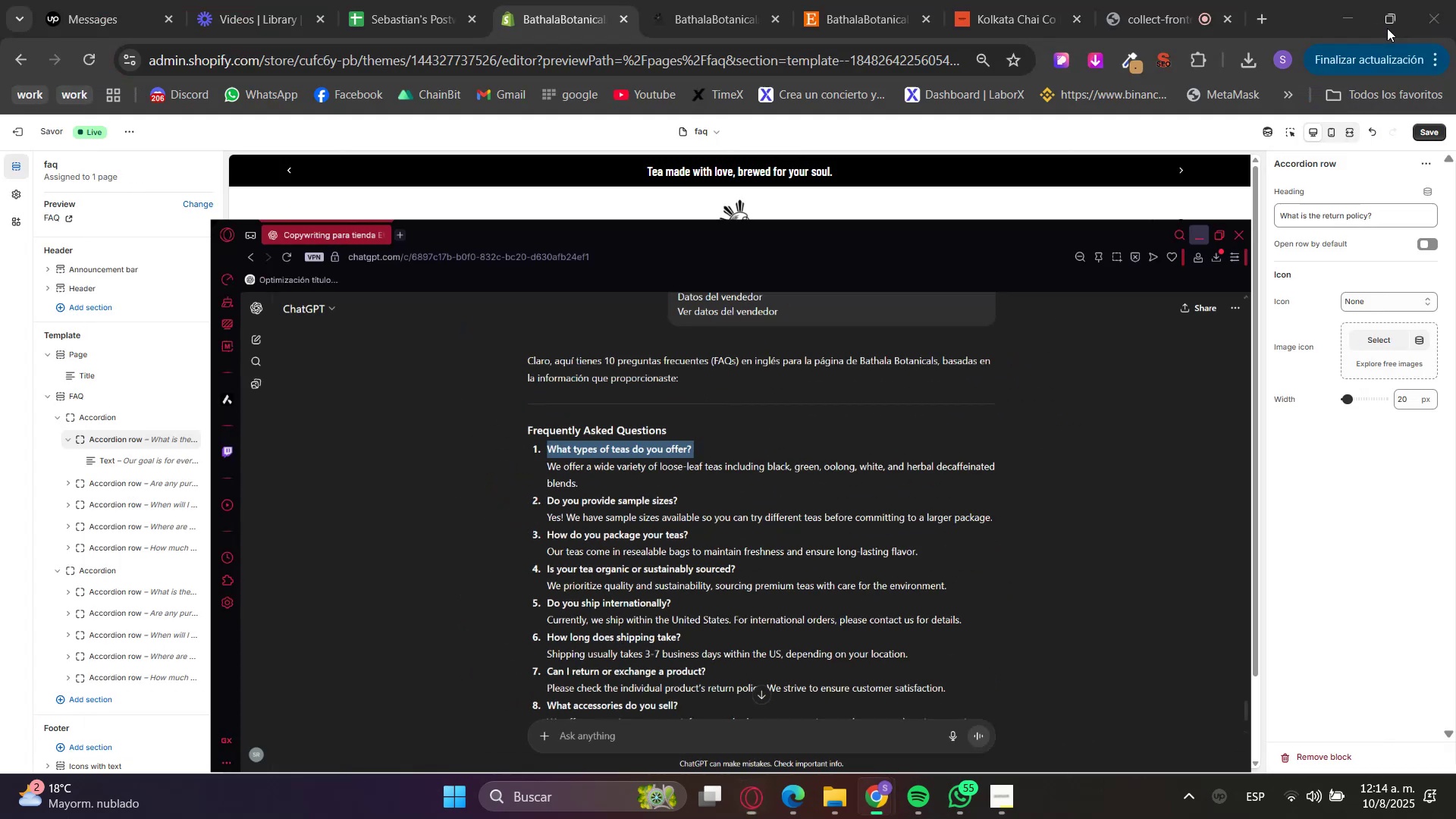 
mouse_move([1366, 41])
 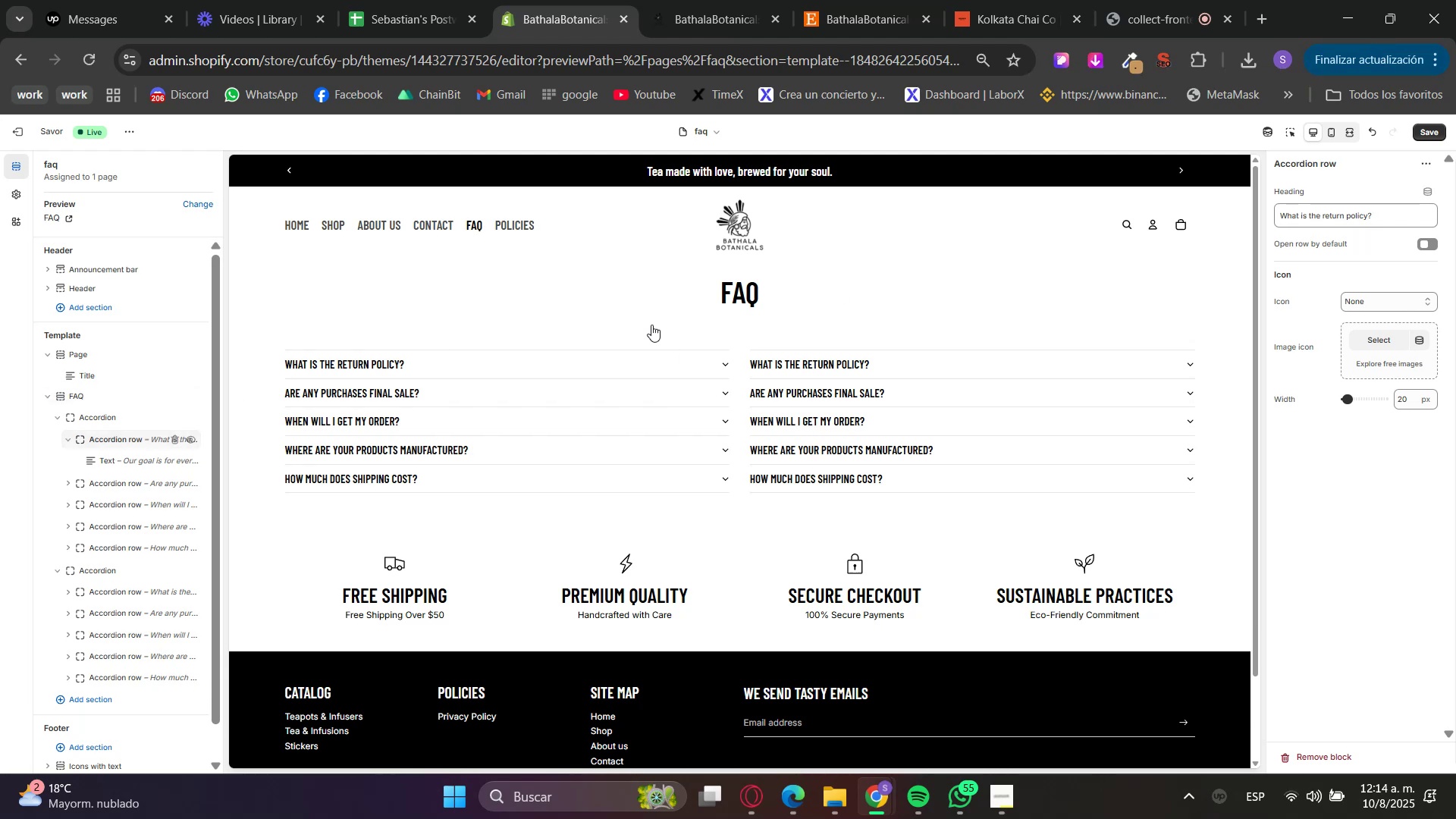 
left_click_drag(start_coordinate=[1420, 212], to_coordinate=[1098, 243])
 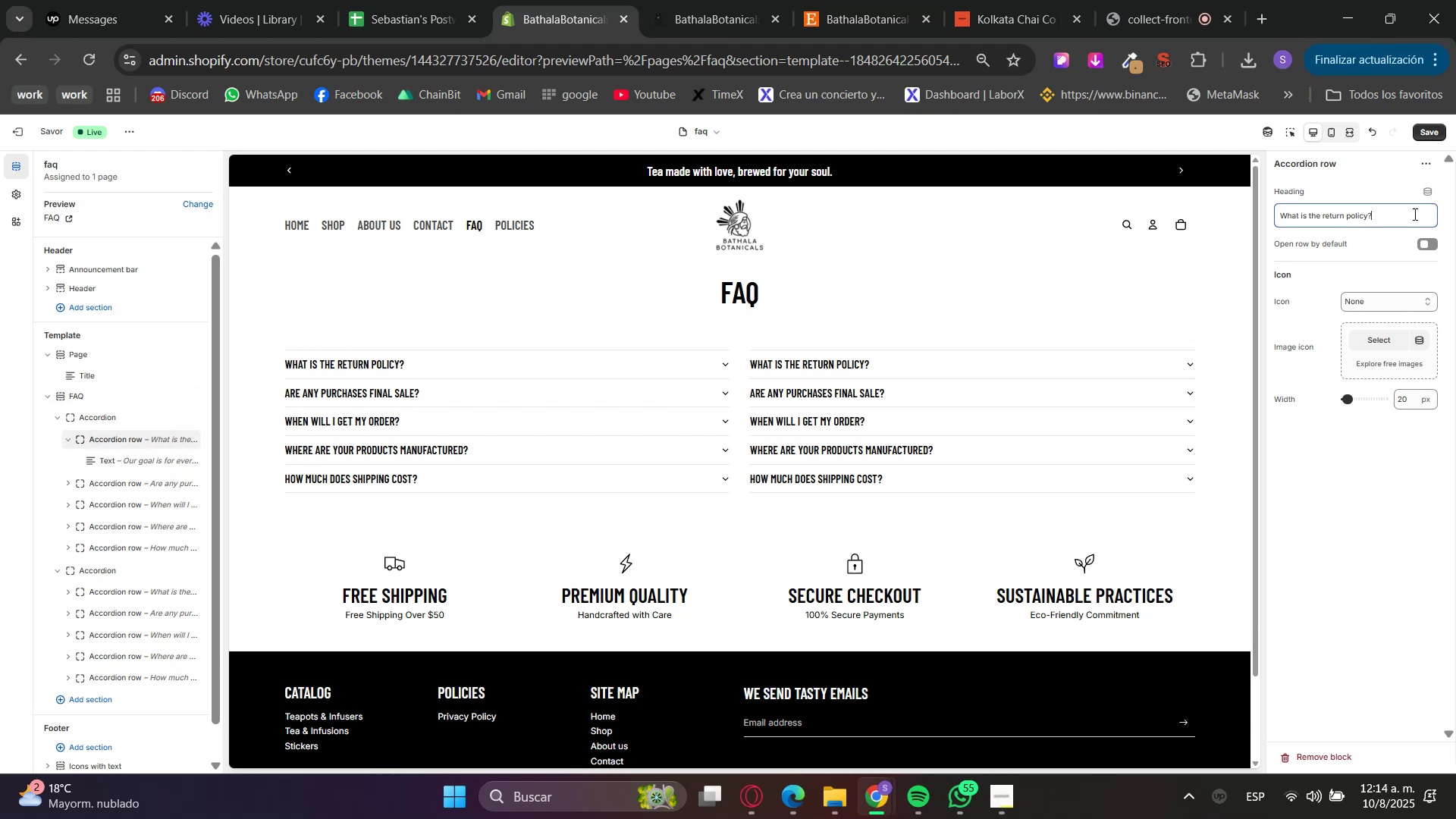 
key(Control+ControlLeft)
 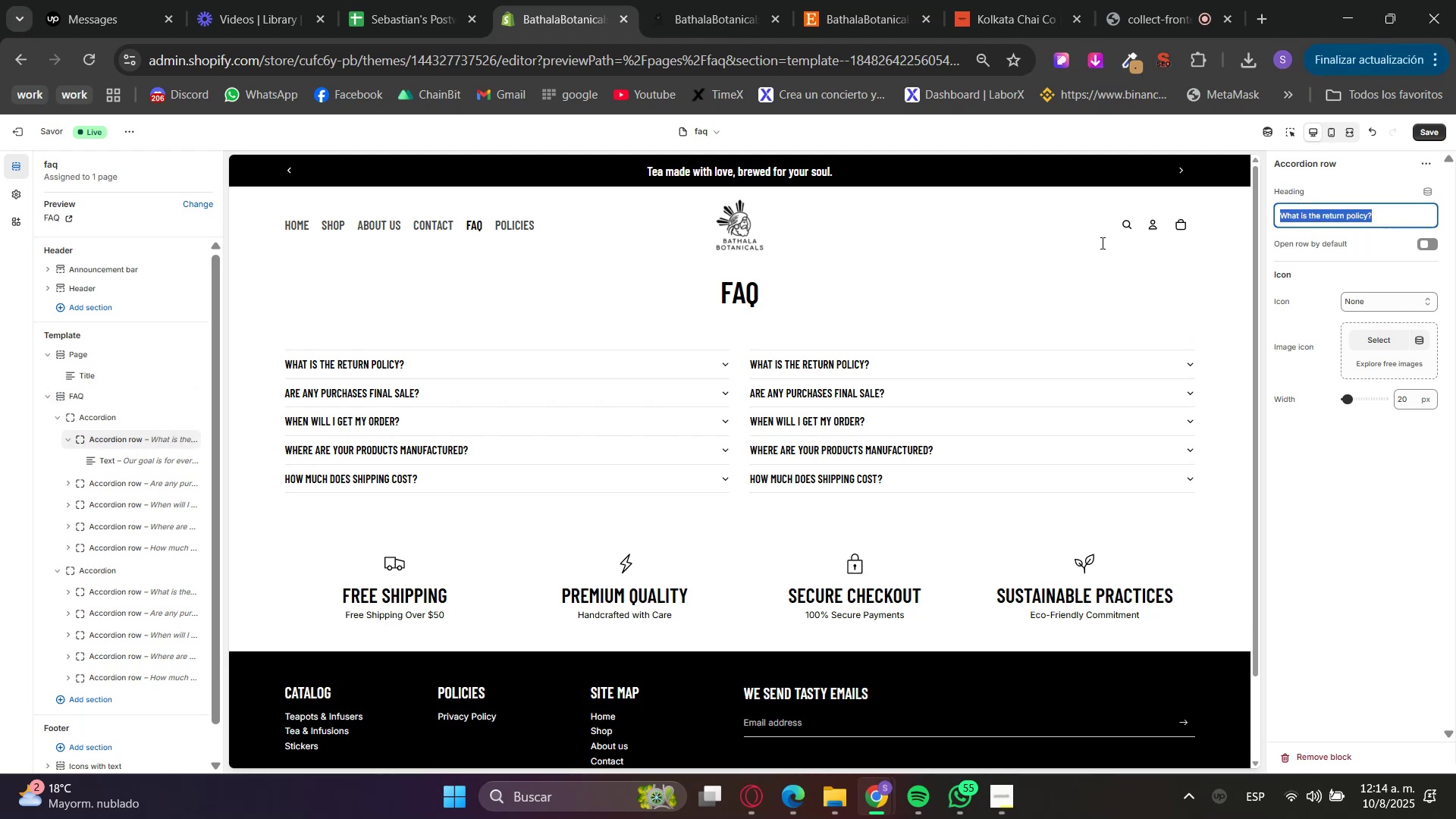 
key(Control+V)
 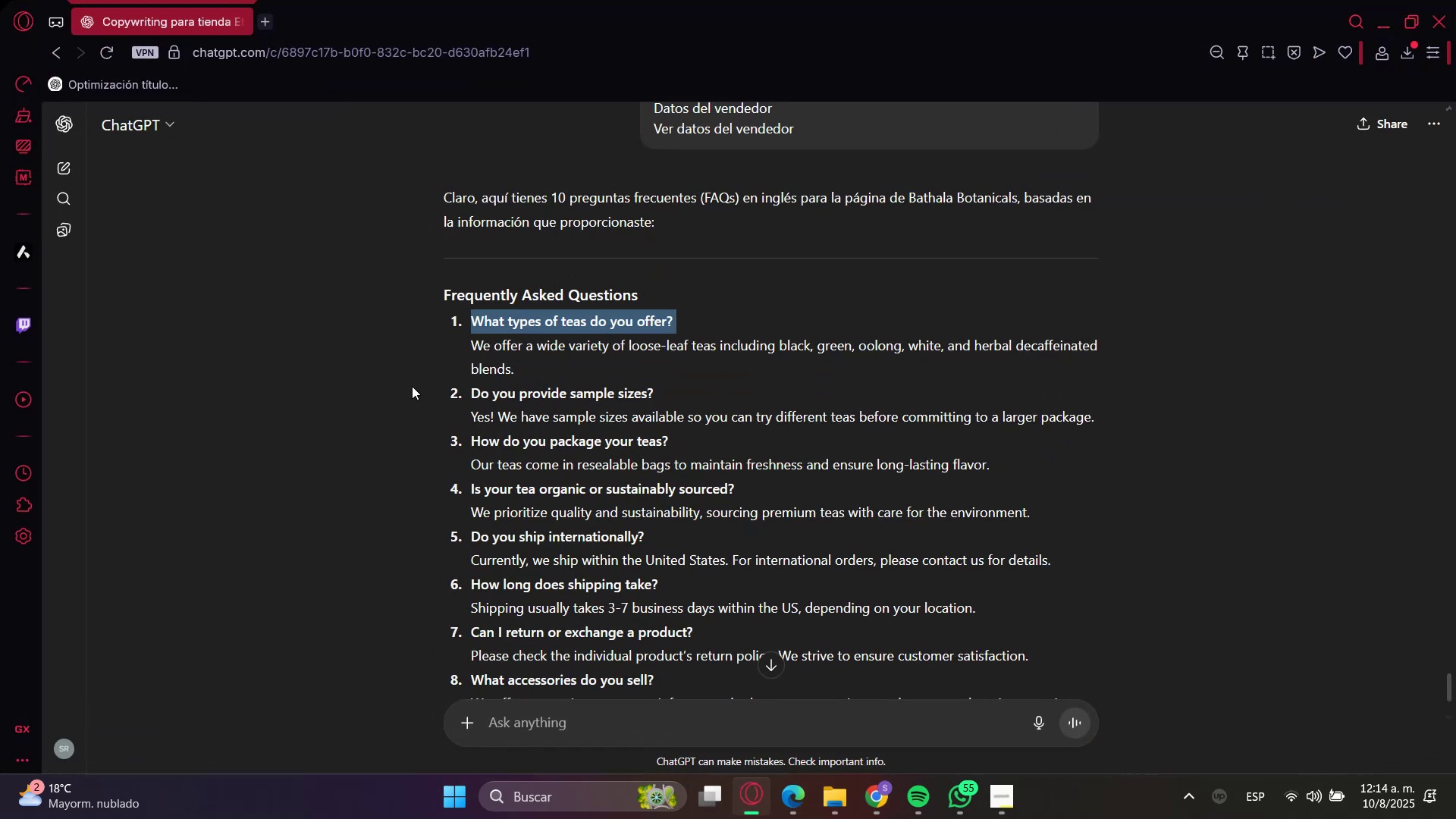 
double_click([528, 340])
 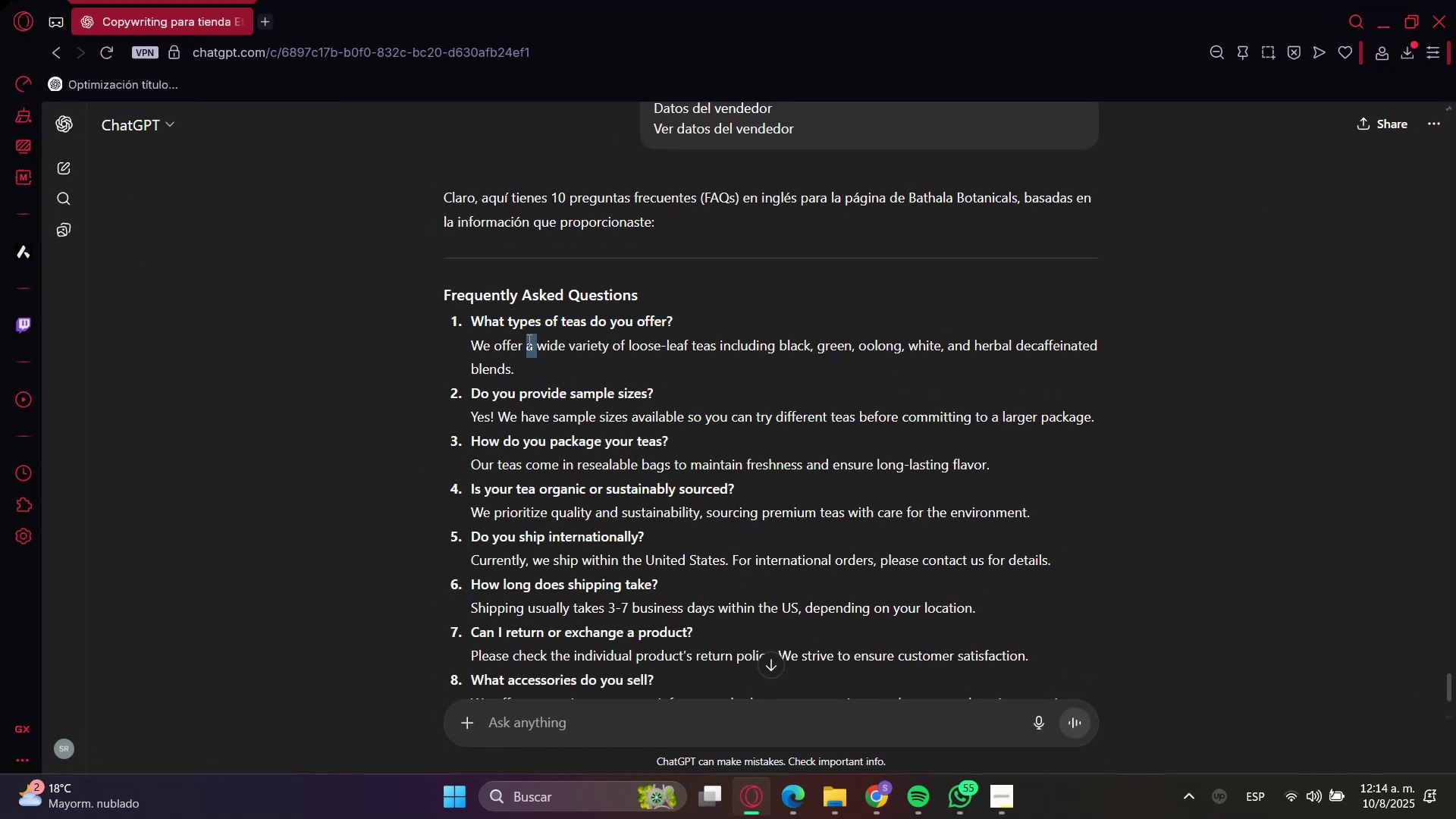 
triple_click([528, 340])
 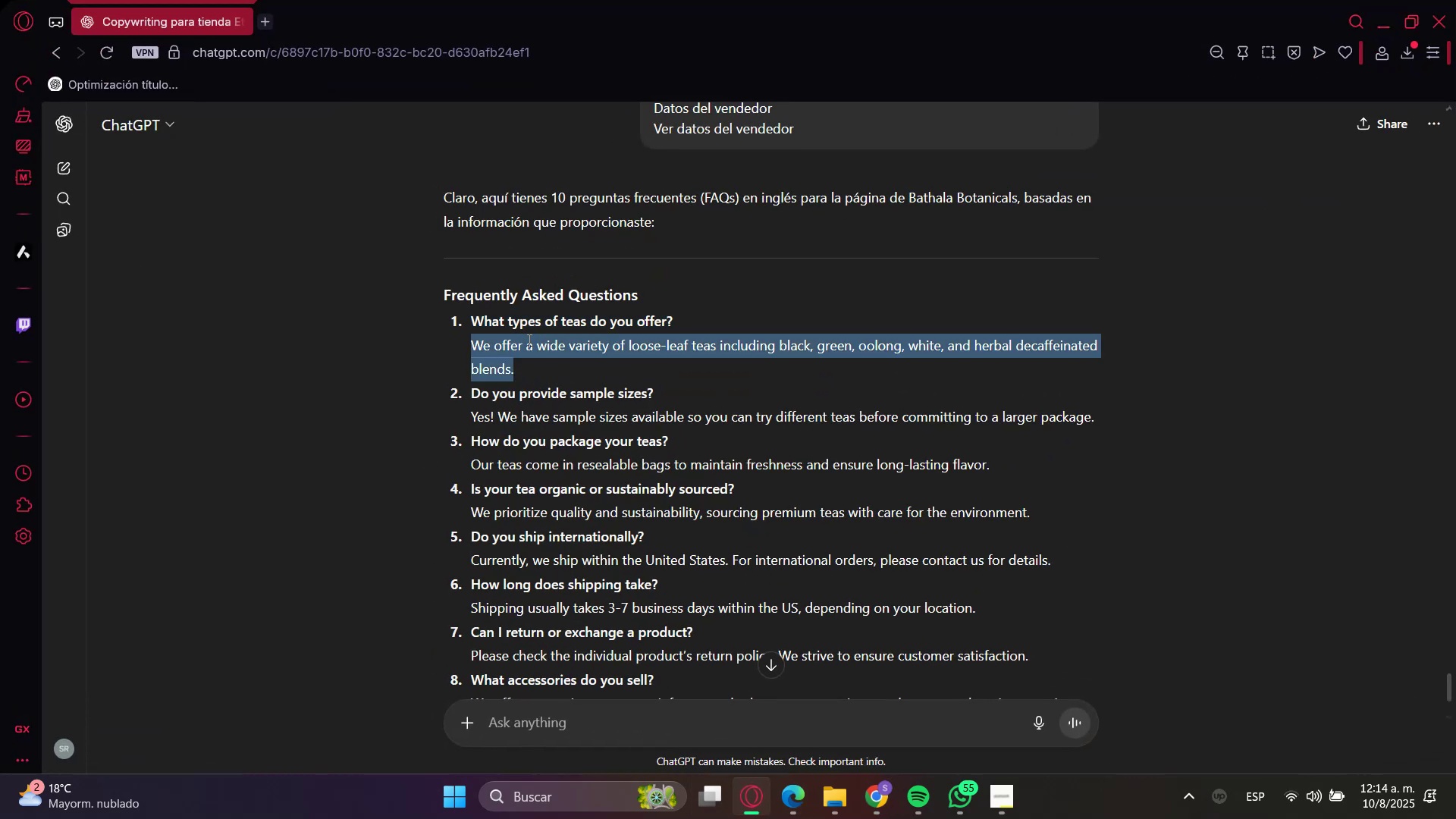 
key(Control+C)
 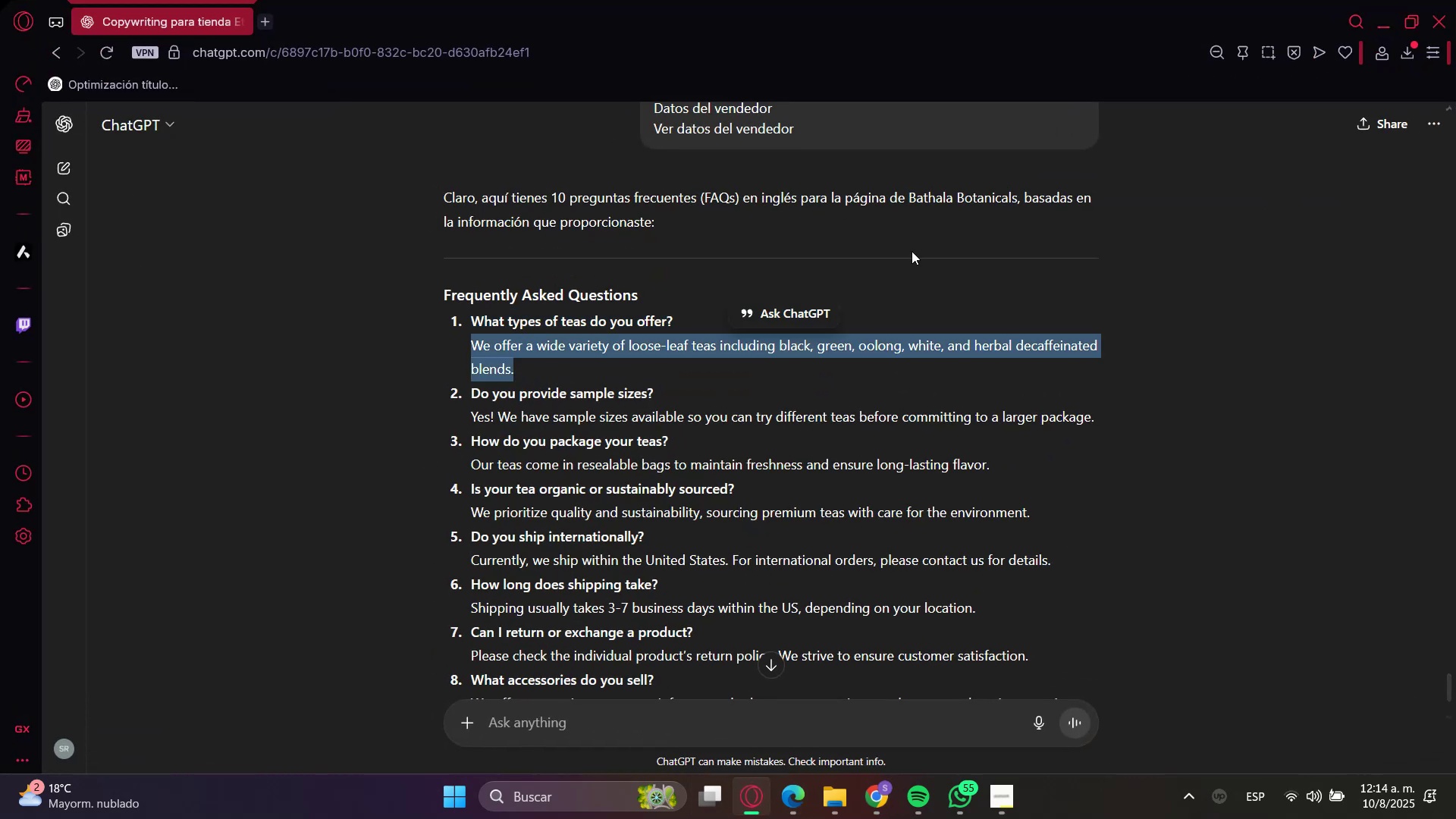 
key(Control+C)
 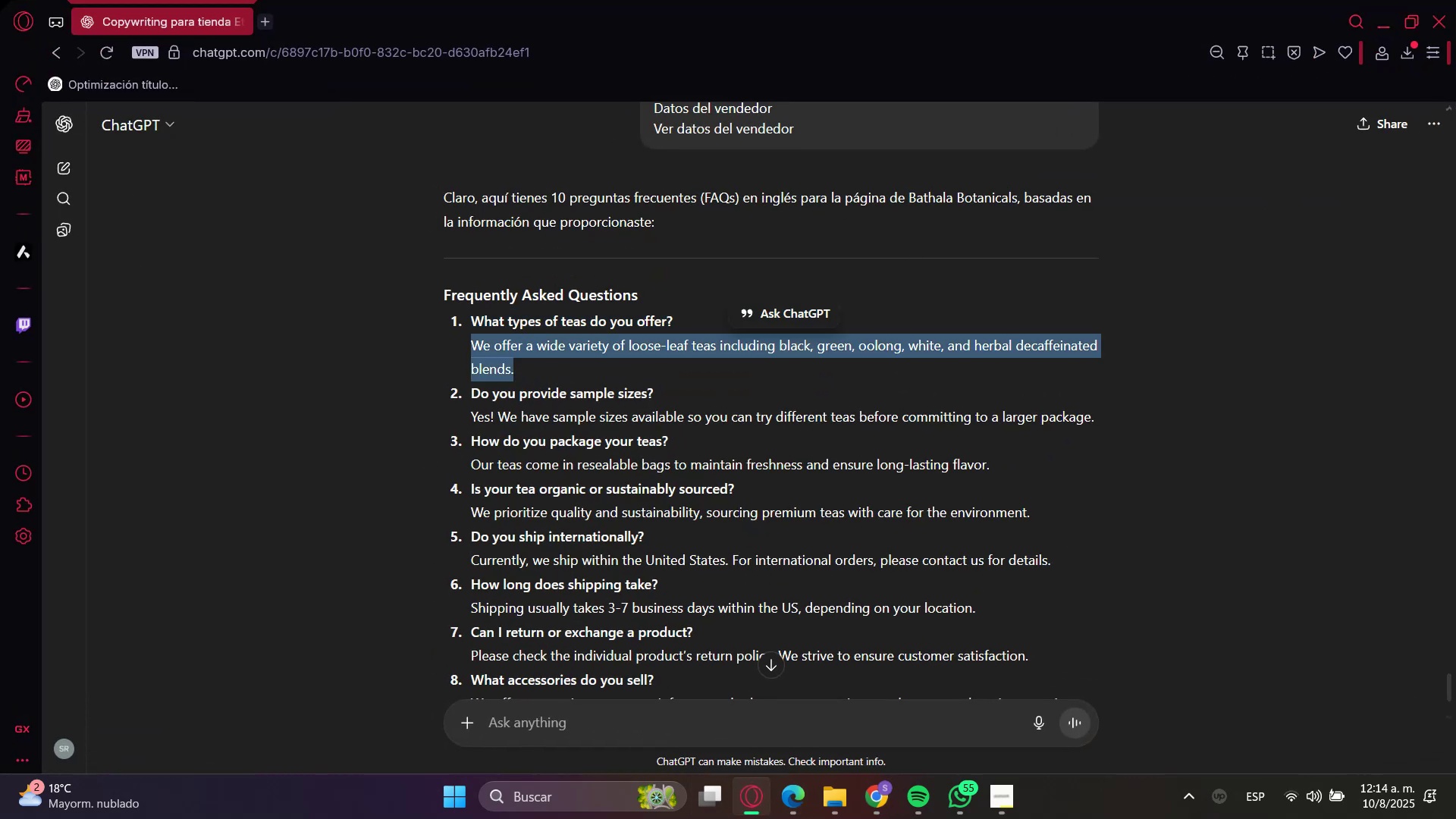 
key(Control+C)
 